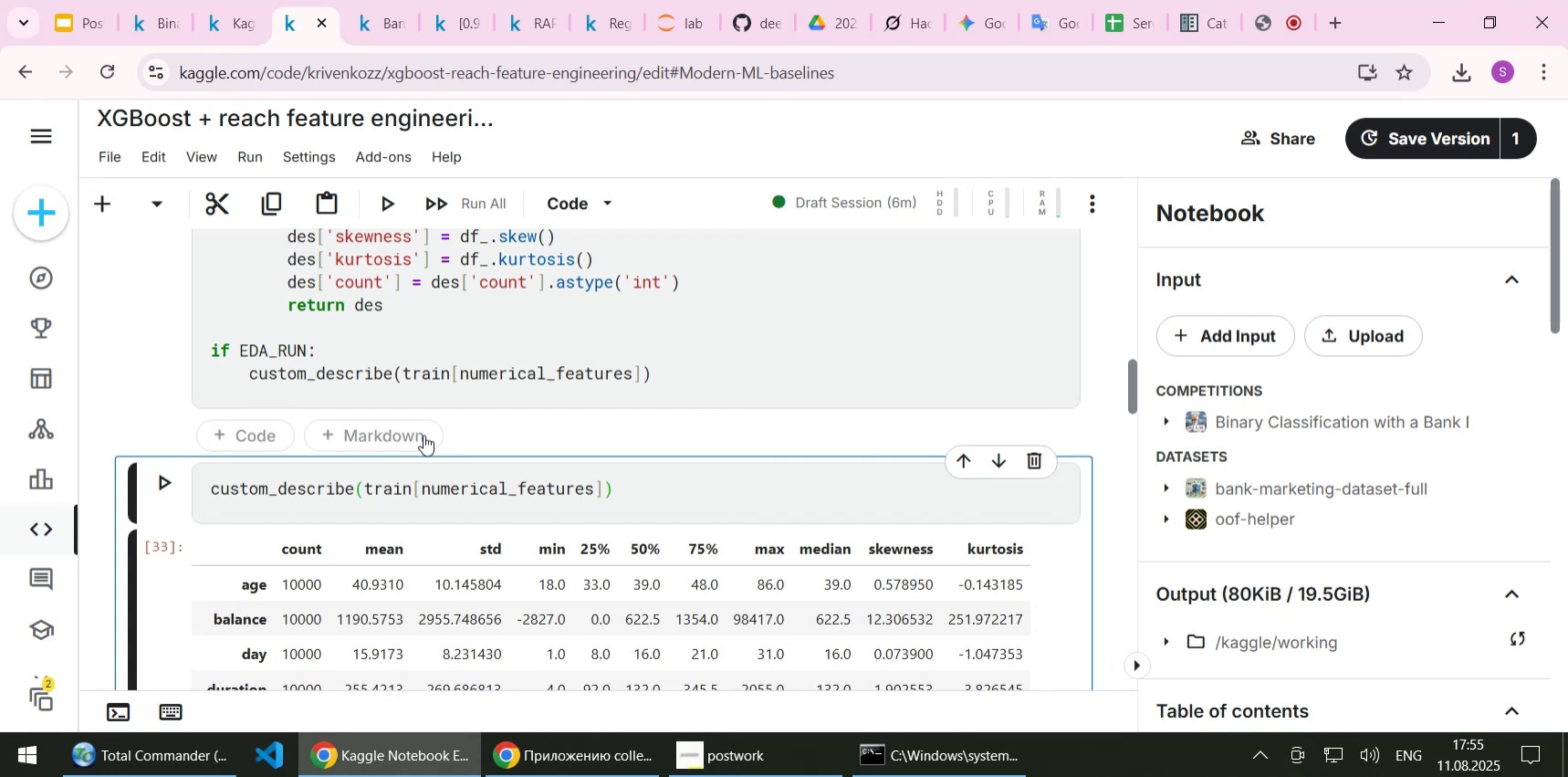 
left_click([259, 487])
 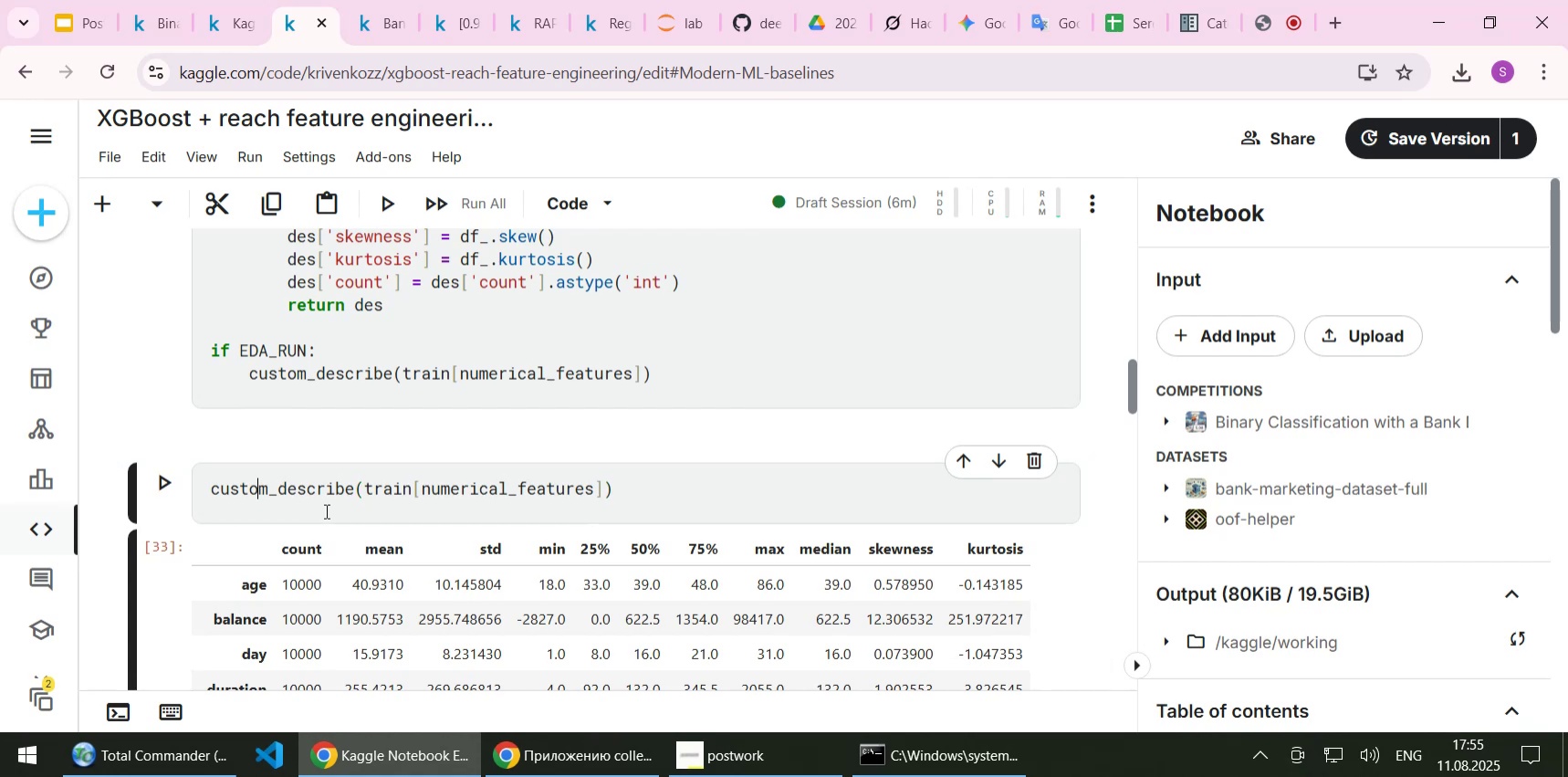 
key(Home)
 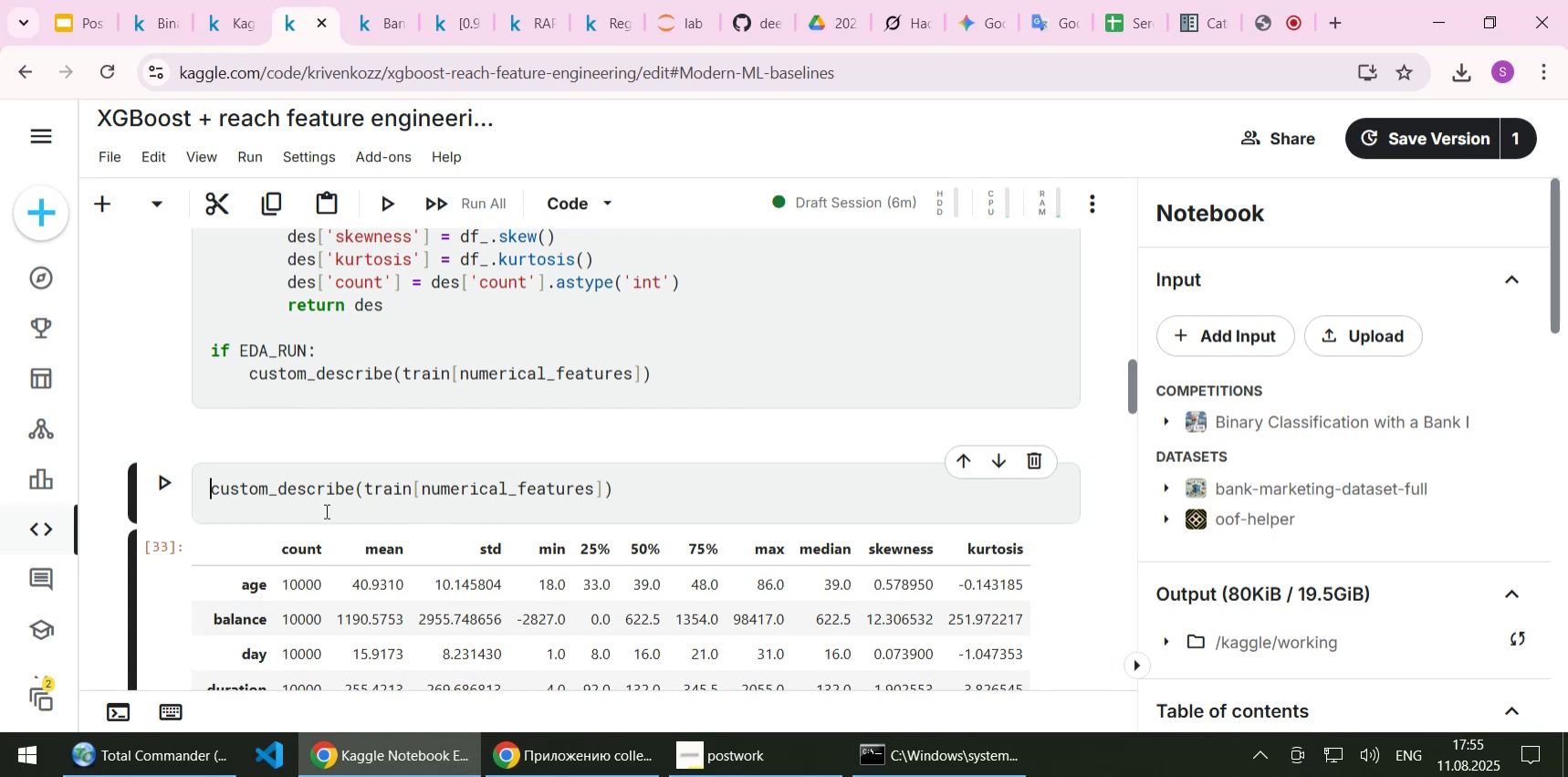 
key(Enter)
 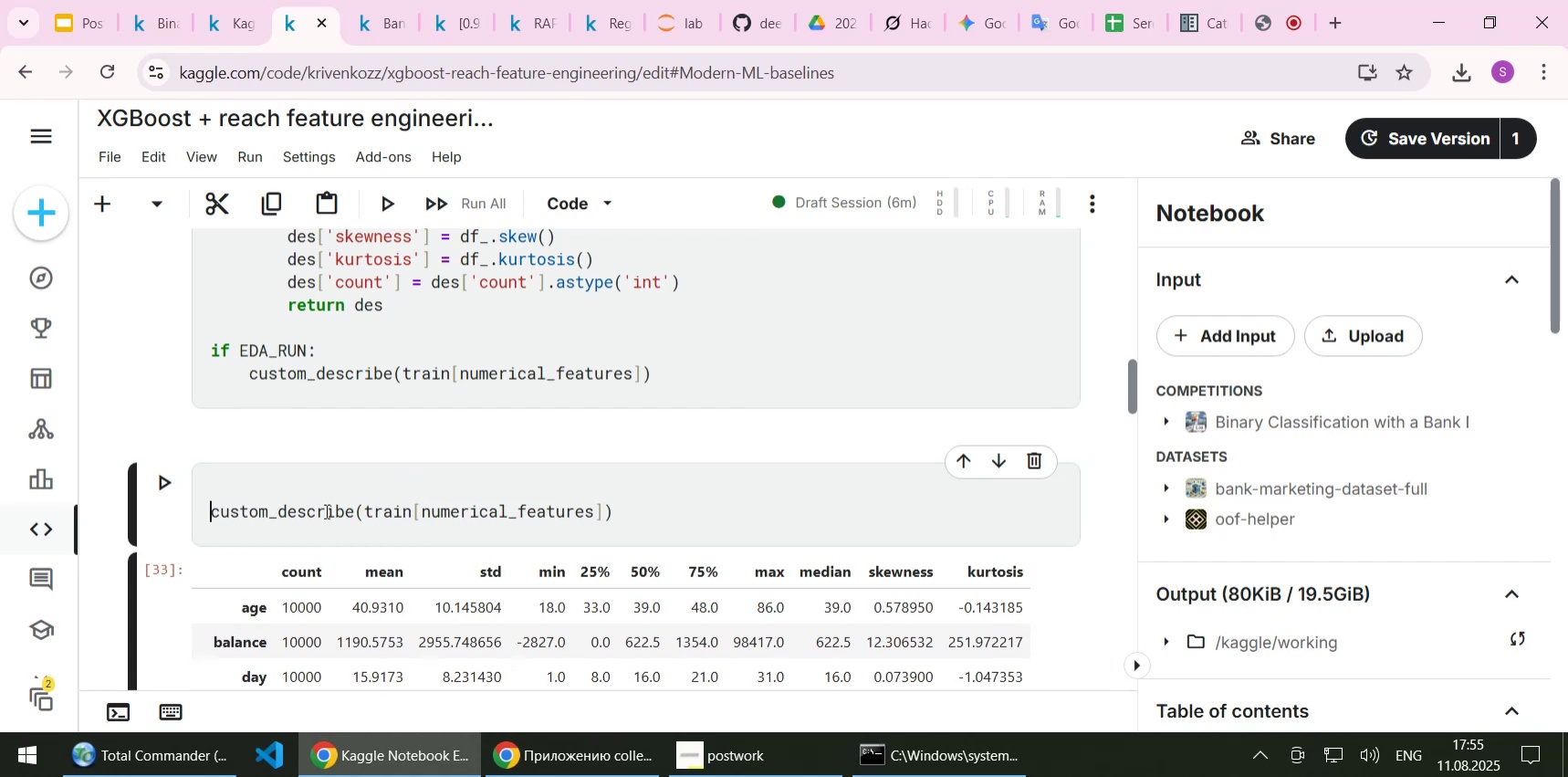 
key(ArrowUp)
 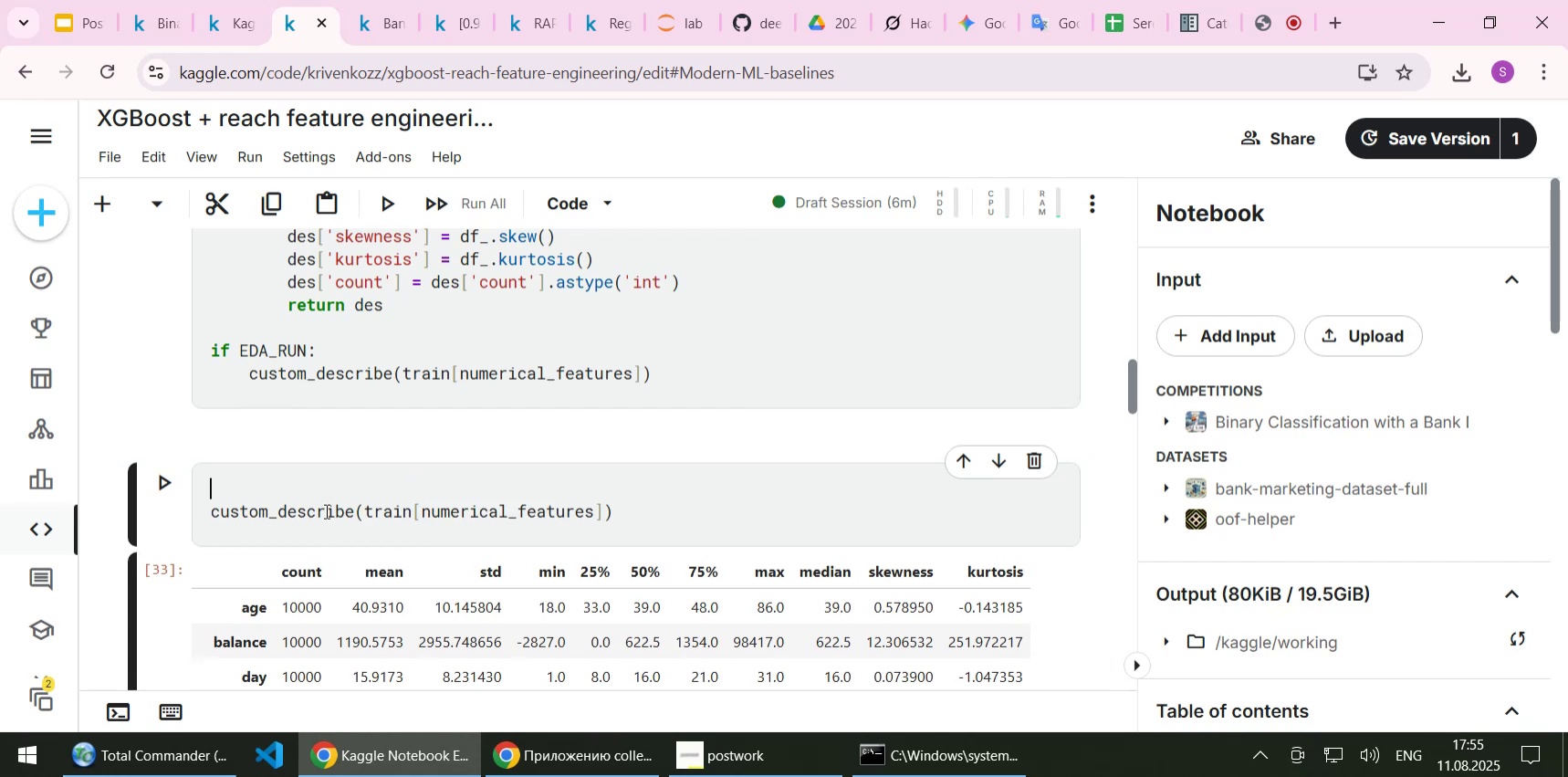 
type(if 1:)
 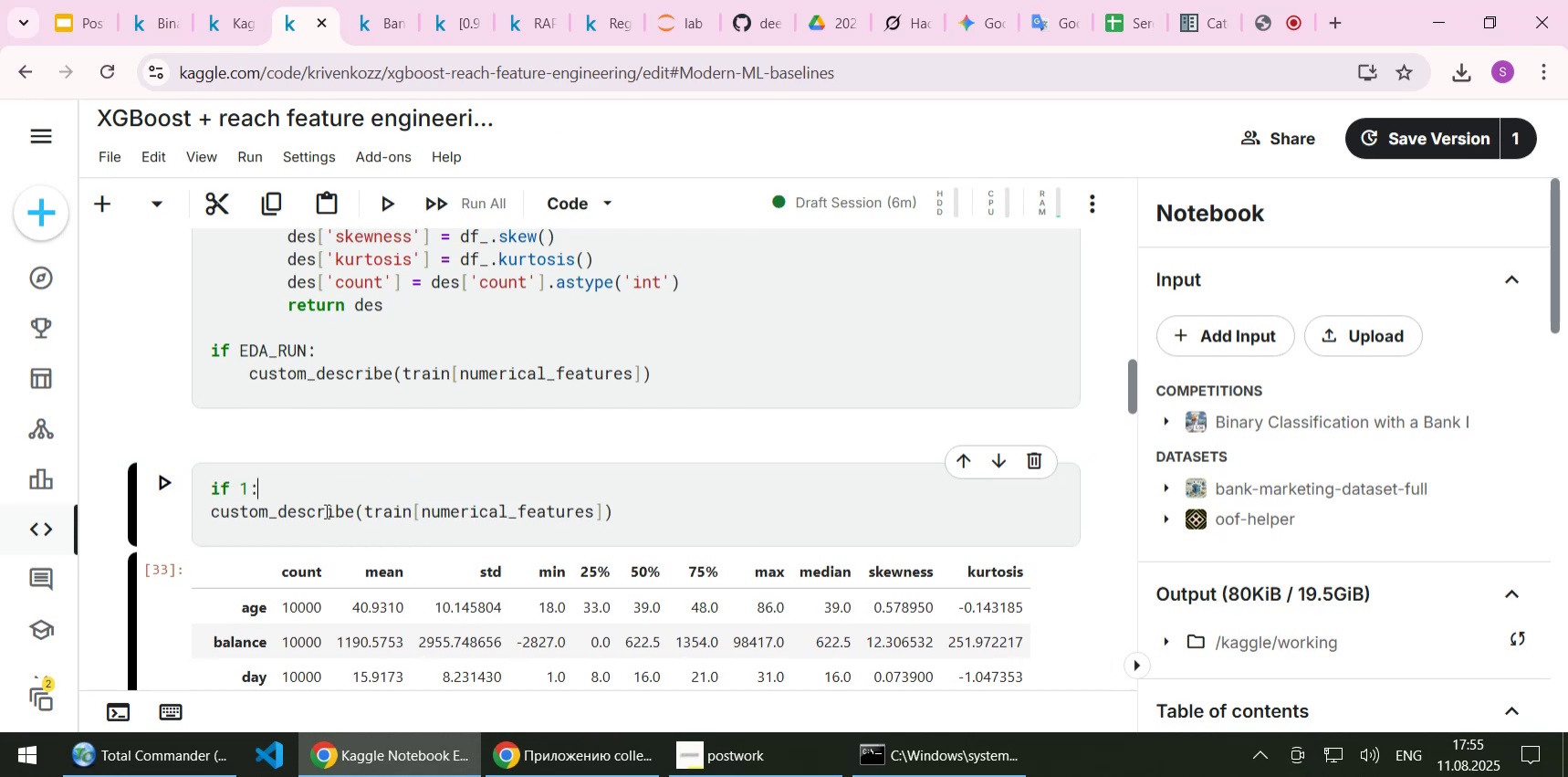 
key(ArrowDown)
 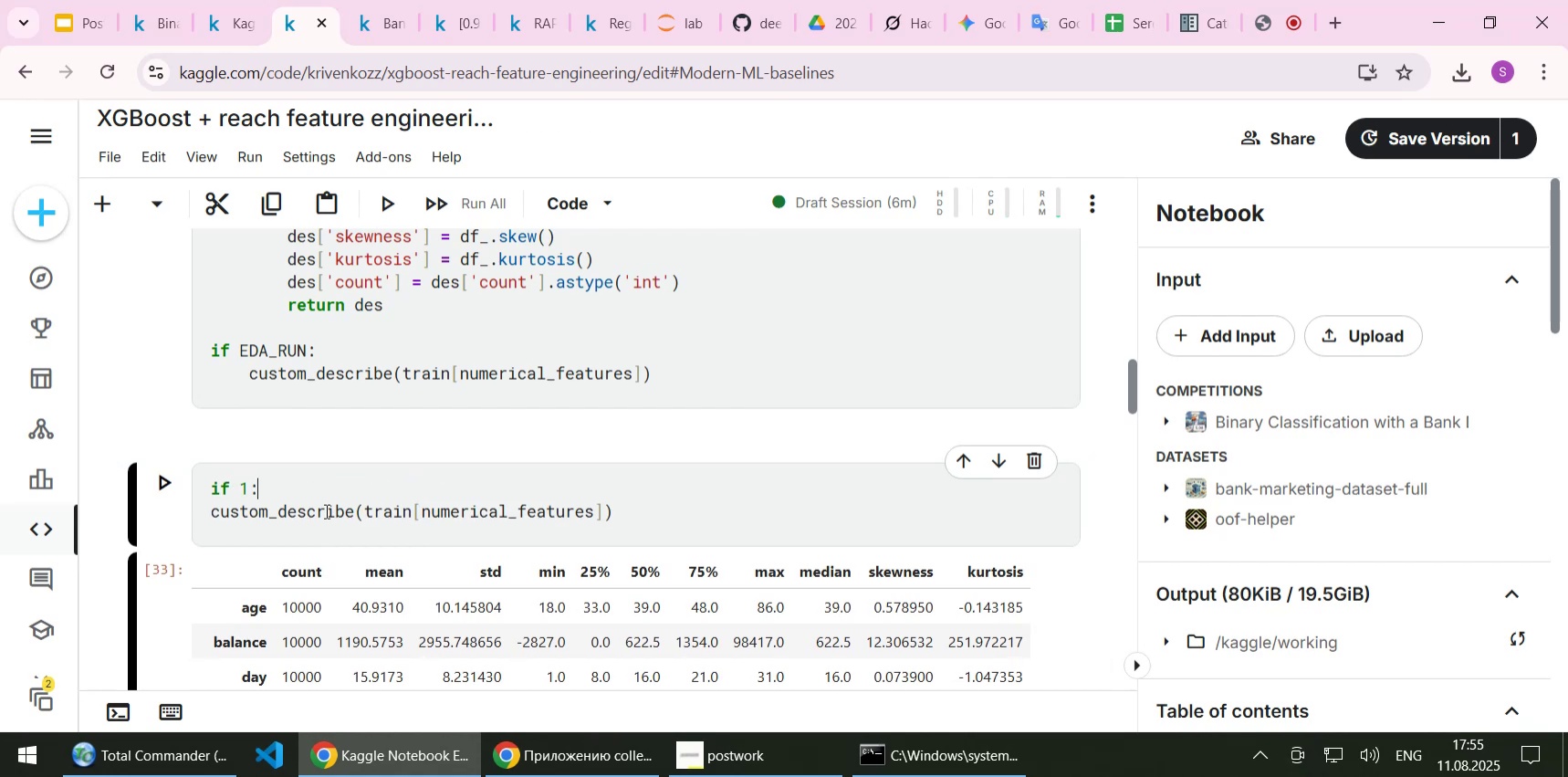 
key(Home)
 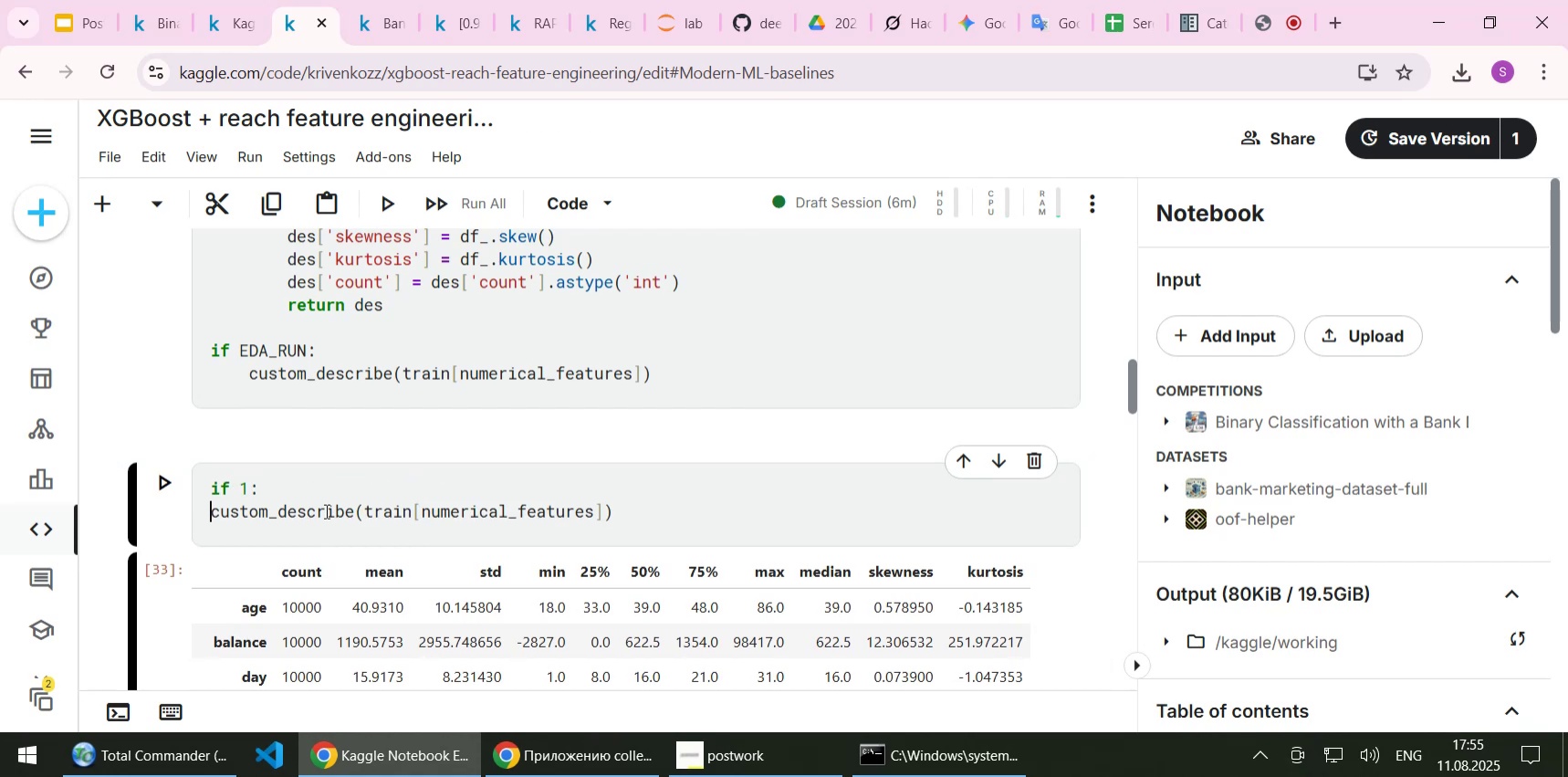 
key(Tab)
 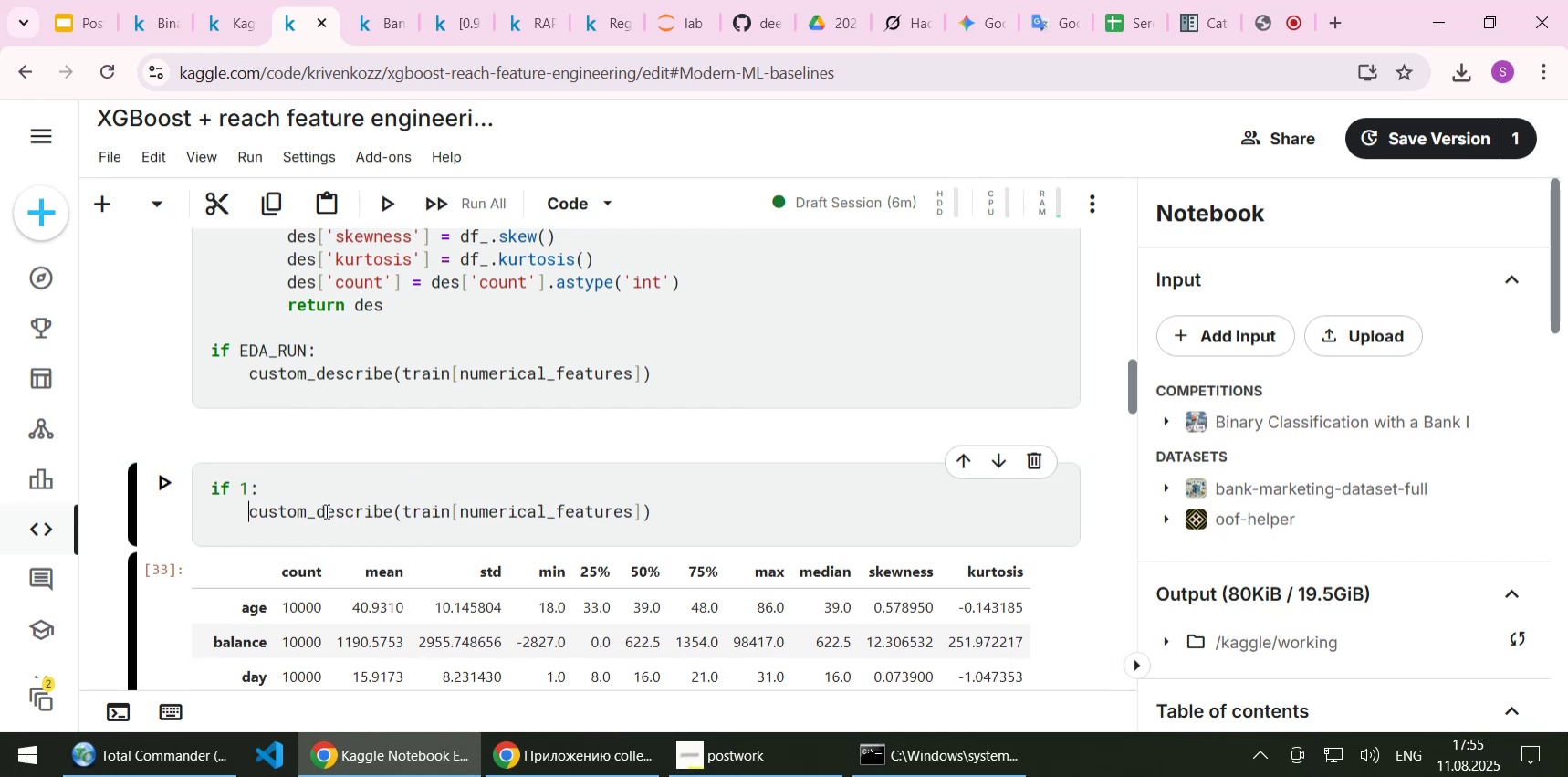 
key(Shift+ShiftLeft)
 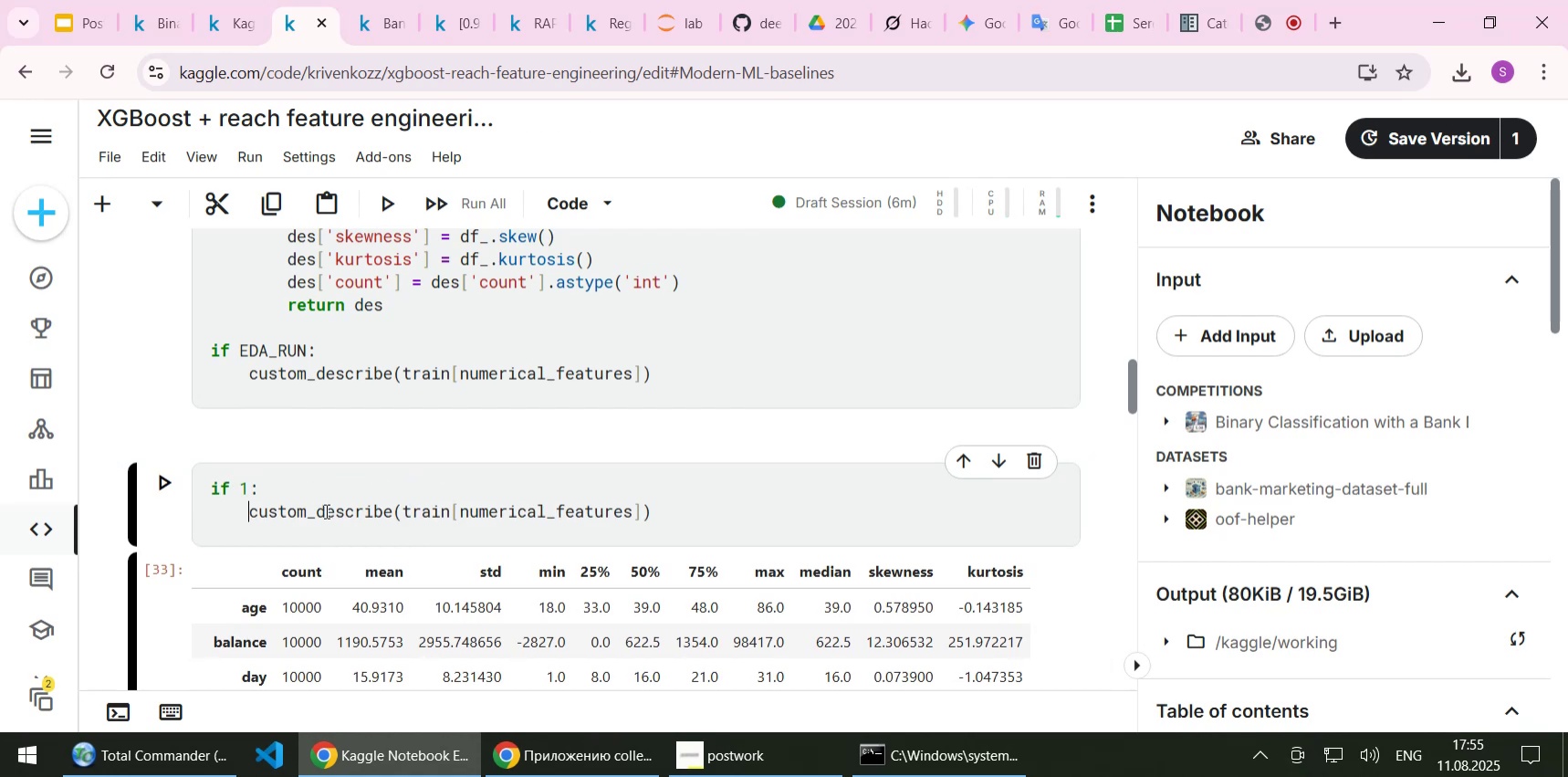 
key(Shift+Enter)
 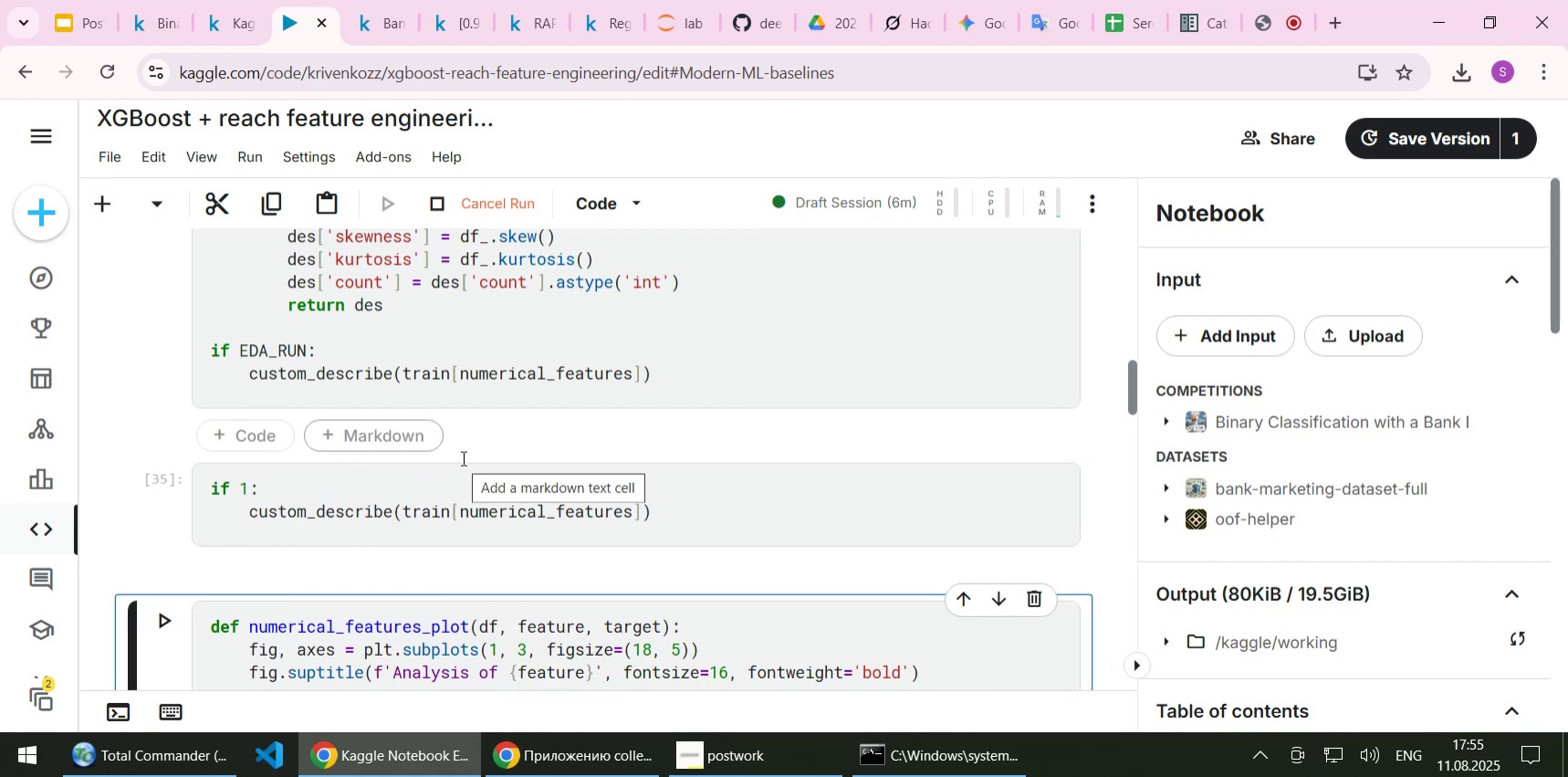 
scroll: coordinate [673, 465], scroll_direction: down, amount: 1.0
 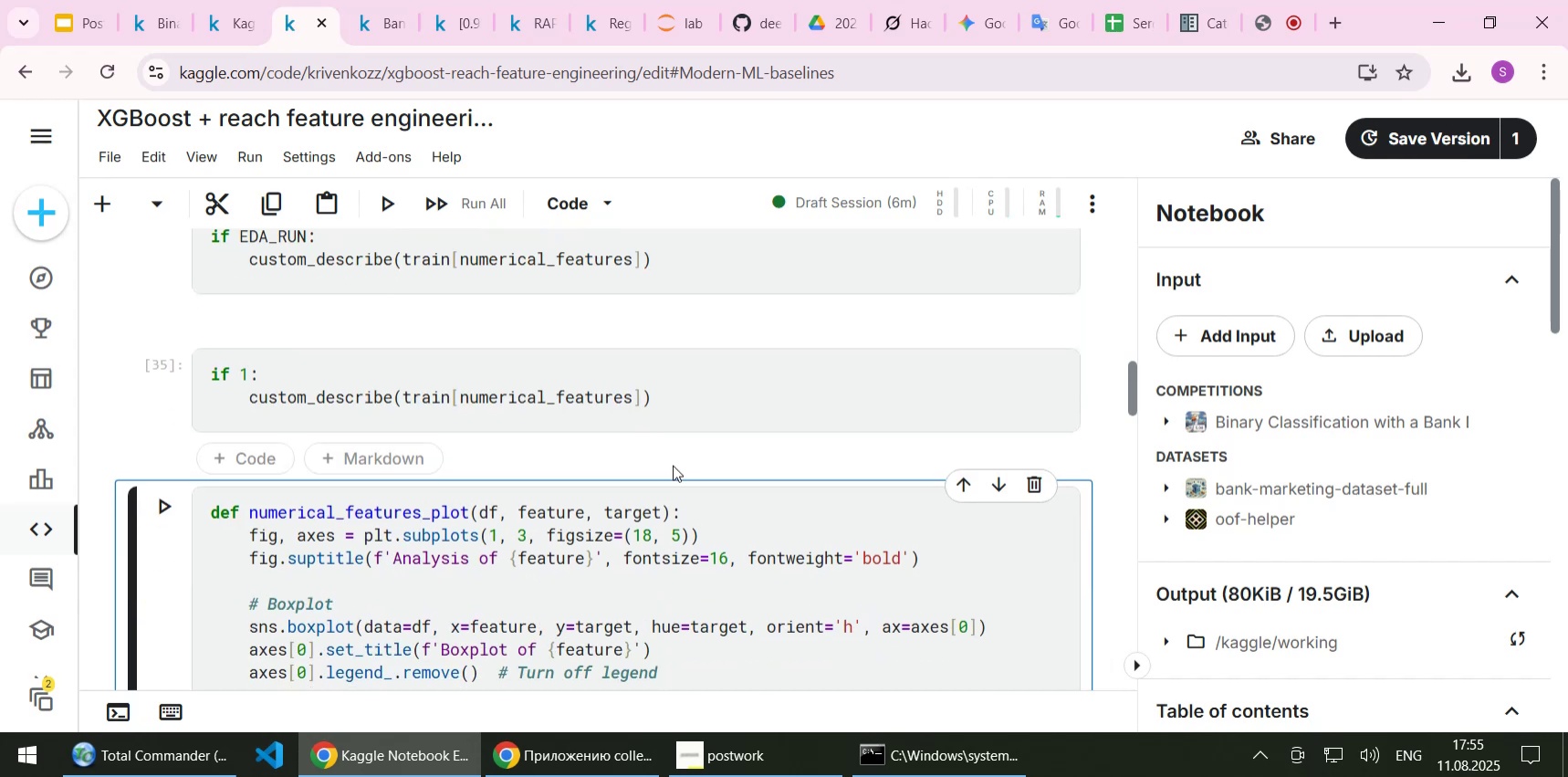 
wait(6.67)
 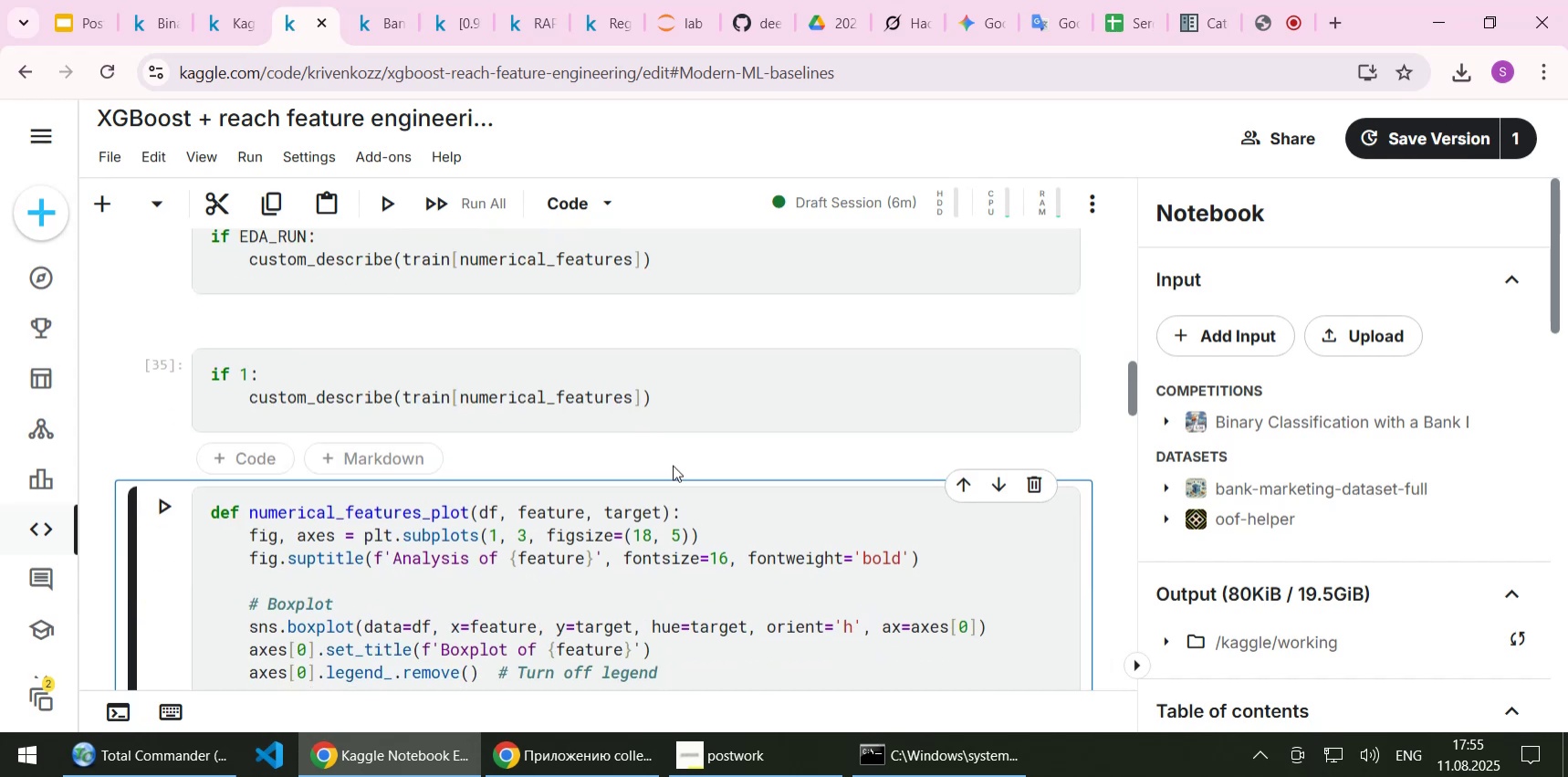 
left_click([318, 371])
 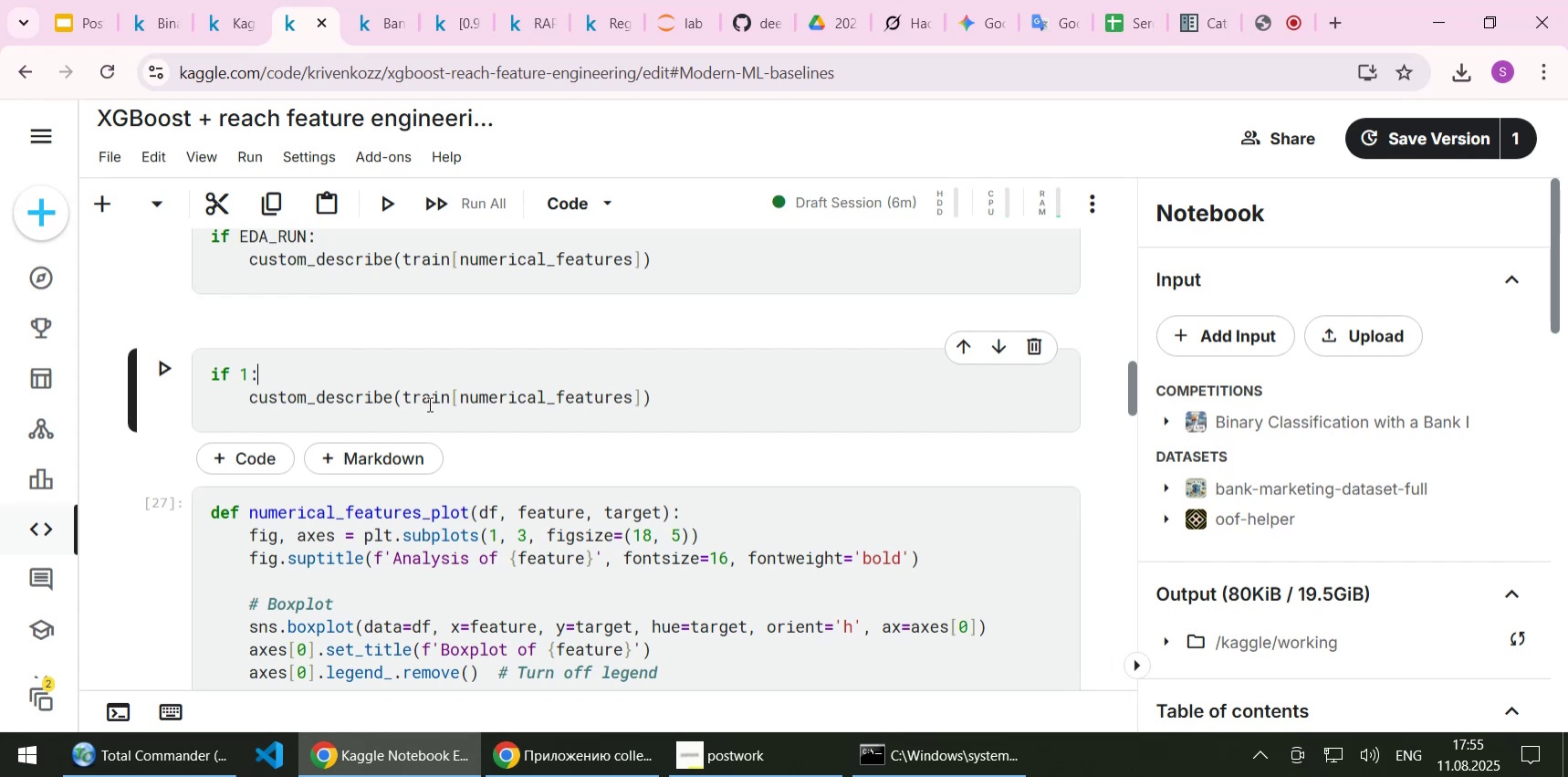 
wait(7.26)
 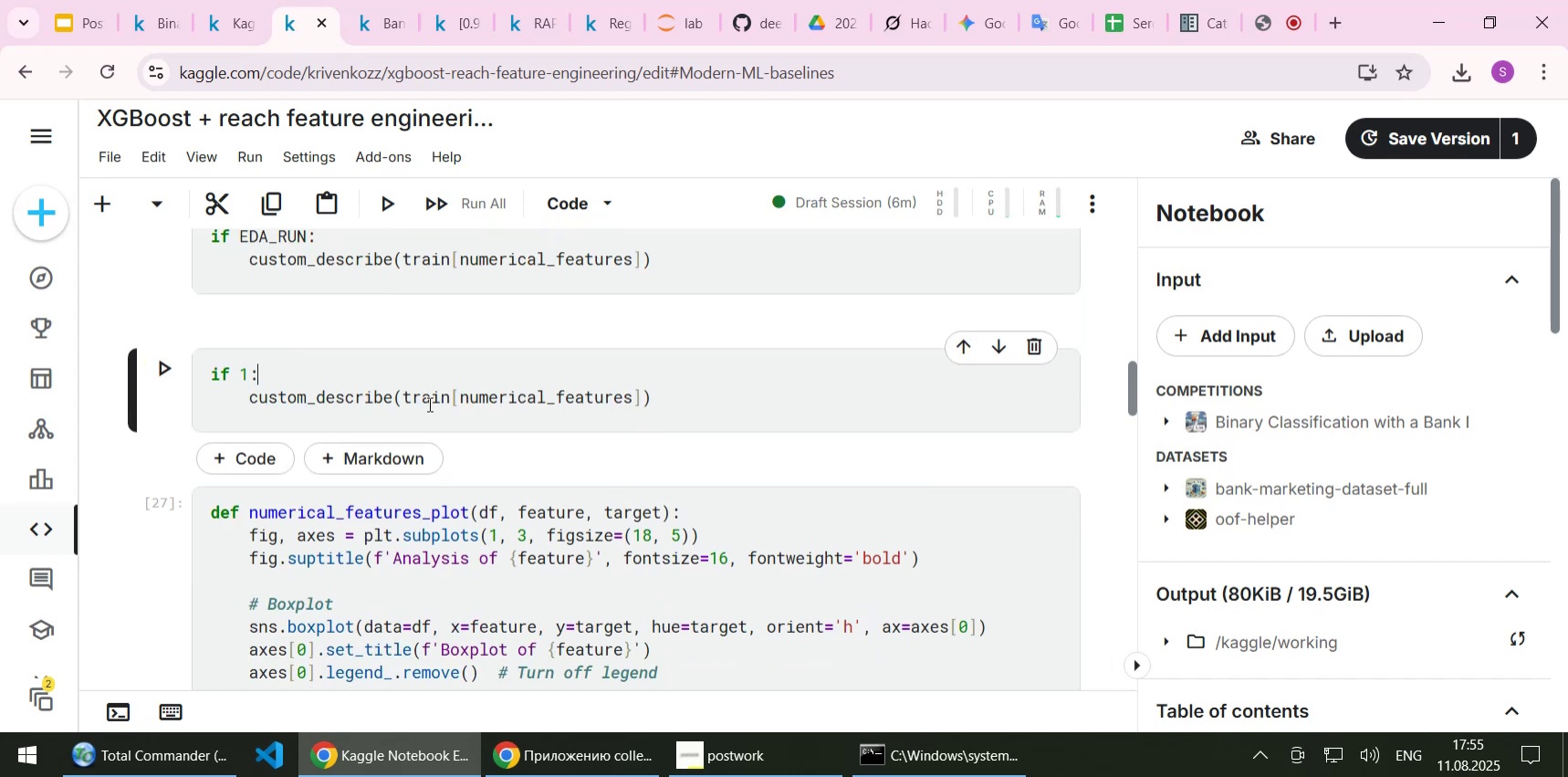 
key(Enter)
 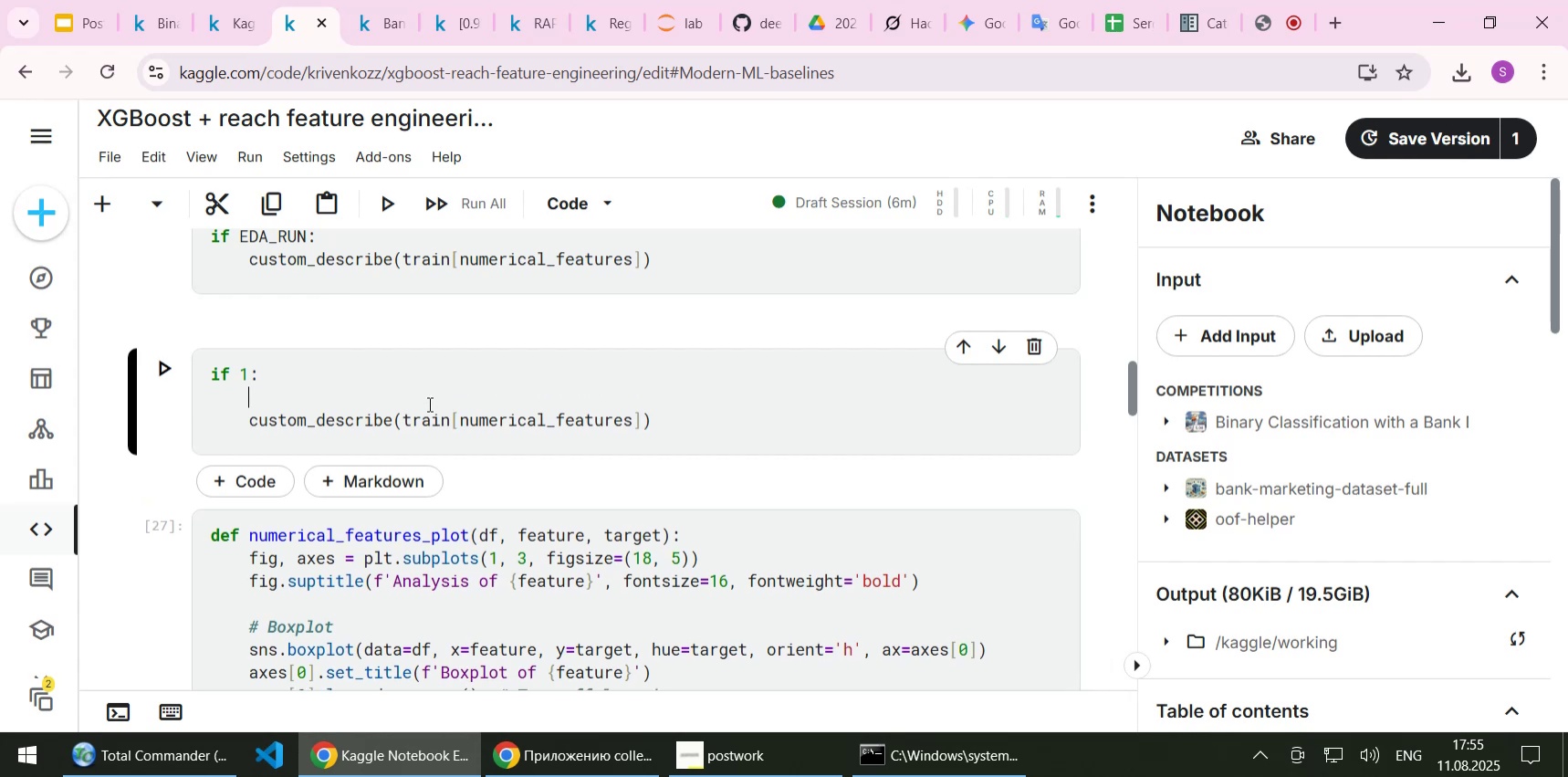 
key(Shift+Enter)
 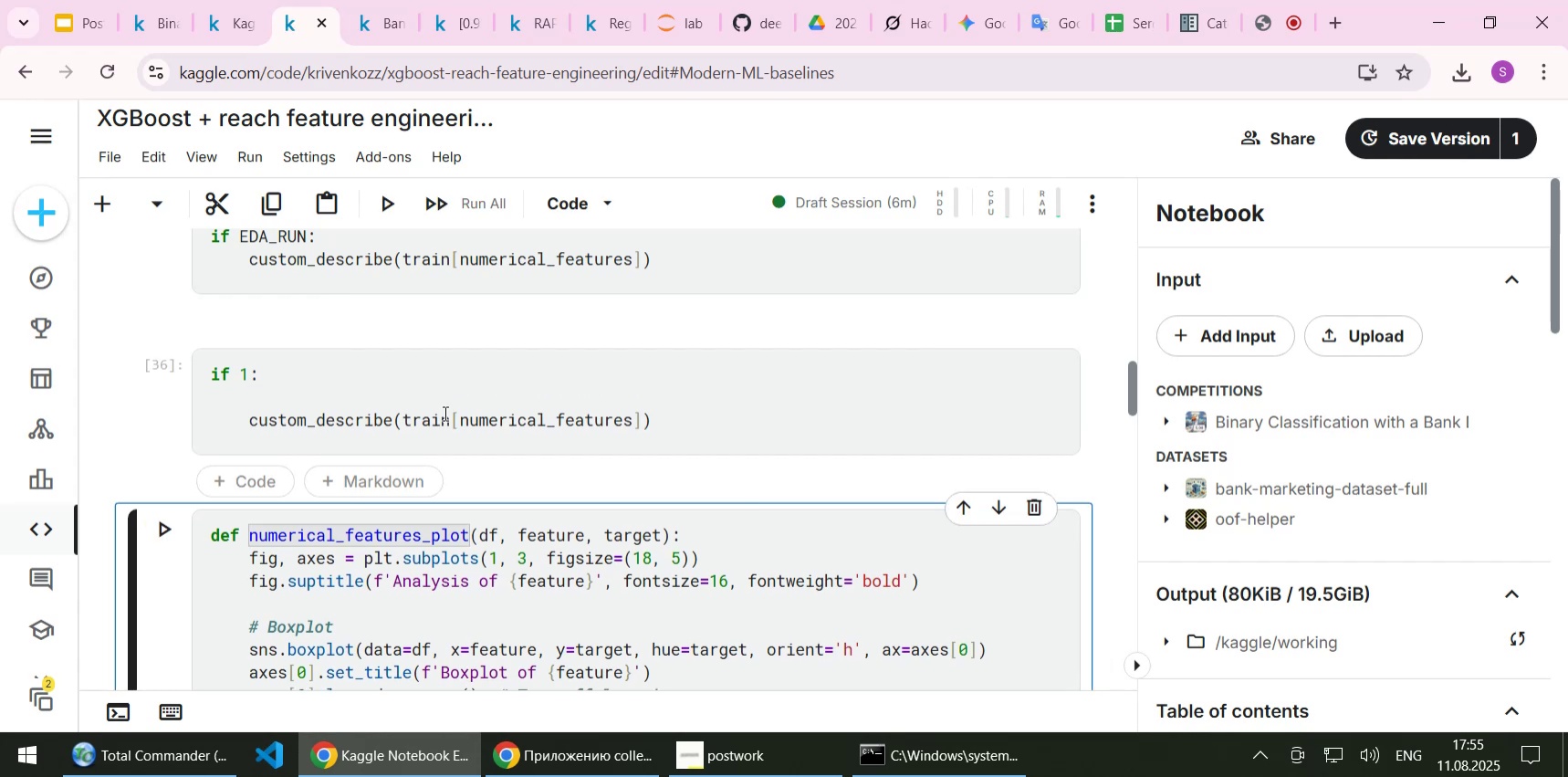 
wait(6.27)
 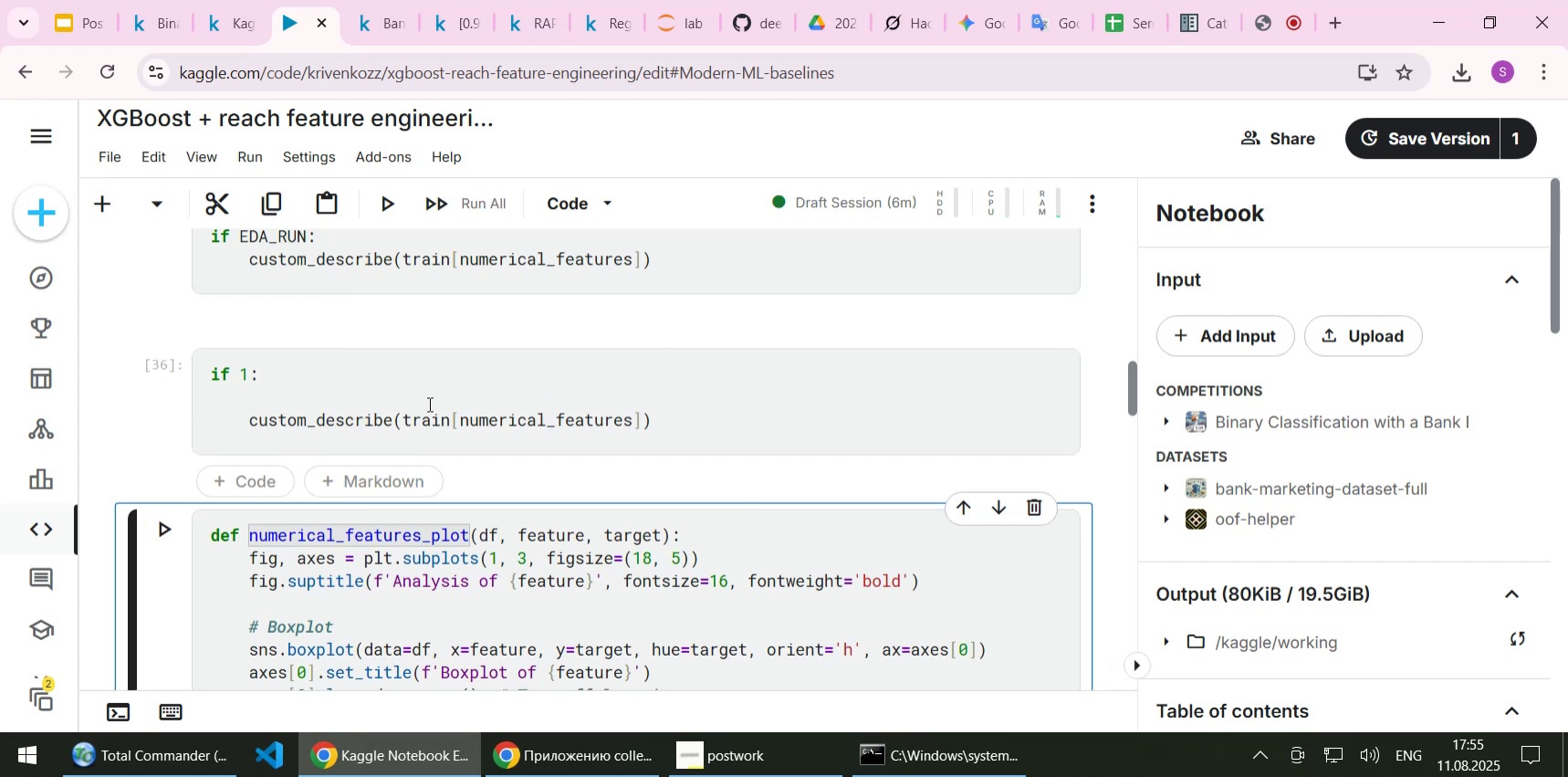 
scroll: coordinate [441, 372], scroll_direction: up, amount: 1.0
 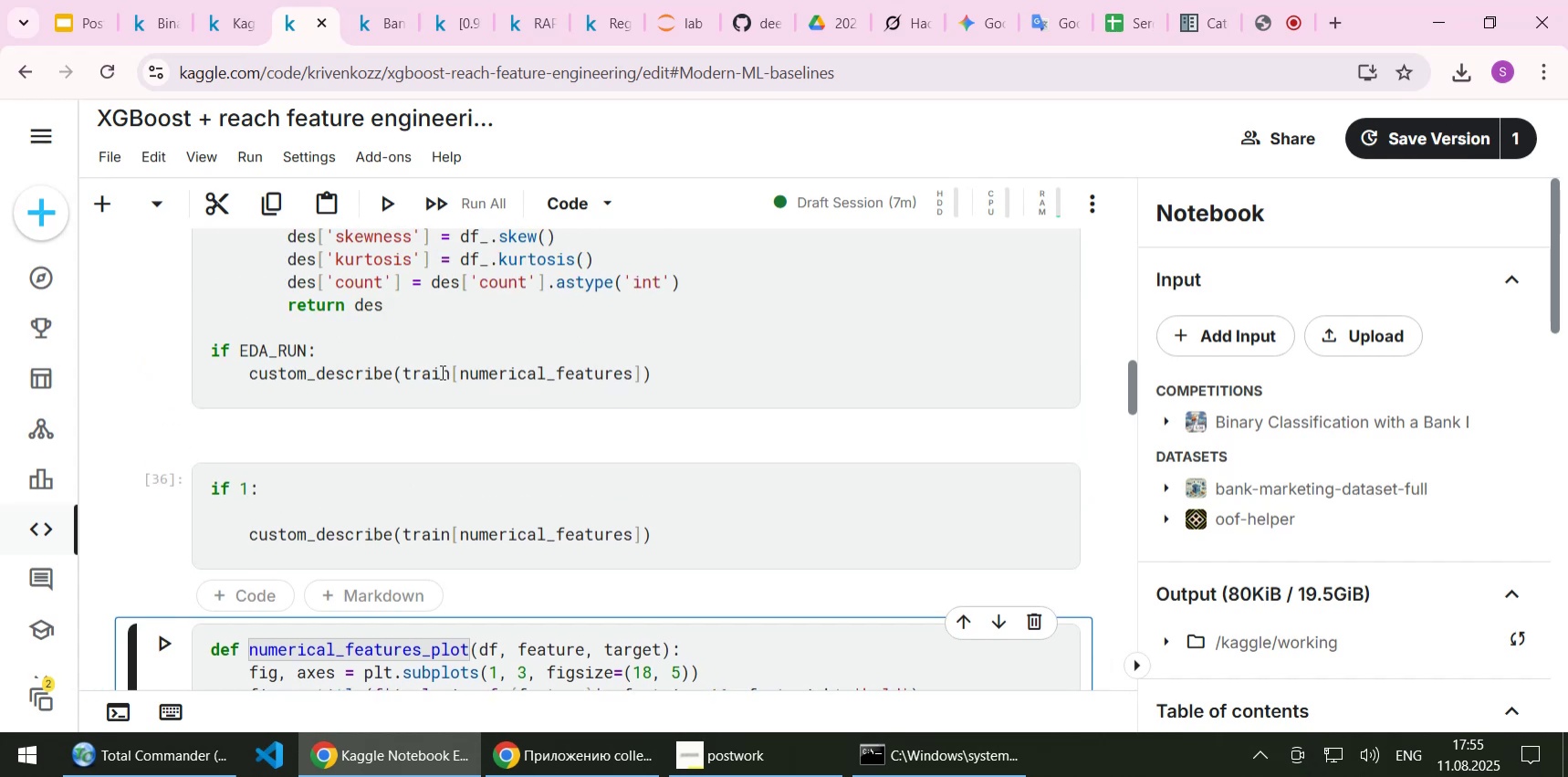 
left_click_drag(start_coordinate=[282, 503], to_coordinate=[165, 470])
 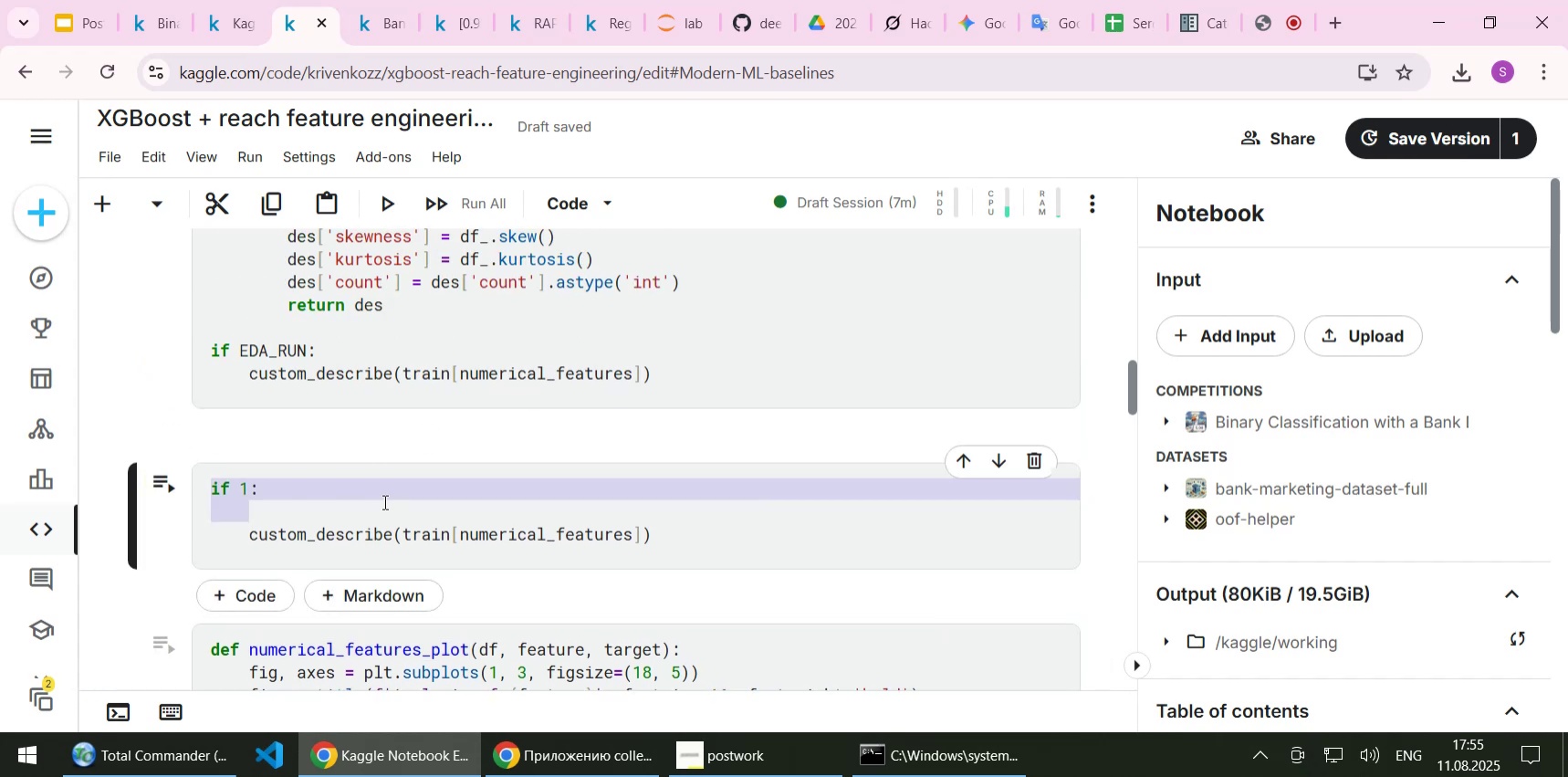 
key(Delete)
 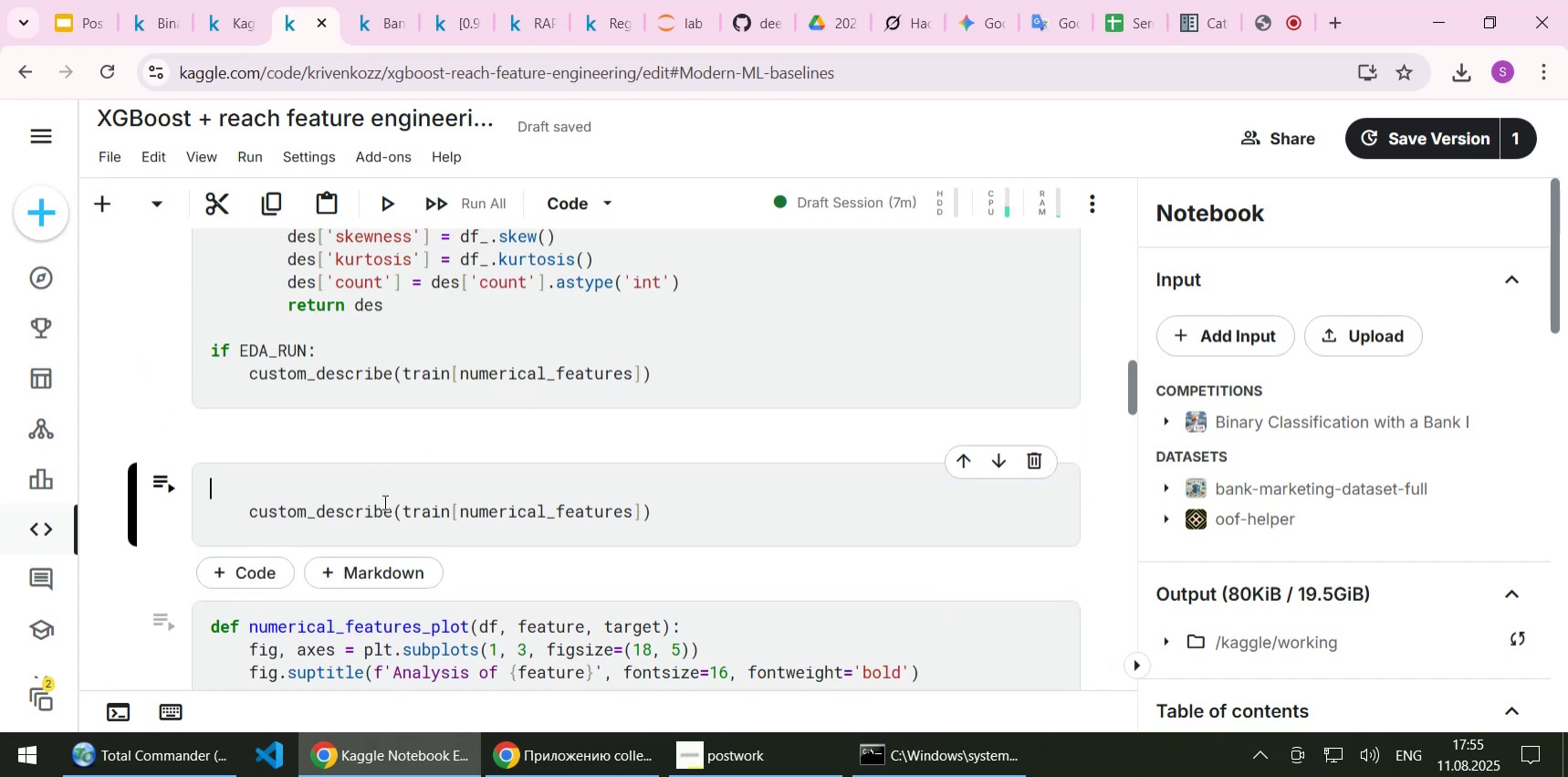 
key(Backspace)
 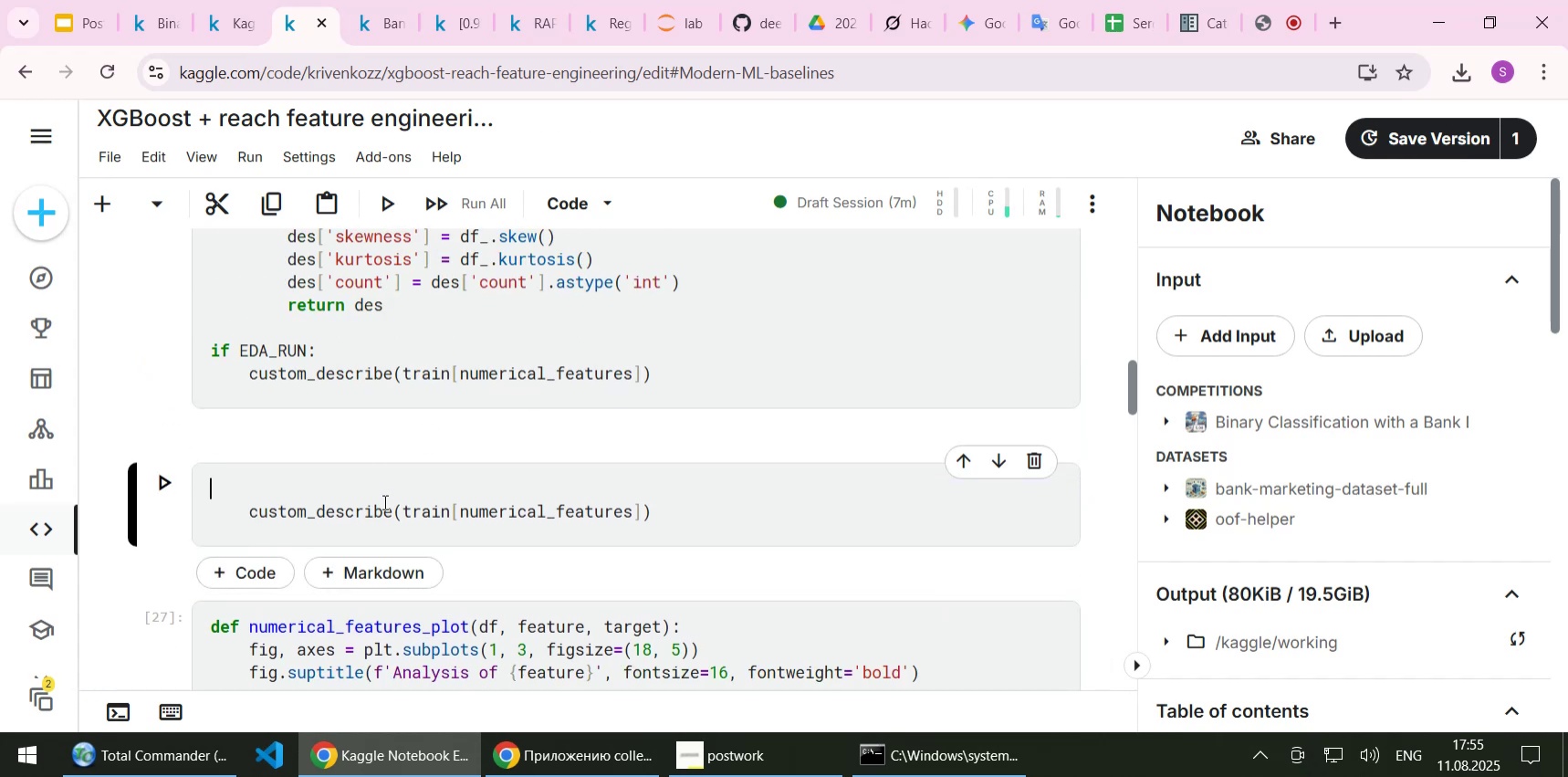 
key(Delete)
 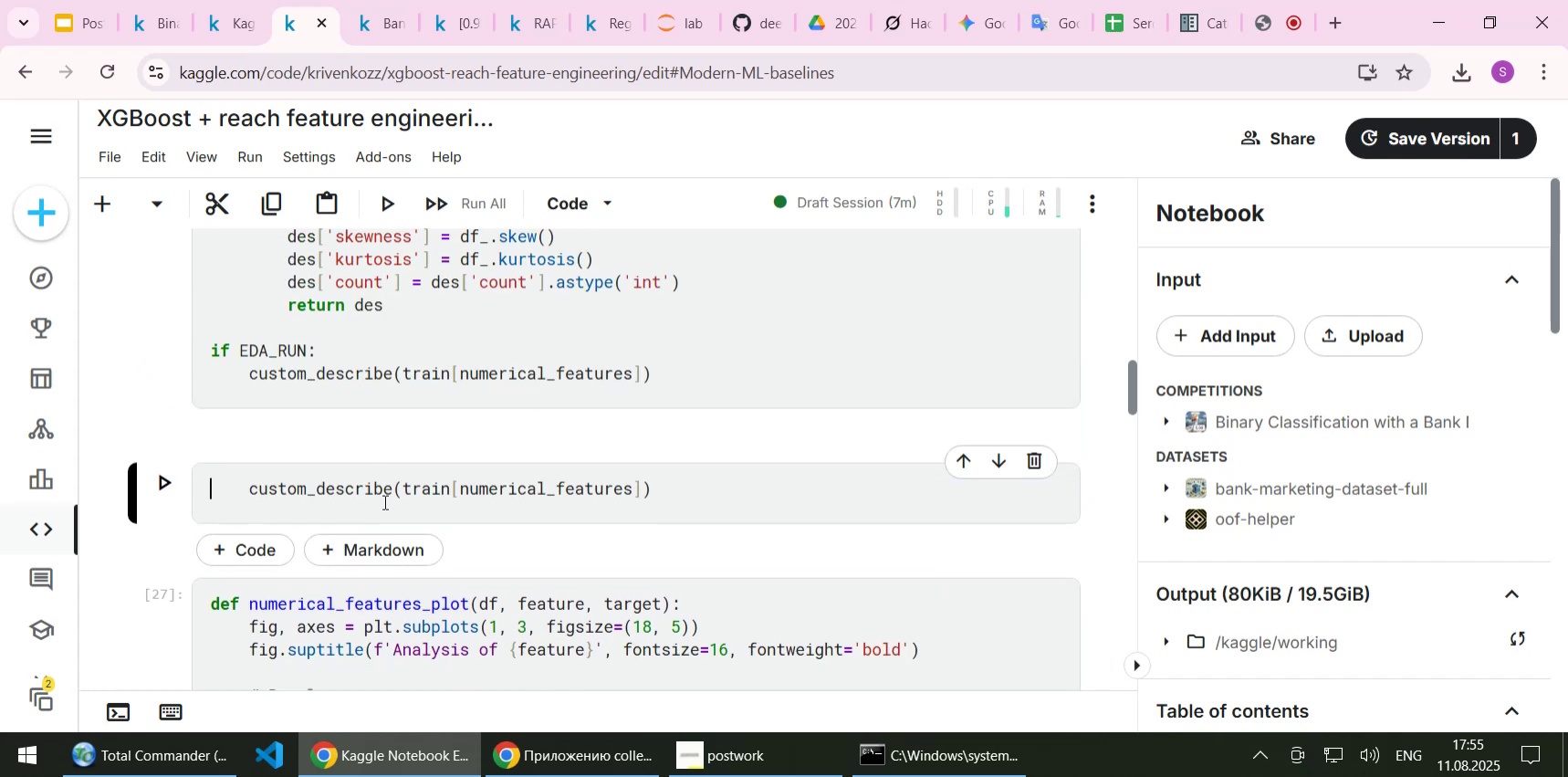 
key(Delete)
 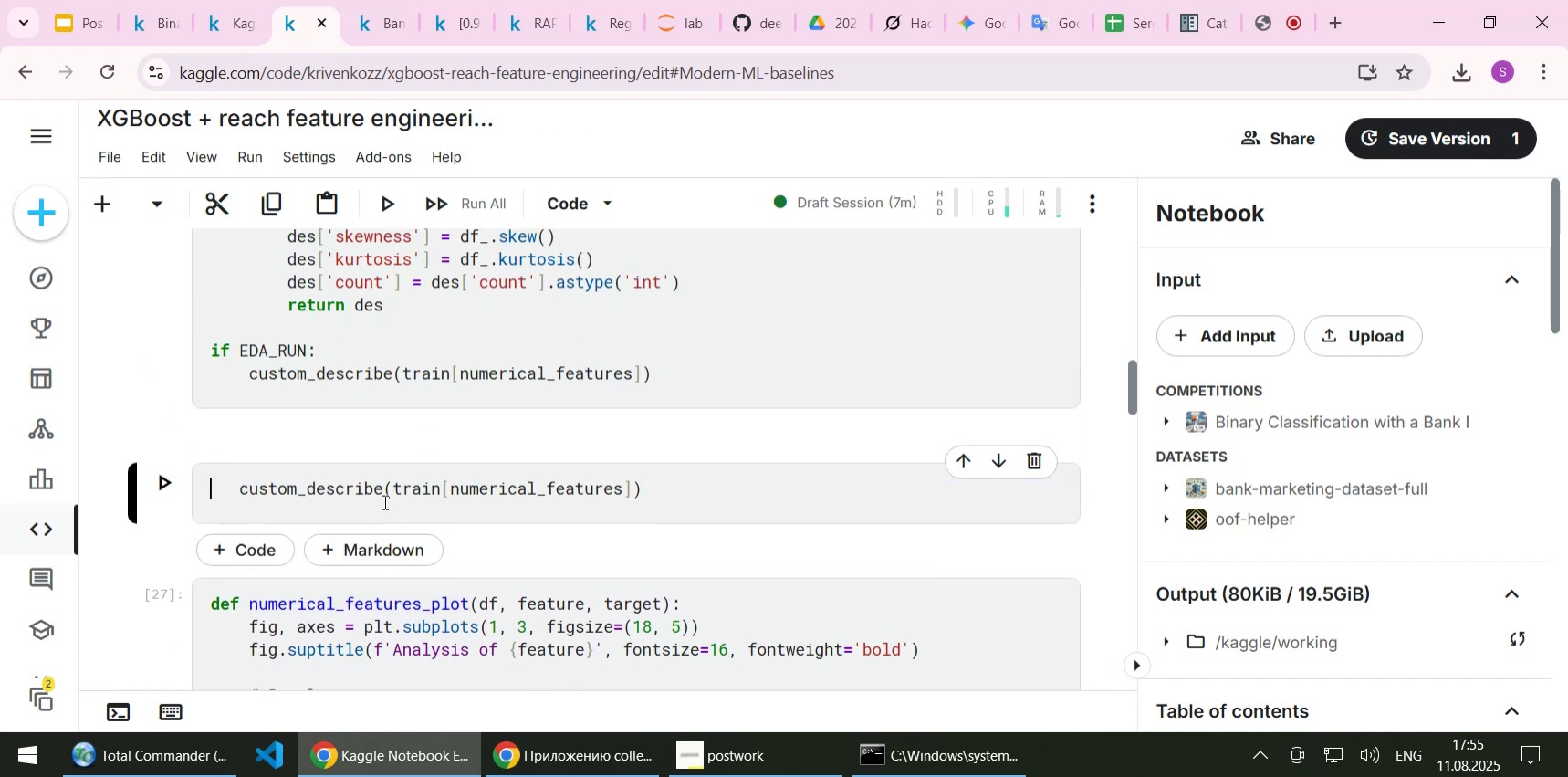 
key(Delete)
 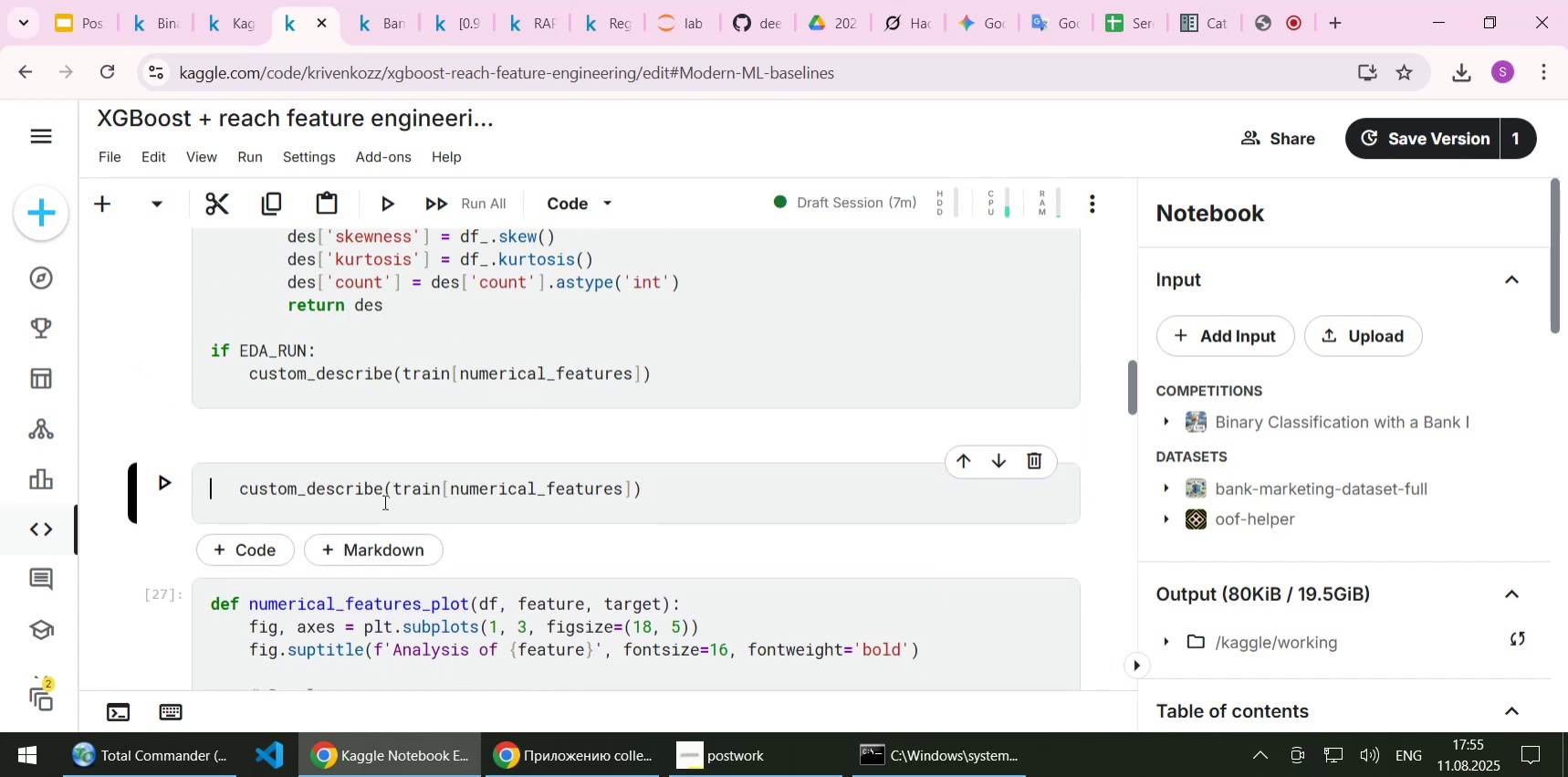 
key(Delete)
 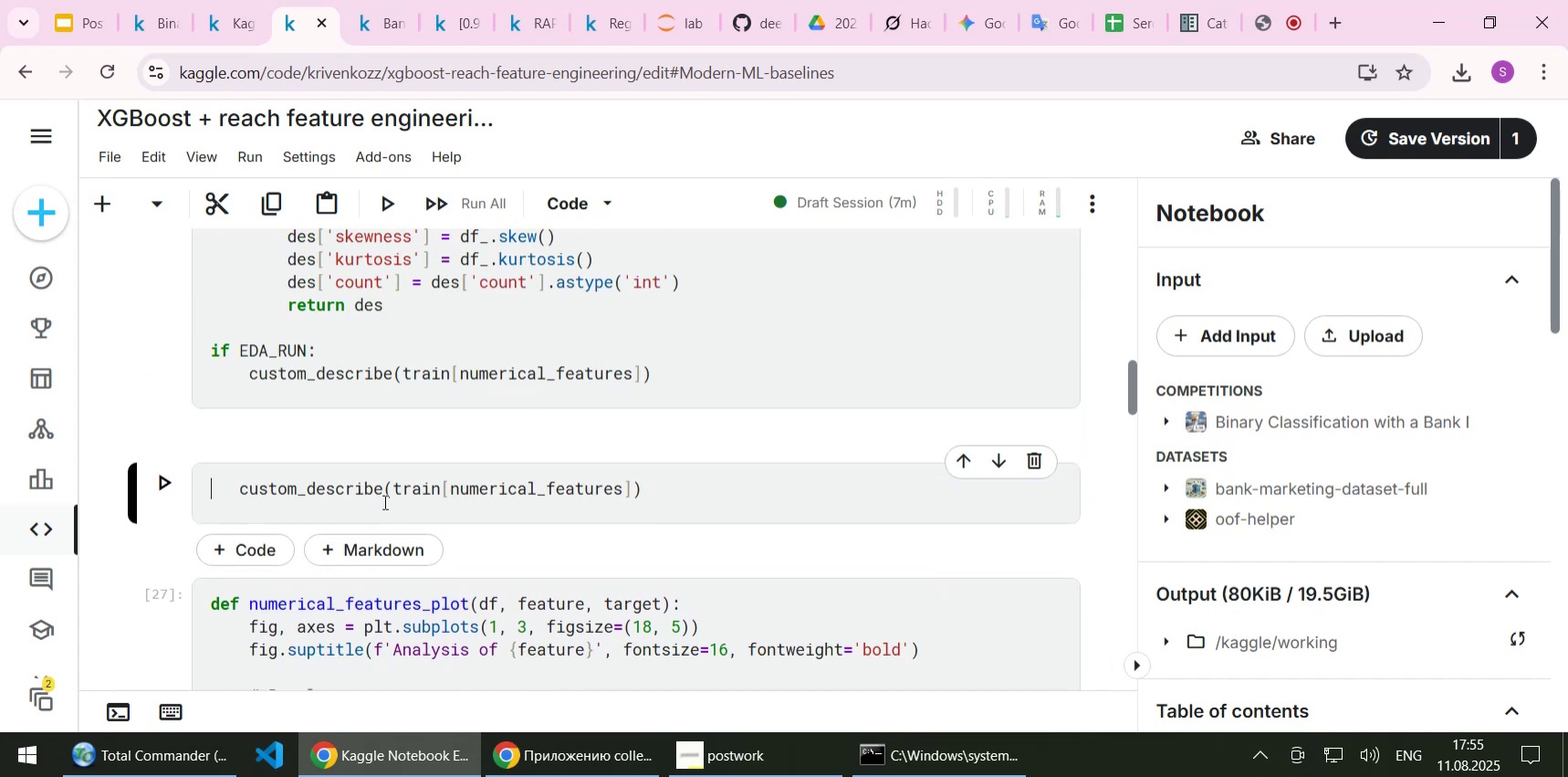 
key(Delete)
 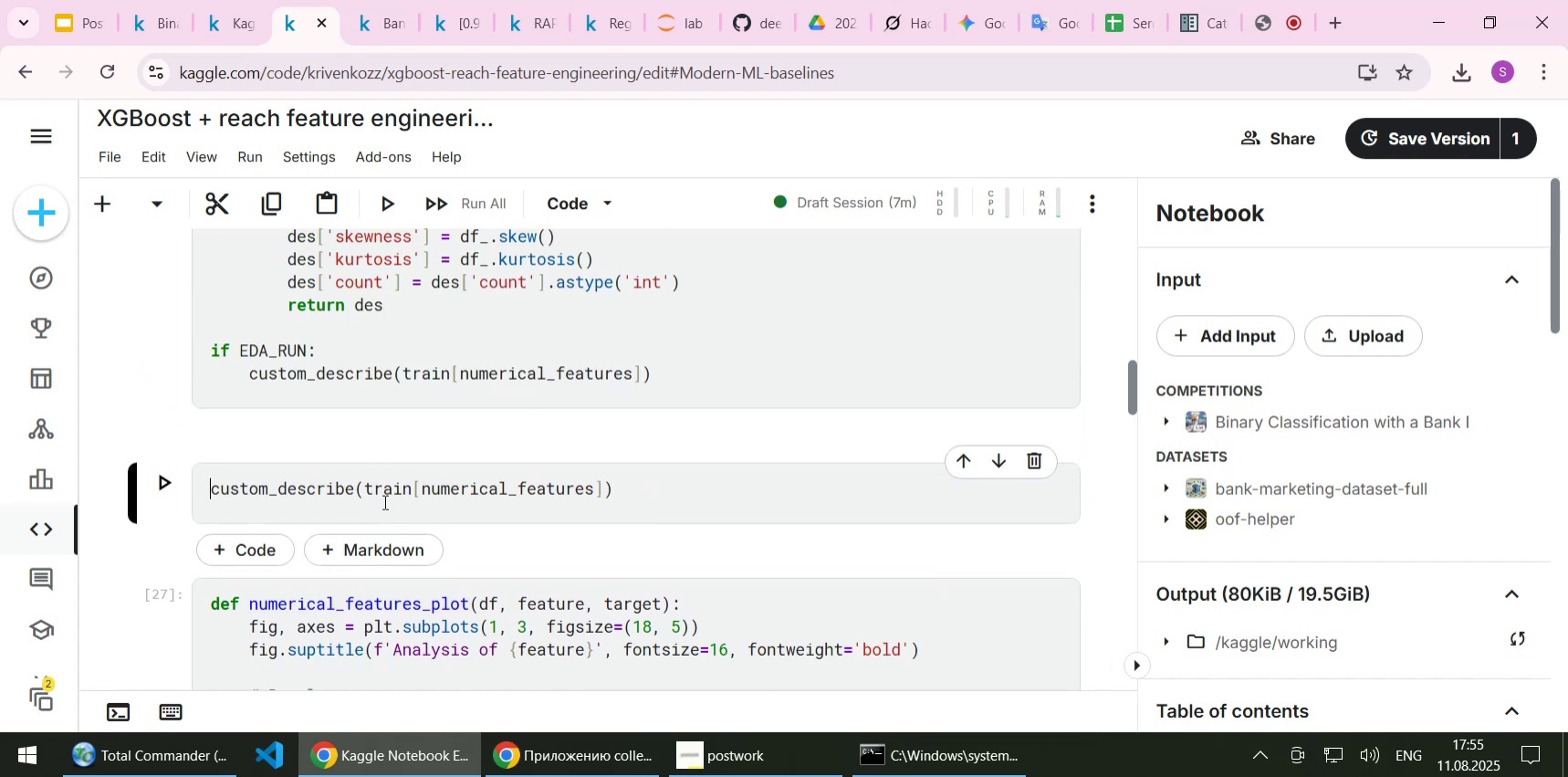 
key(Shift+ShiftLeft)
 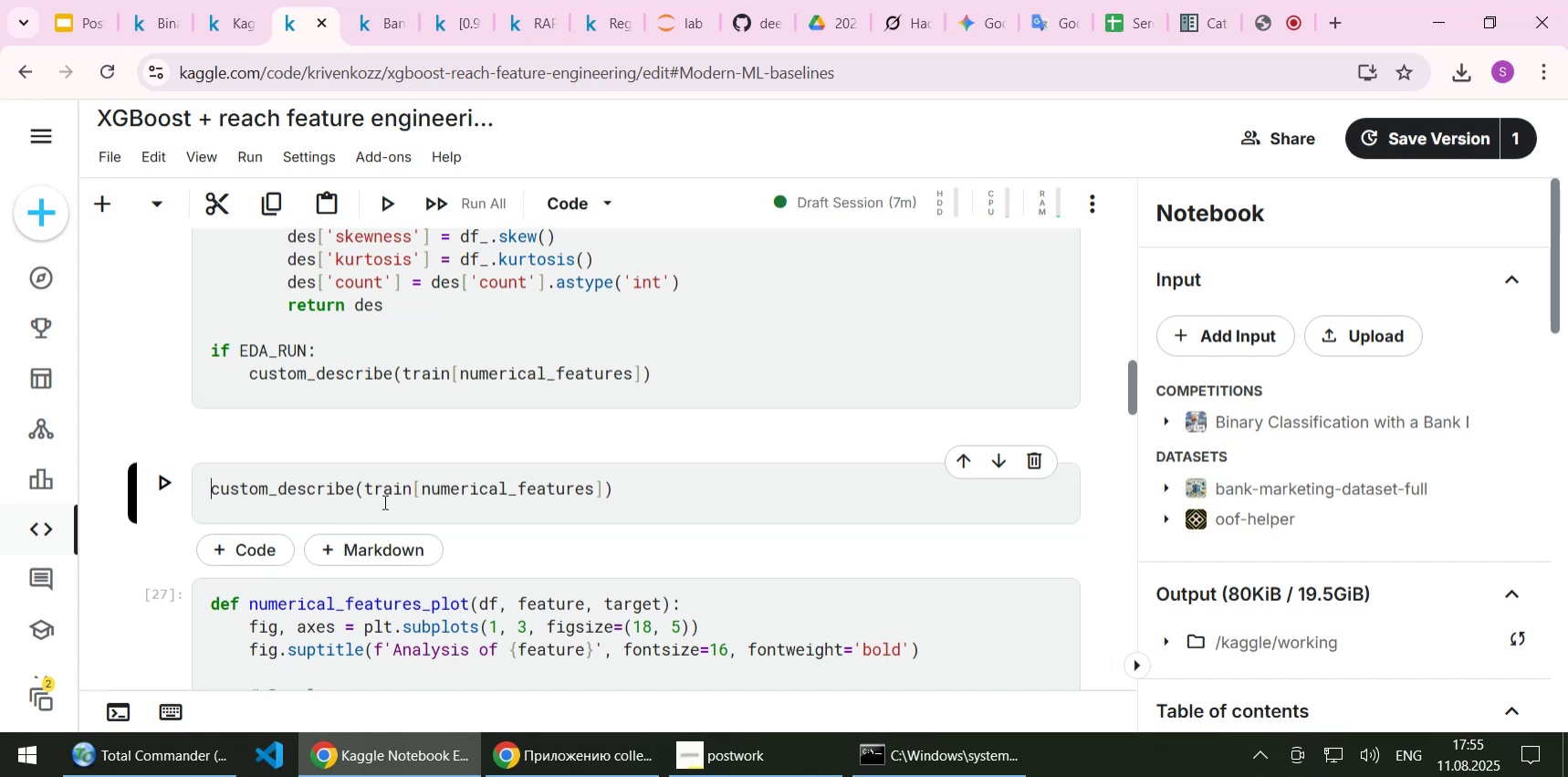 
key(Shift+Enter)
 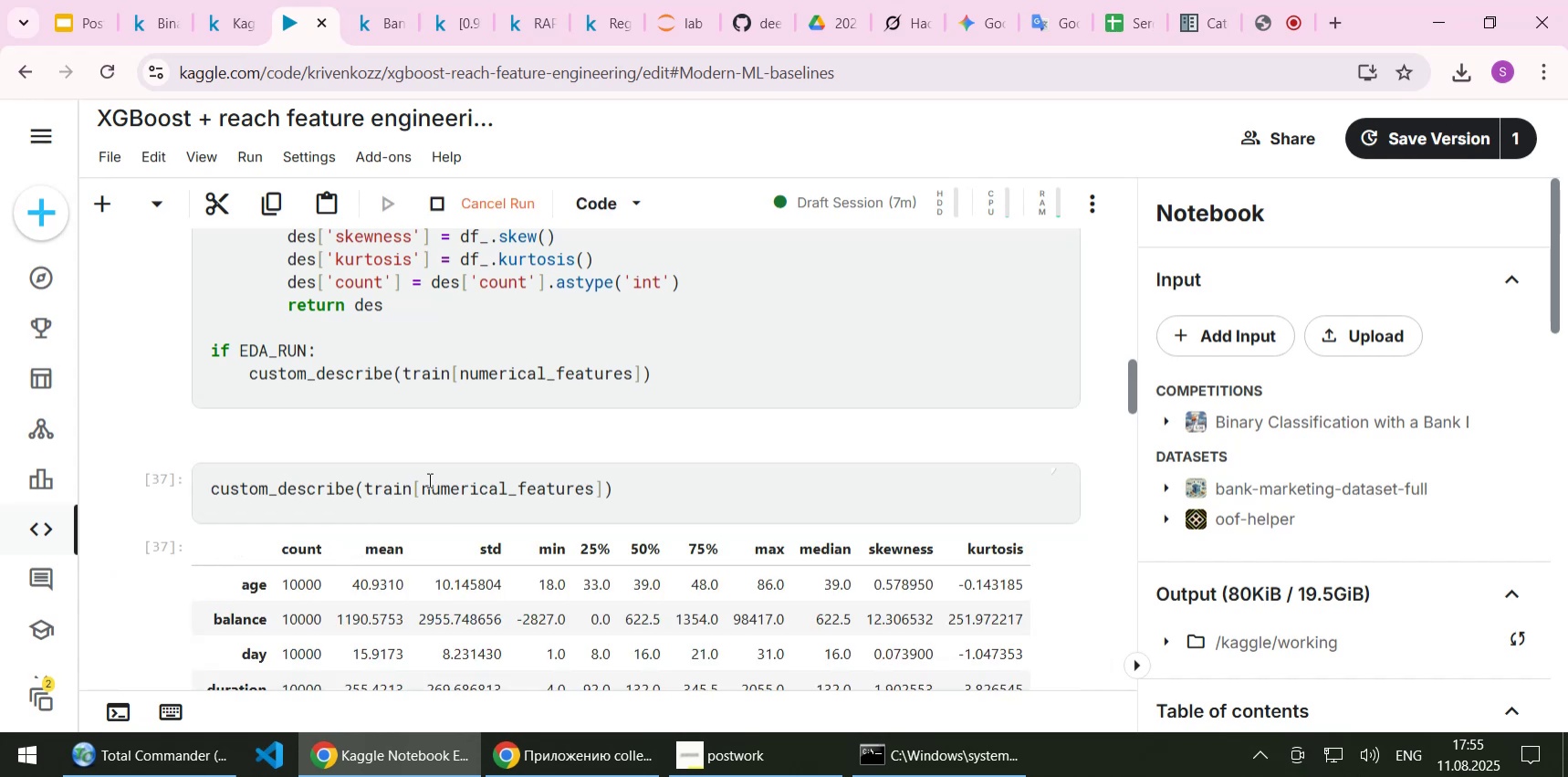 
scroll: coordinate [428, 479], scroll_direction: down, amount: 3.0
 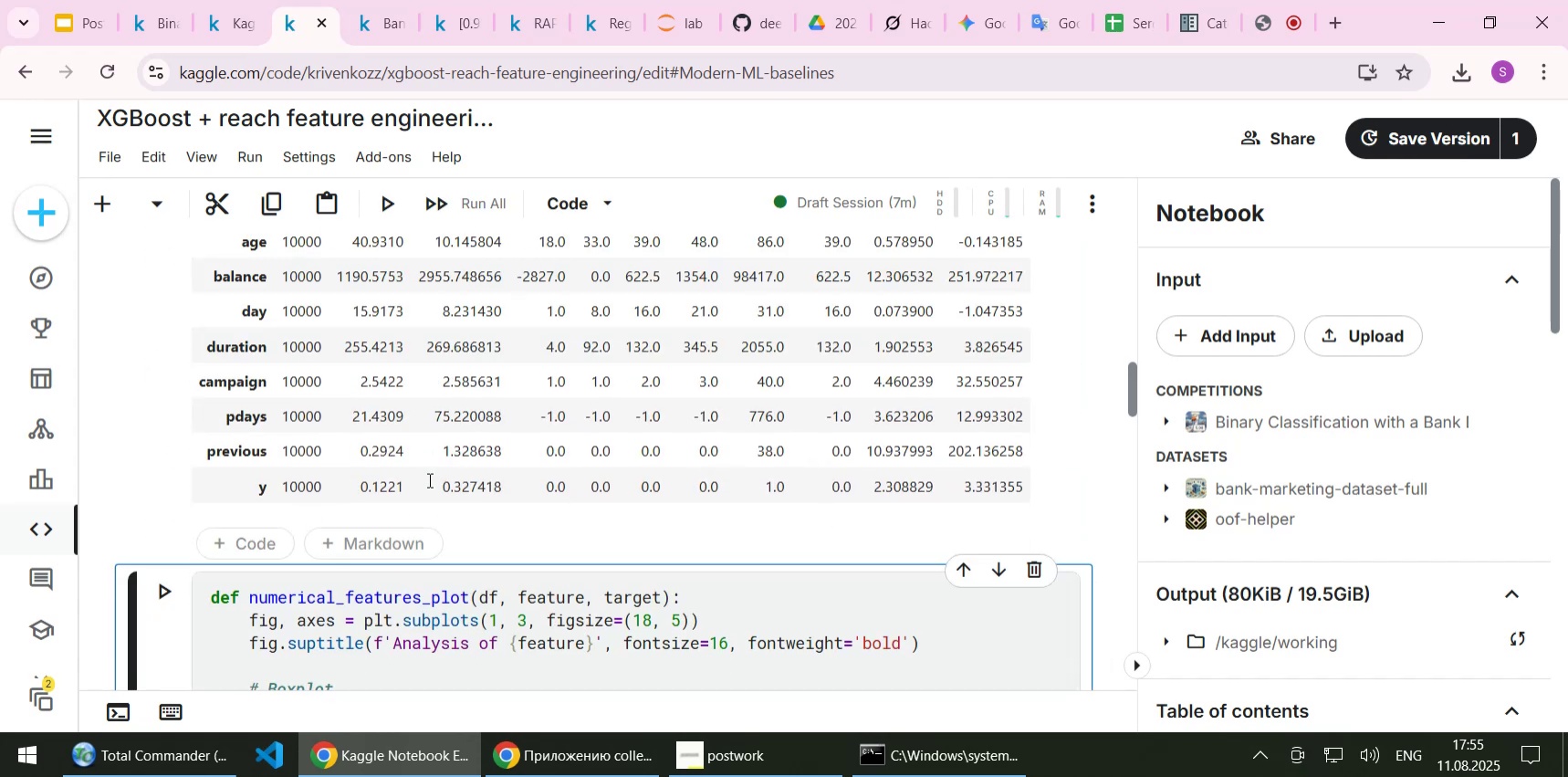 
scroll: coordinate [428, 479], scroll_direction: up, amount: 1.0
 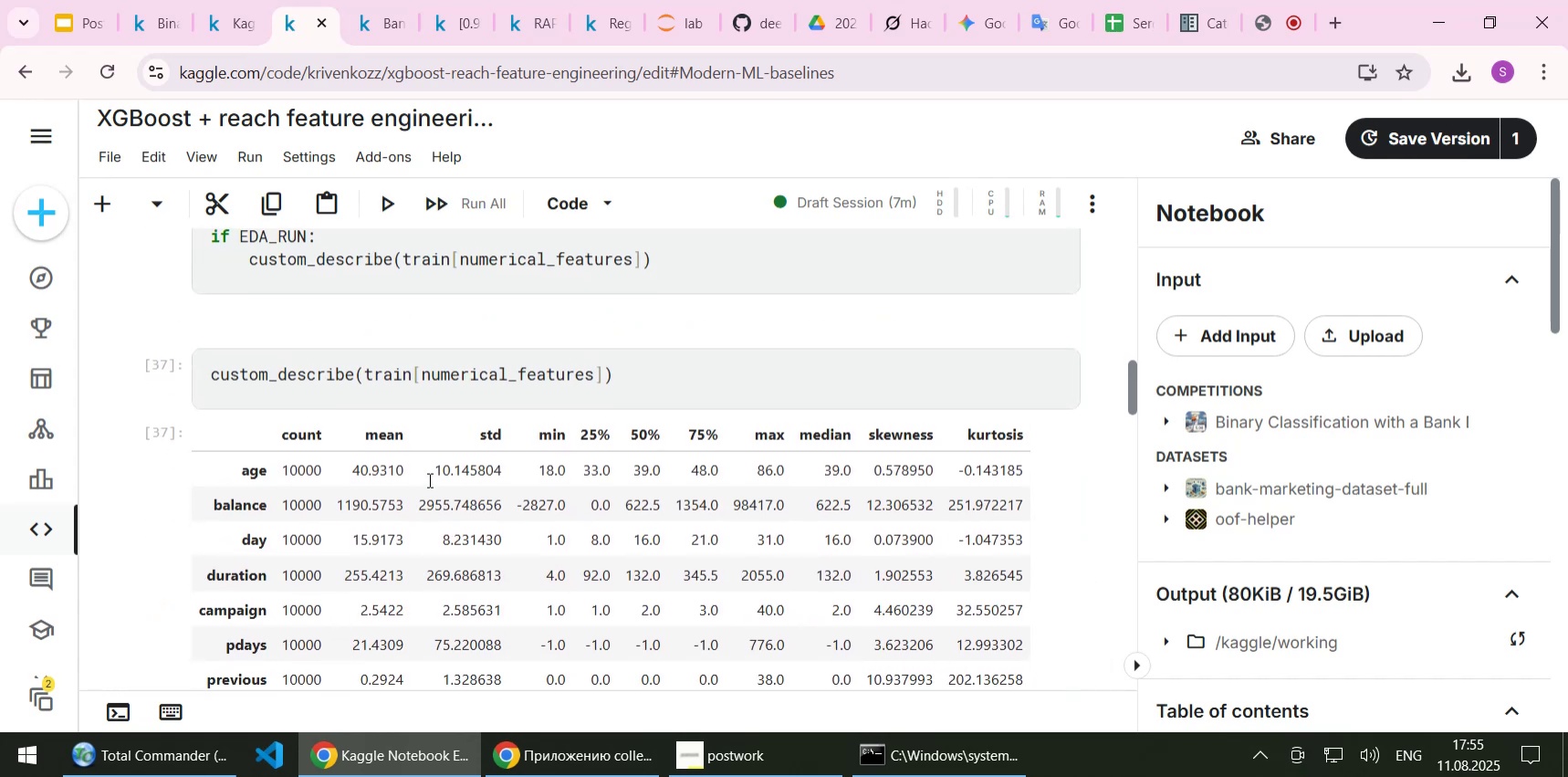 
scroll: coordinate [428, 479], scroll_direction: down, amount: 1.0
 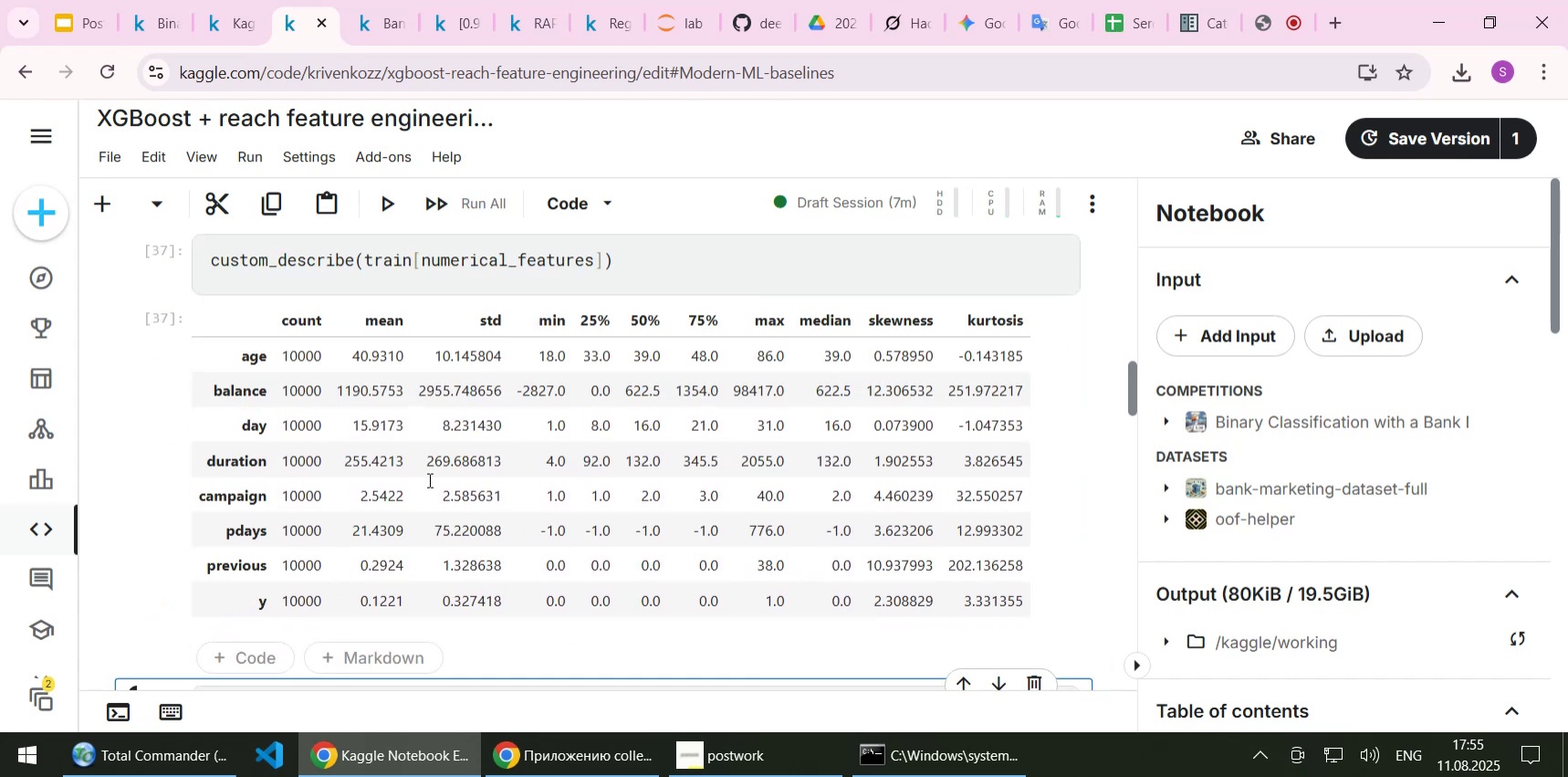 
scroll: coordinate [428, 479], scroll_direction: up, amount: 2.0
 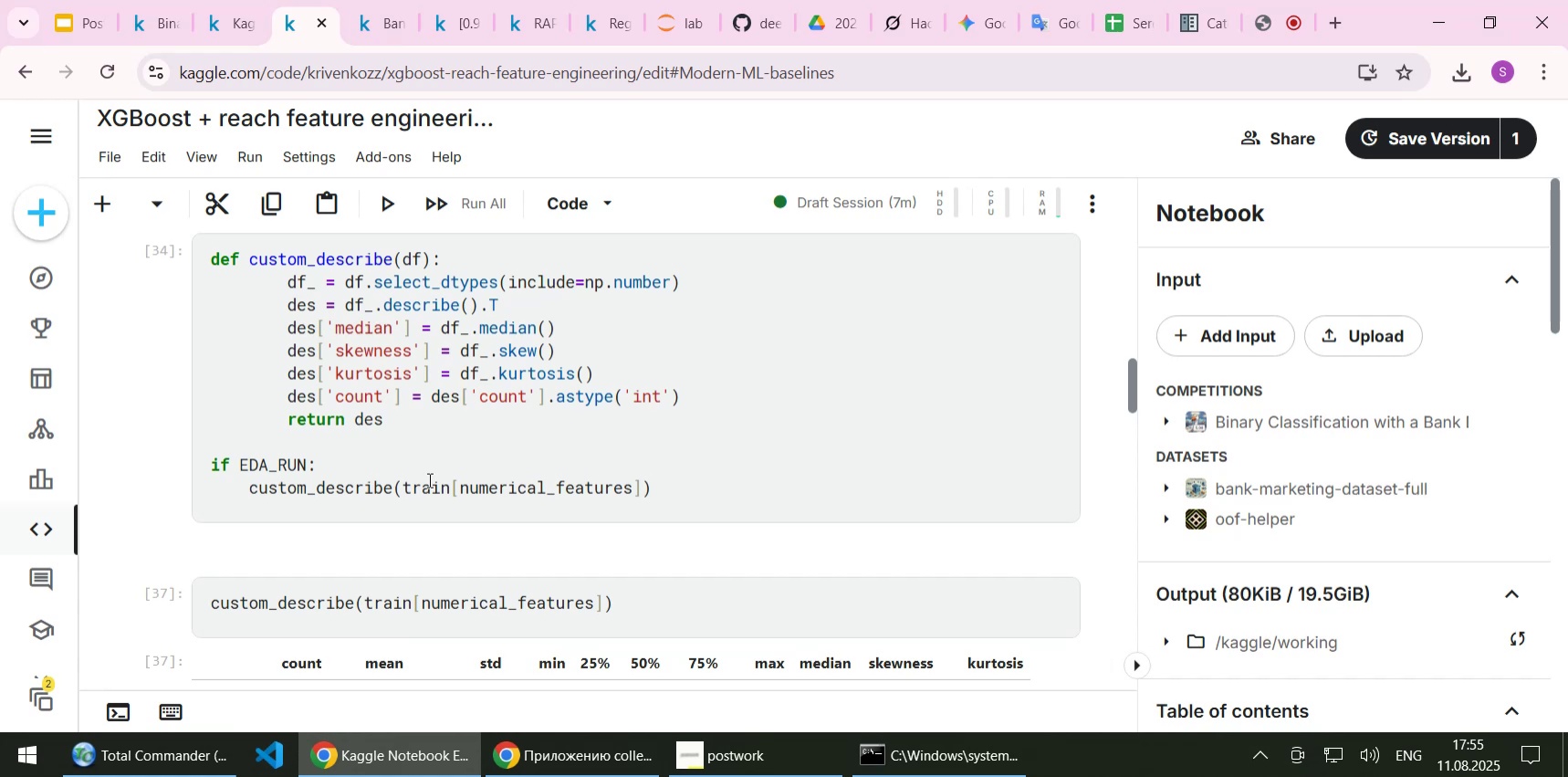 
left_click_drag(start_coordinate=[749, 480], to_coordinate=[204, 458])
 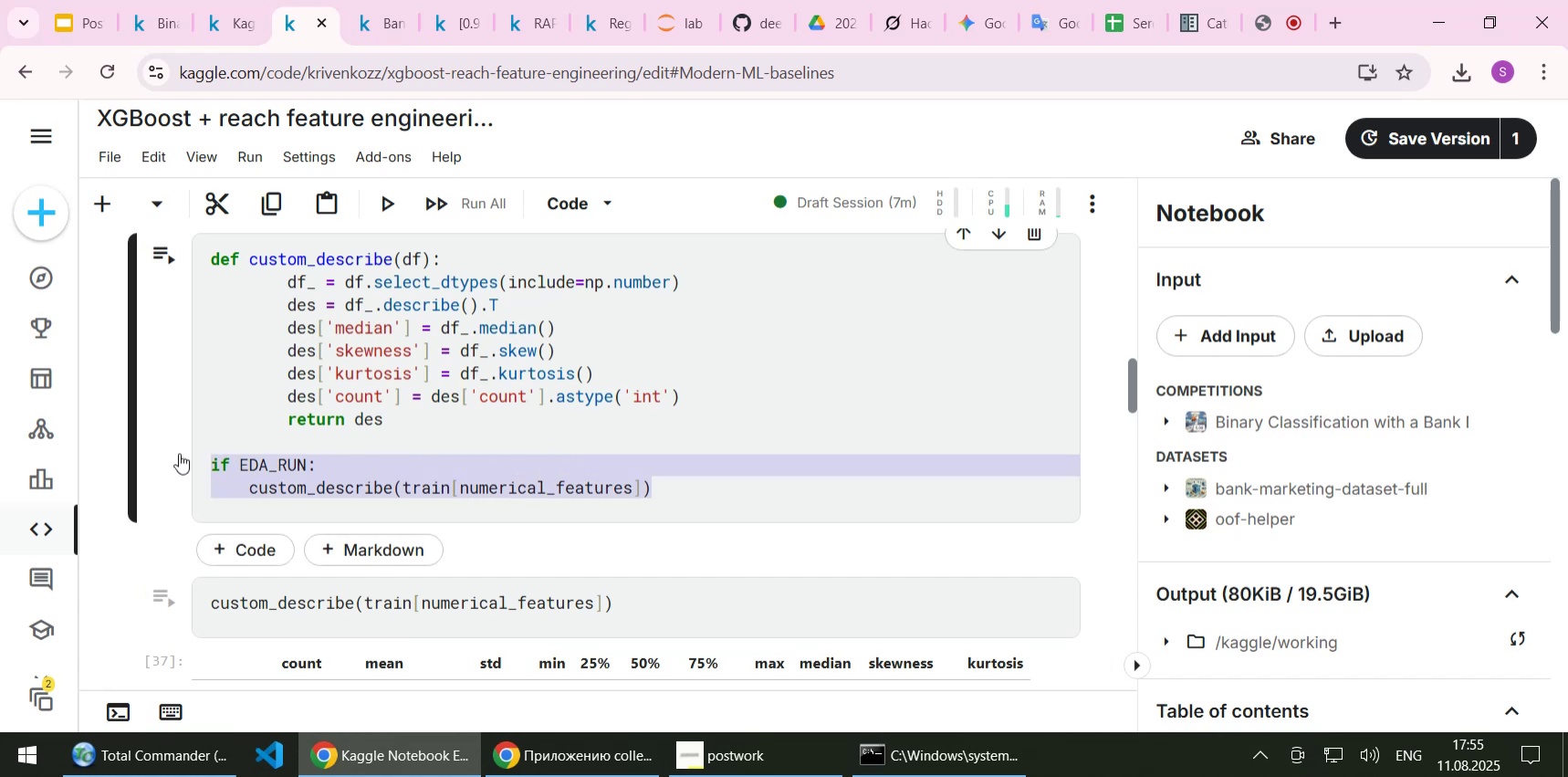 
key(Delete)
 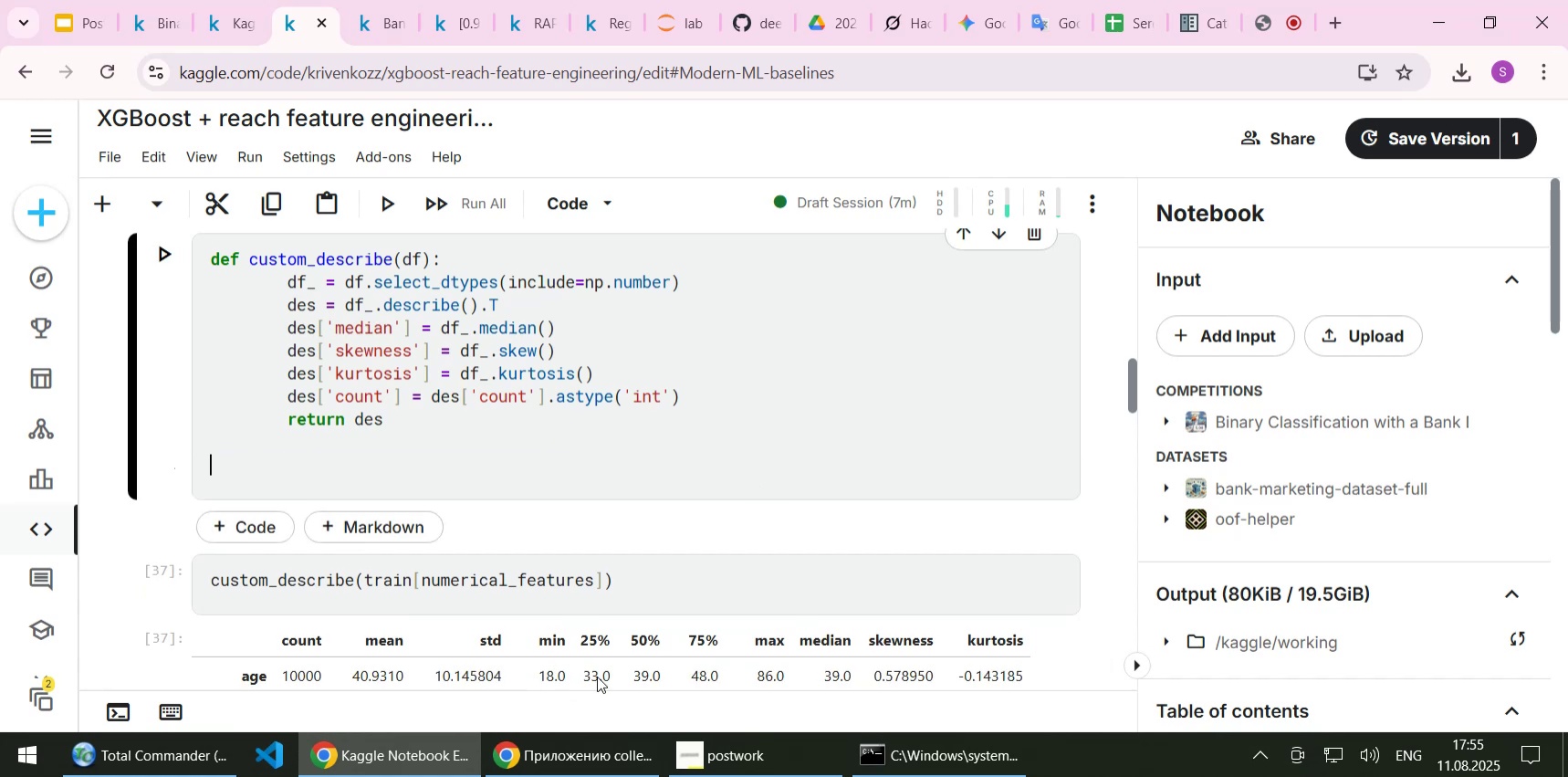 
left_click_drag(start_coordinate=[651, 575], to_coordinate=[178, 569])
 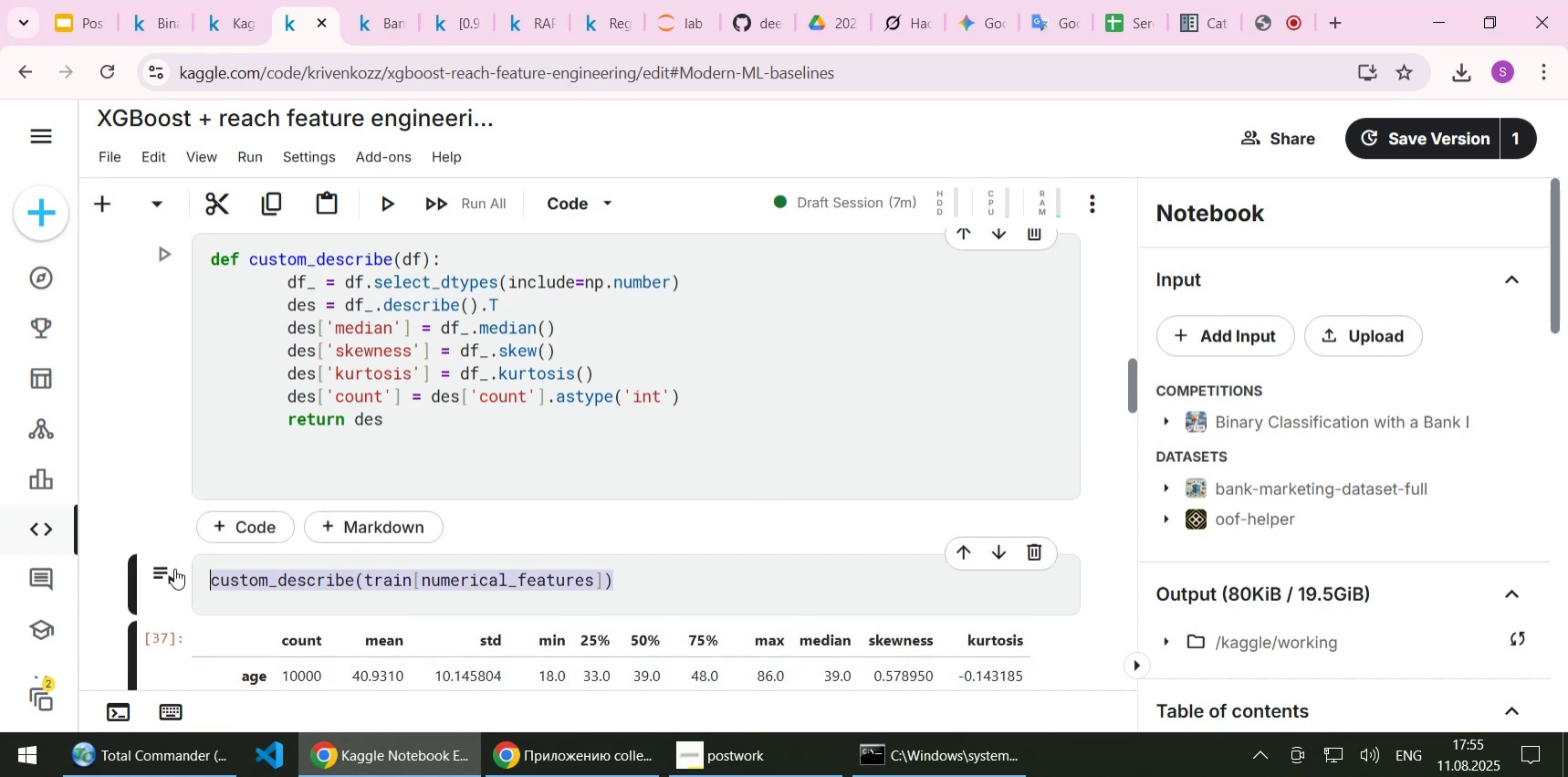 
key(Control+X)
 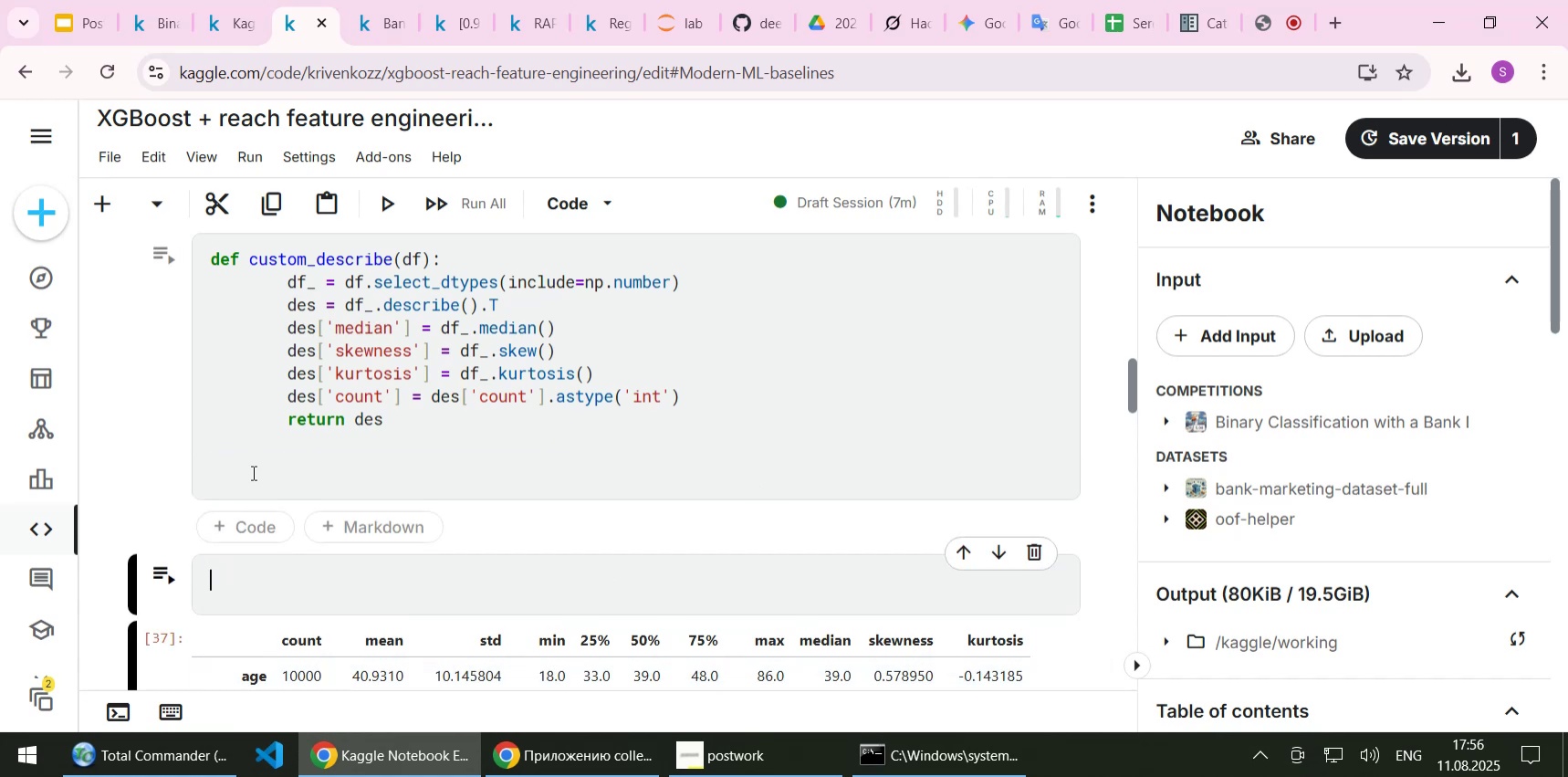 
left_click([252, 472])
 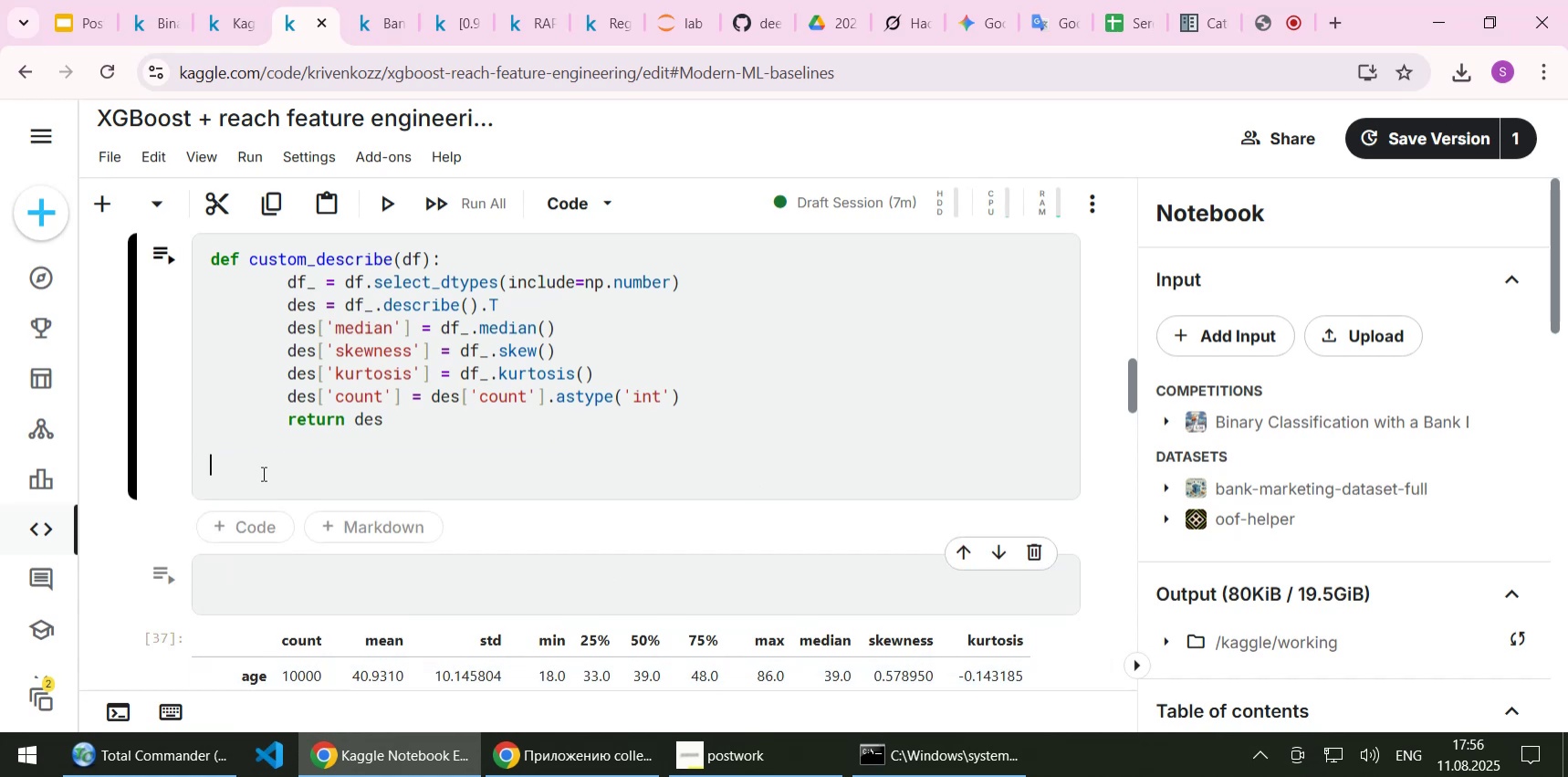 
key(Control+ControlLeft)
 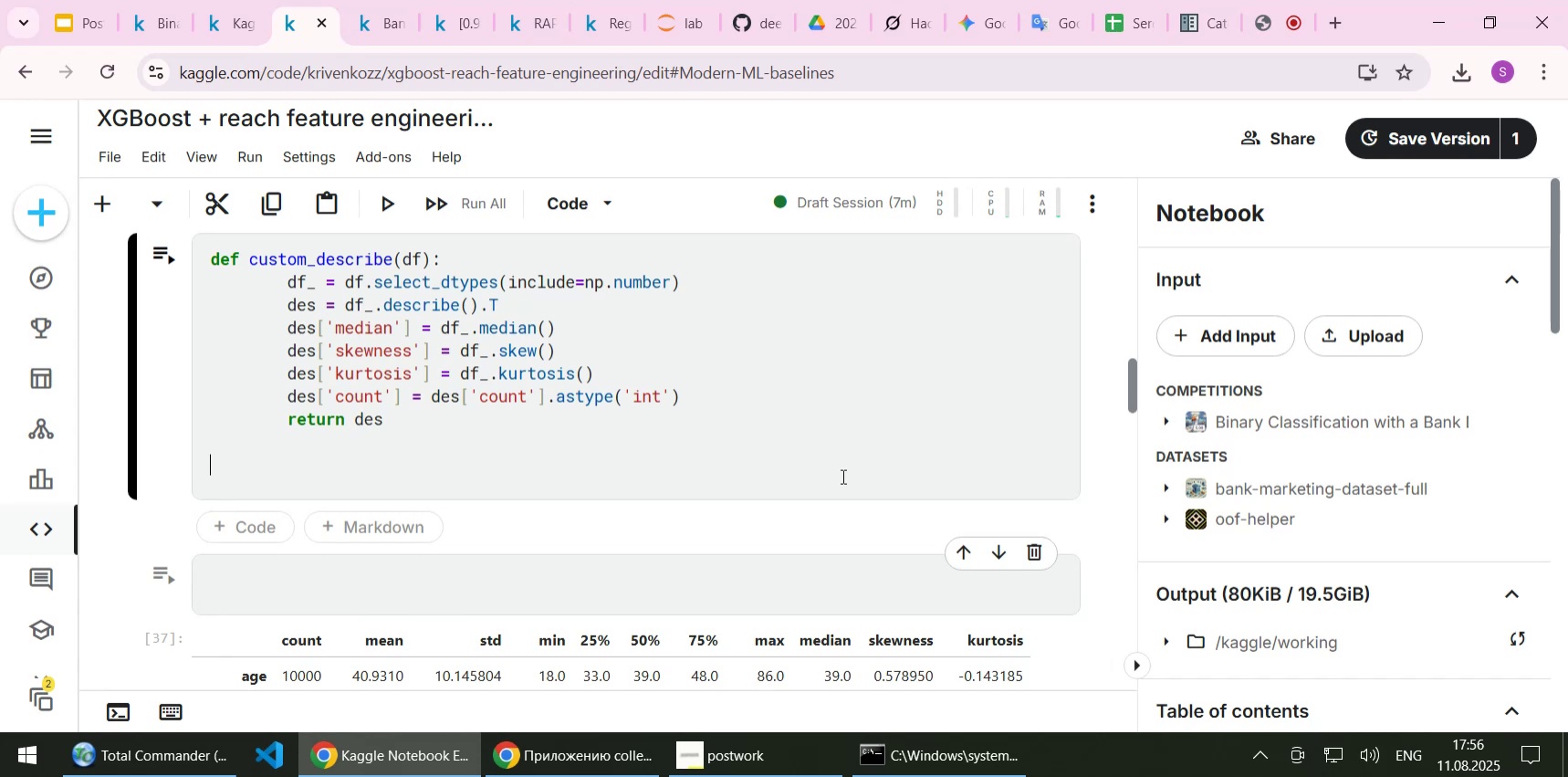 
key(Control+V)
 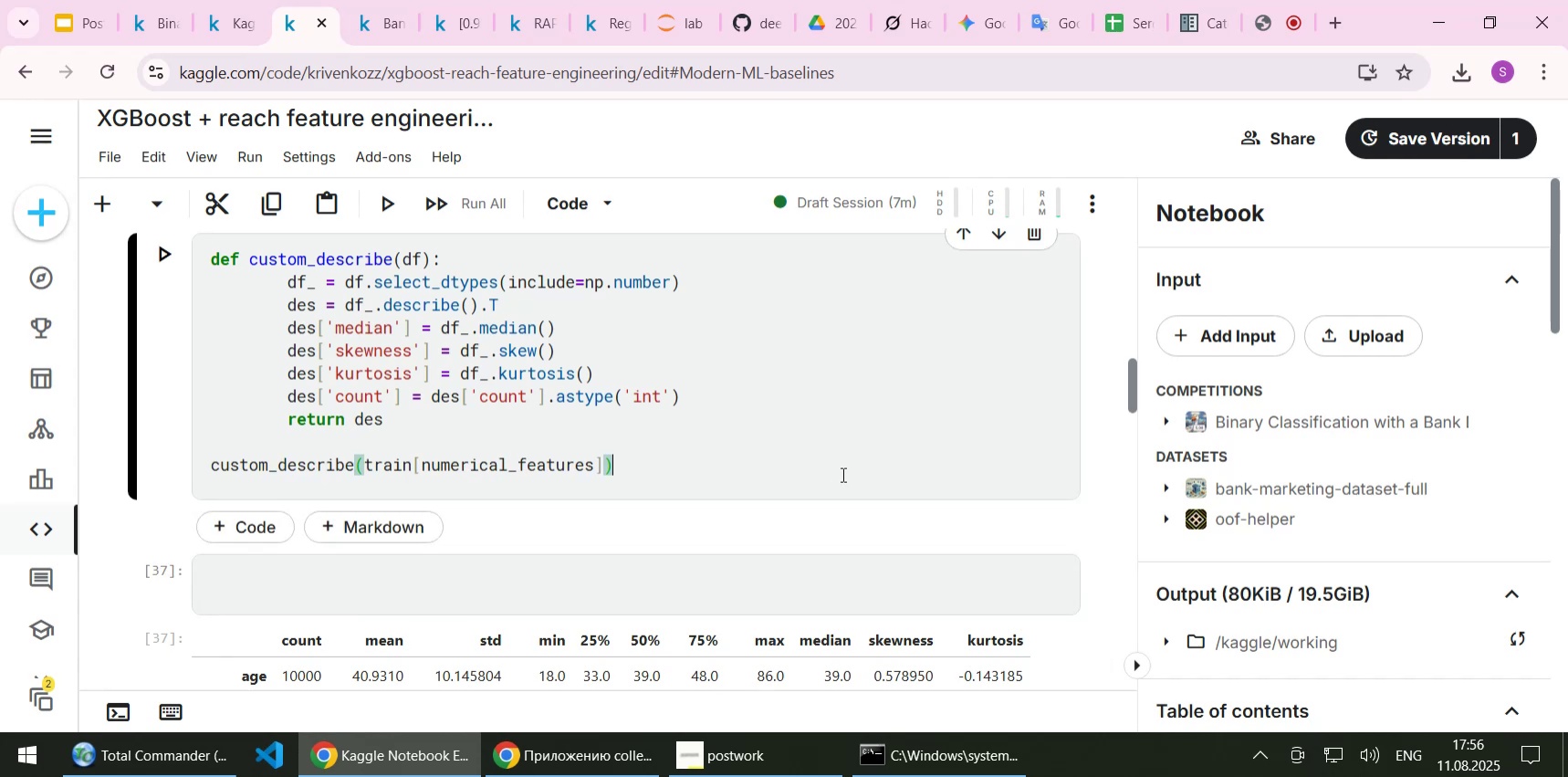 
key(Shift+Enter)
 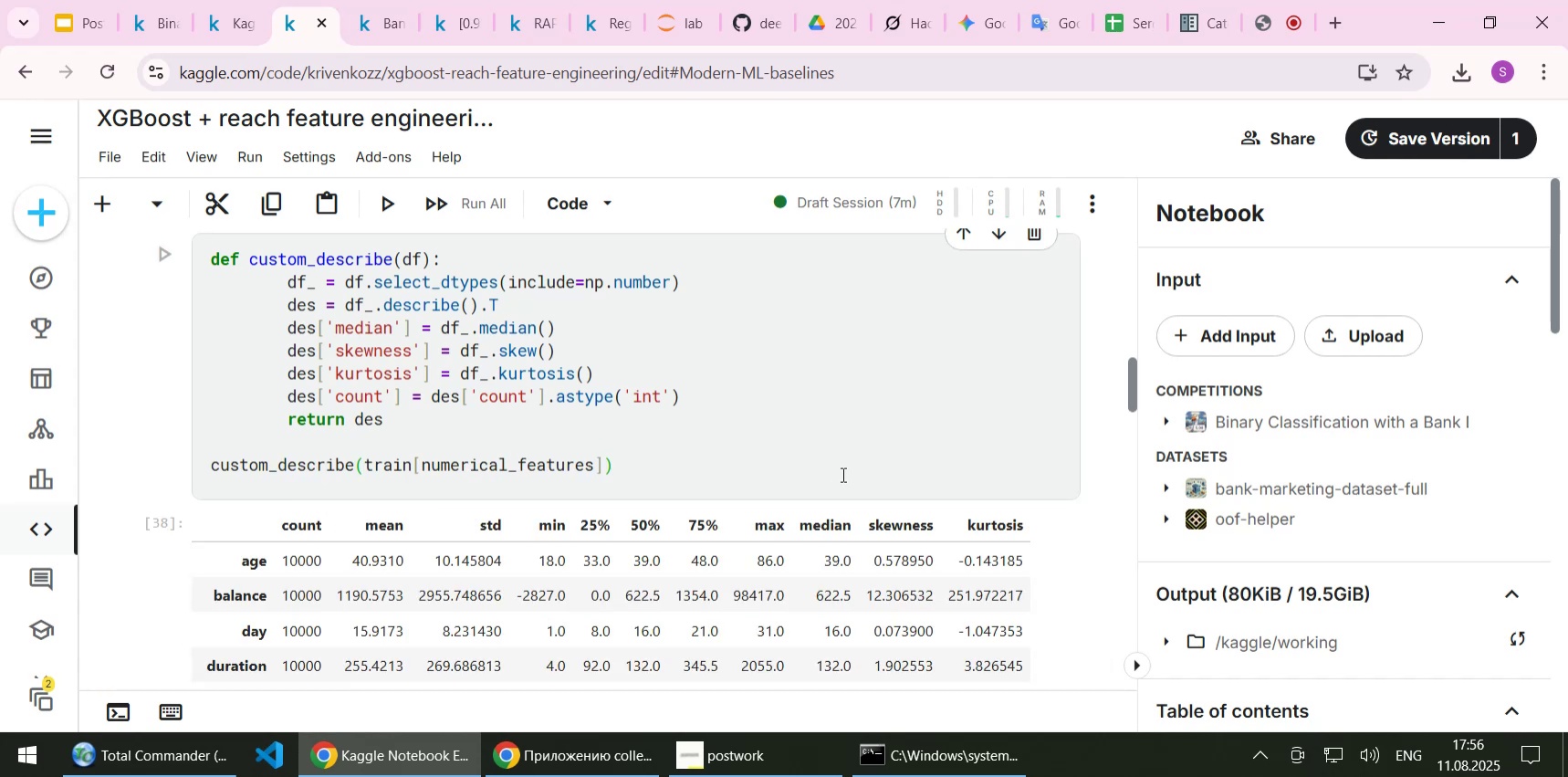 
scroll: coordinate [794, 489], scroll_direction: down, amount: 3.0
 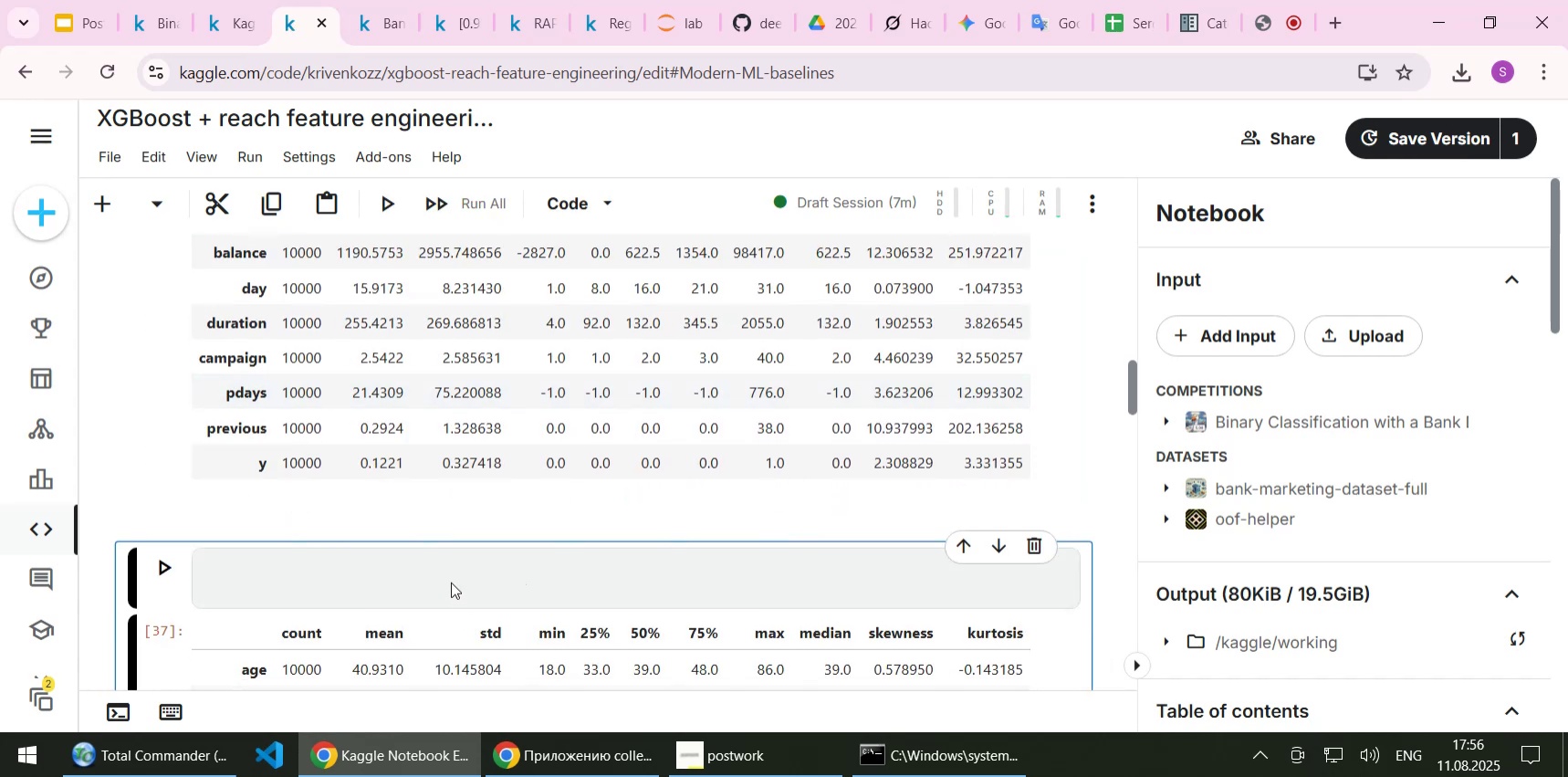 
left_click([451, 580])
 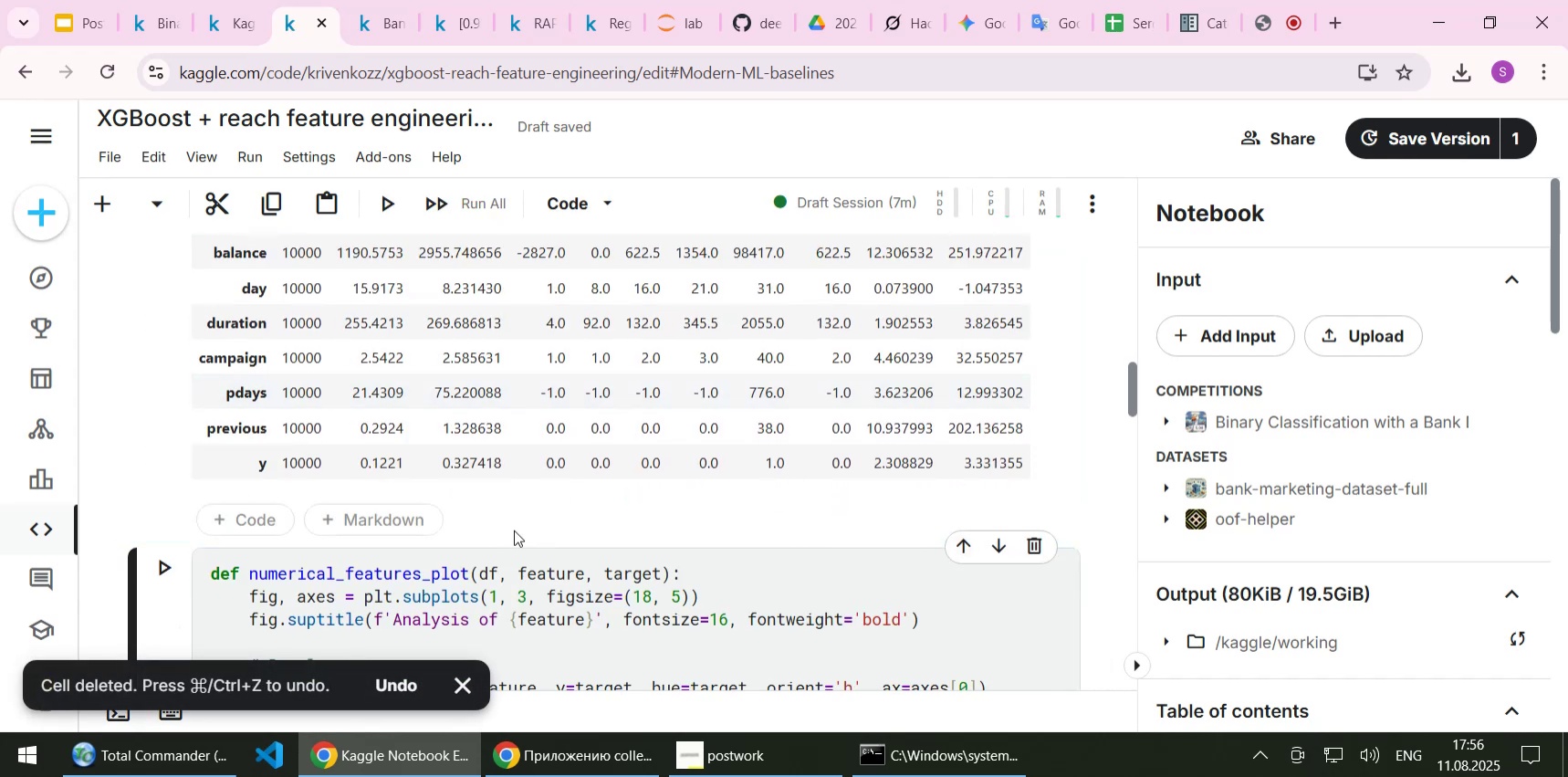 
scroll: coordinate [548, 441], scroll_direction: up, amount: 2.0
 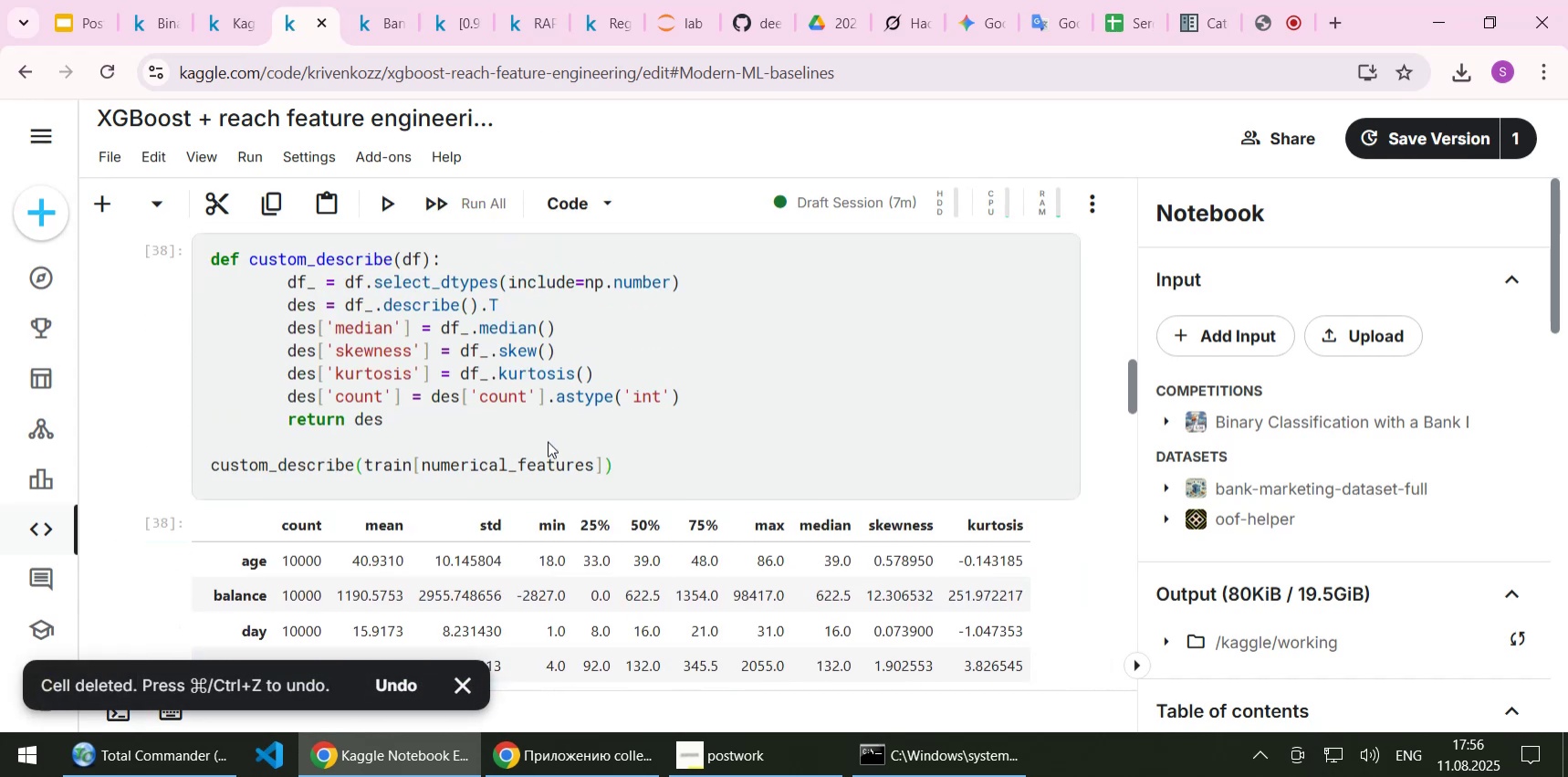 
scroll: coordinate [548, 441], scroll_direction: down, amount: 1.0
 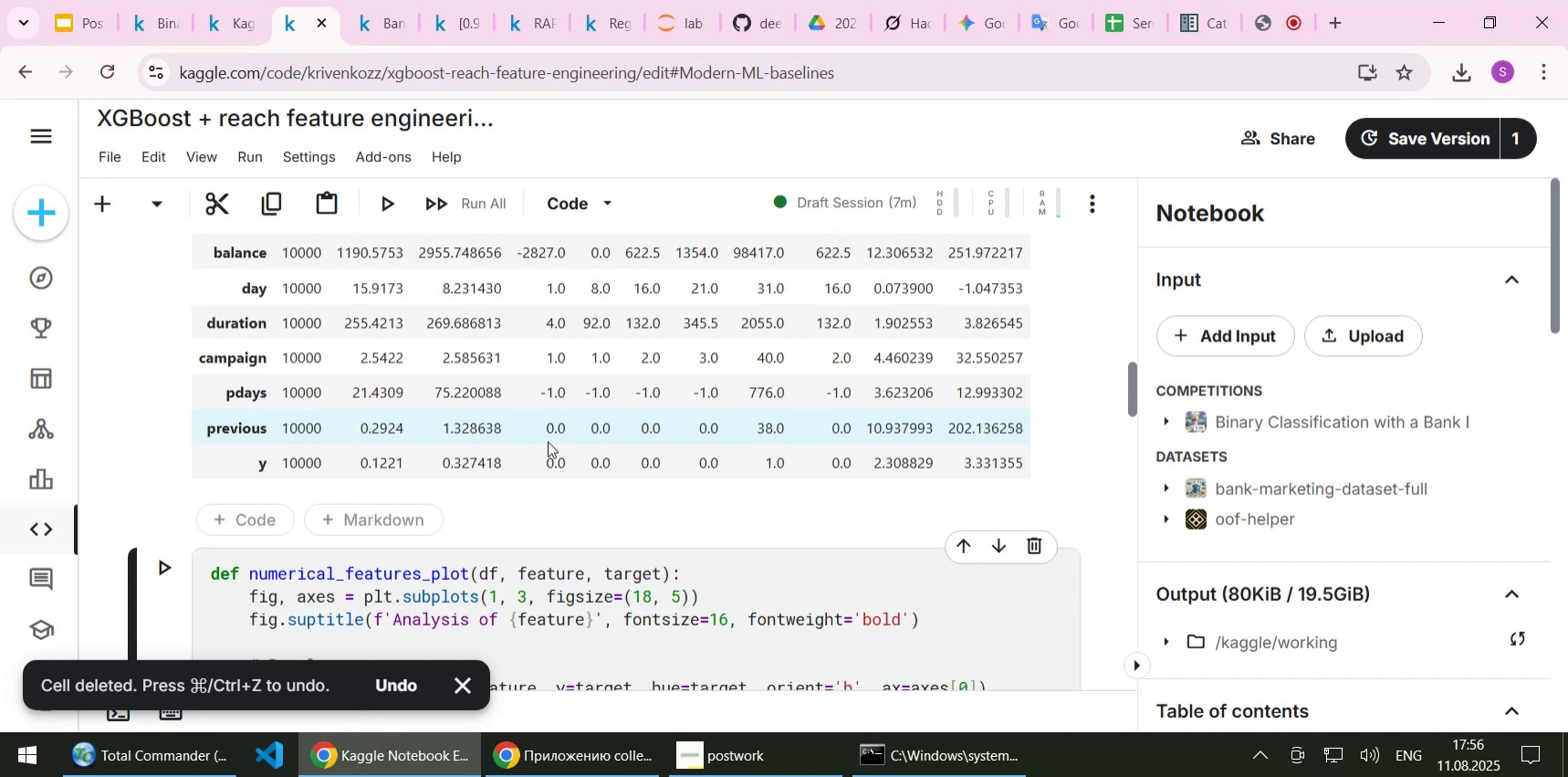 
scroll: coordinate [548, 441], scroll_direction: up, amount: 1.0
 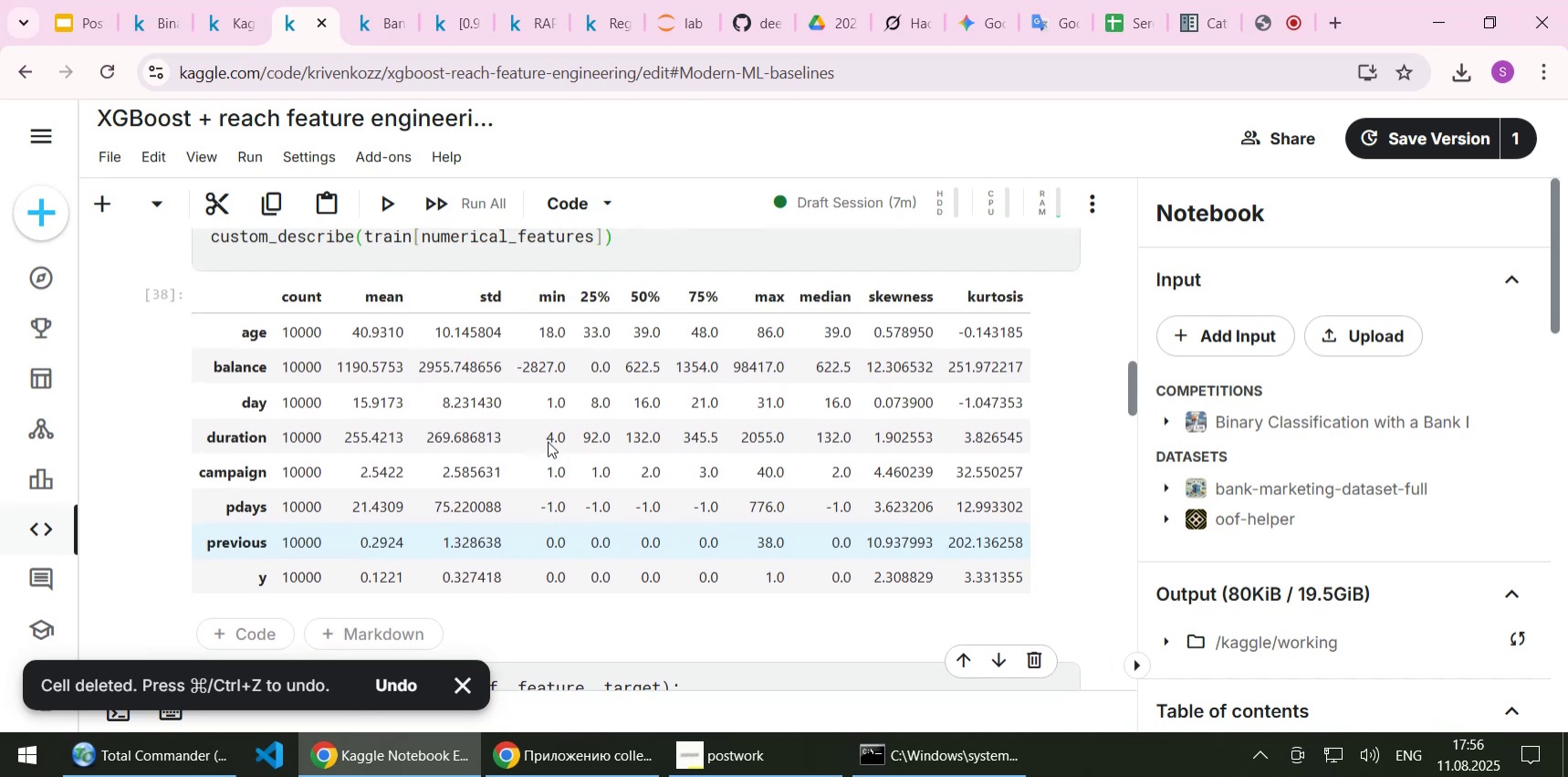 
scroll: coordinate [95, 540], scroll_direction: down, amount: 11.0
 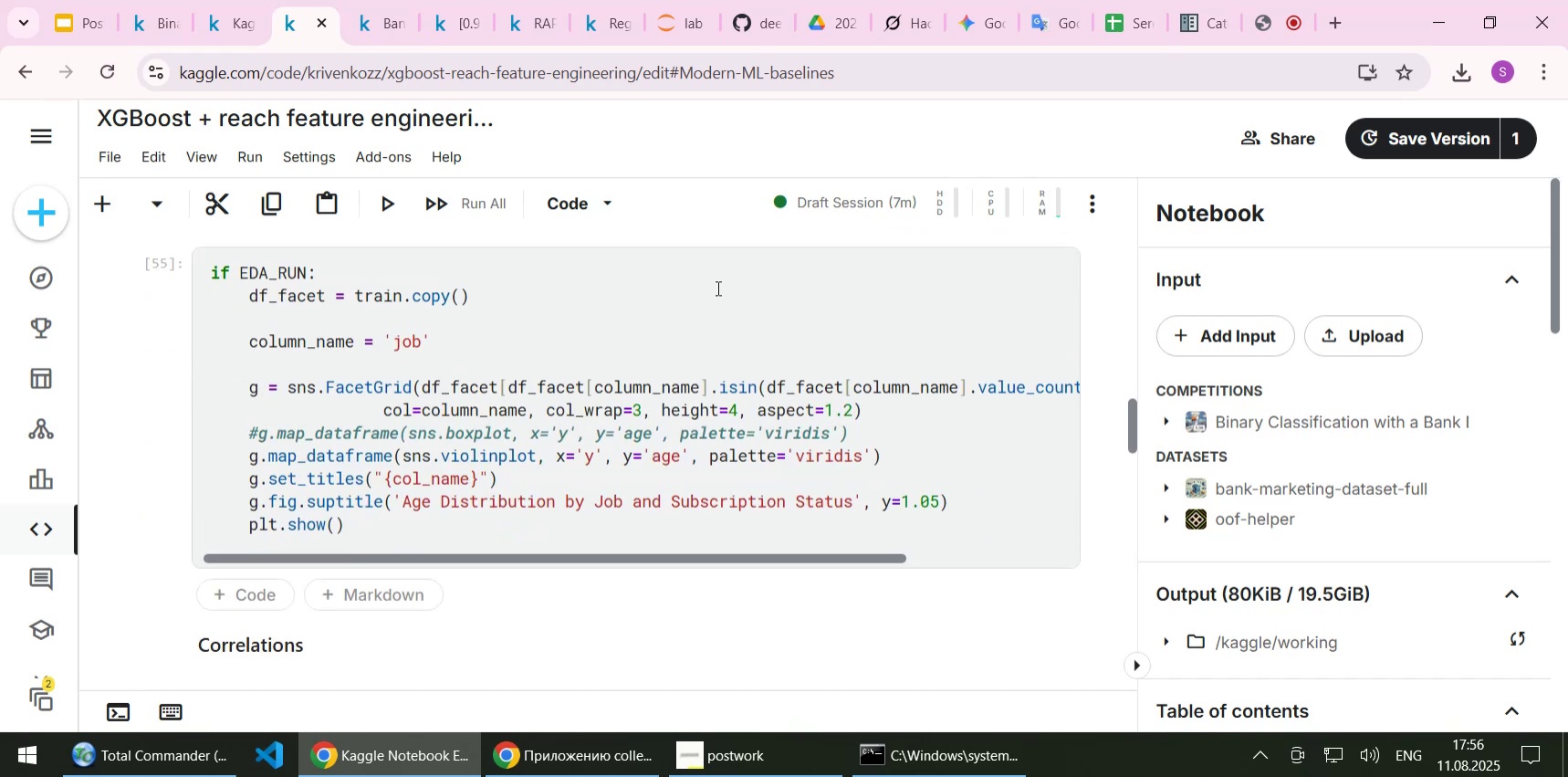 
left_click([716, 288])
 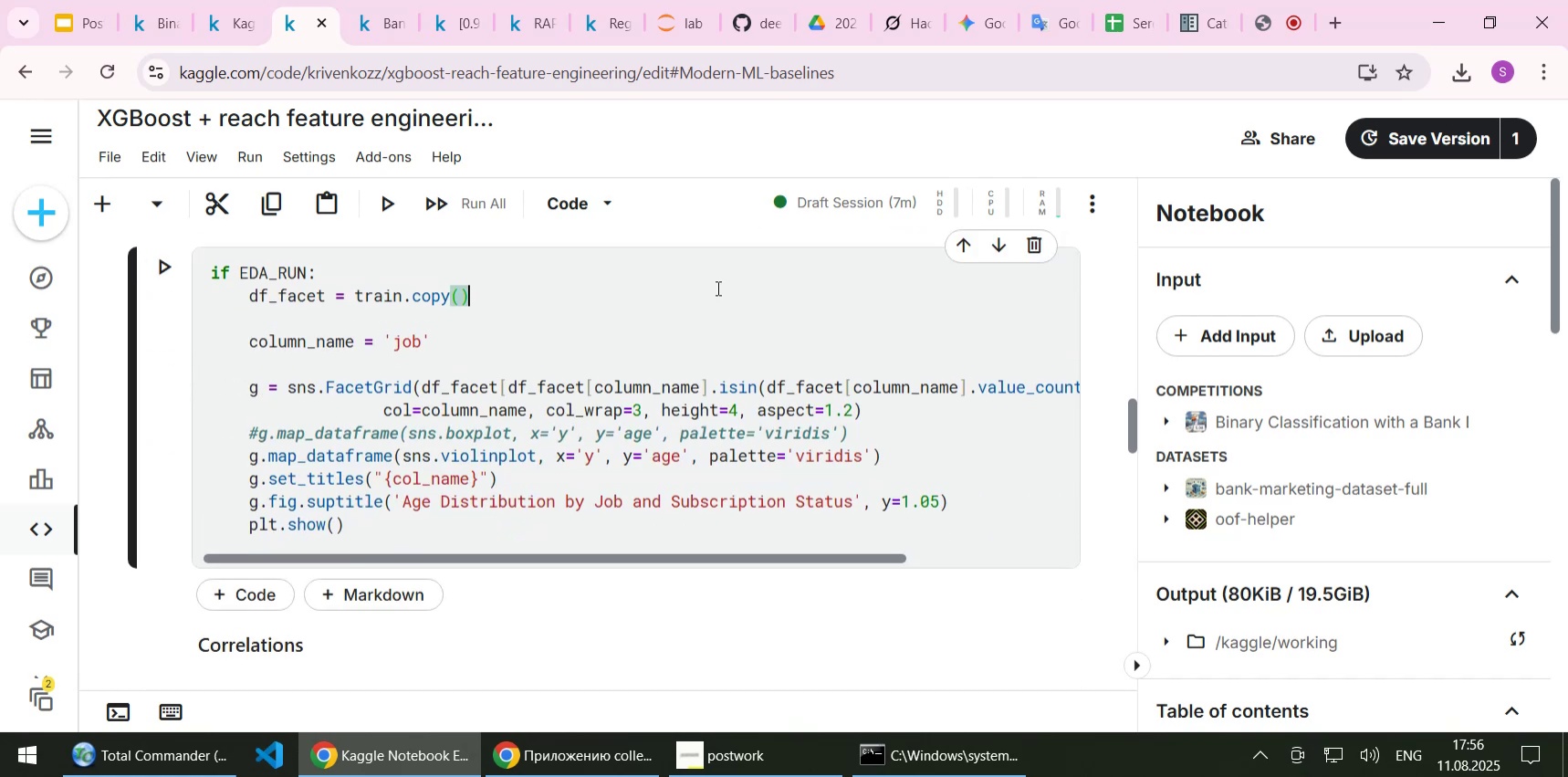 
key(Shift+Enter)
 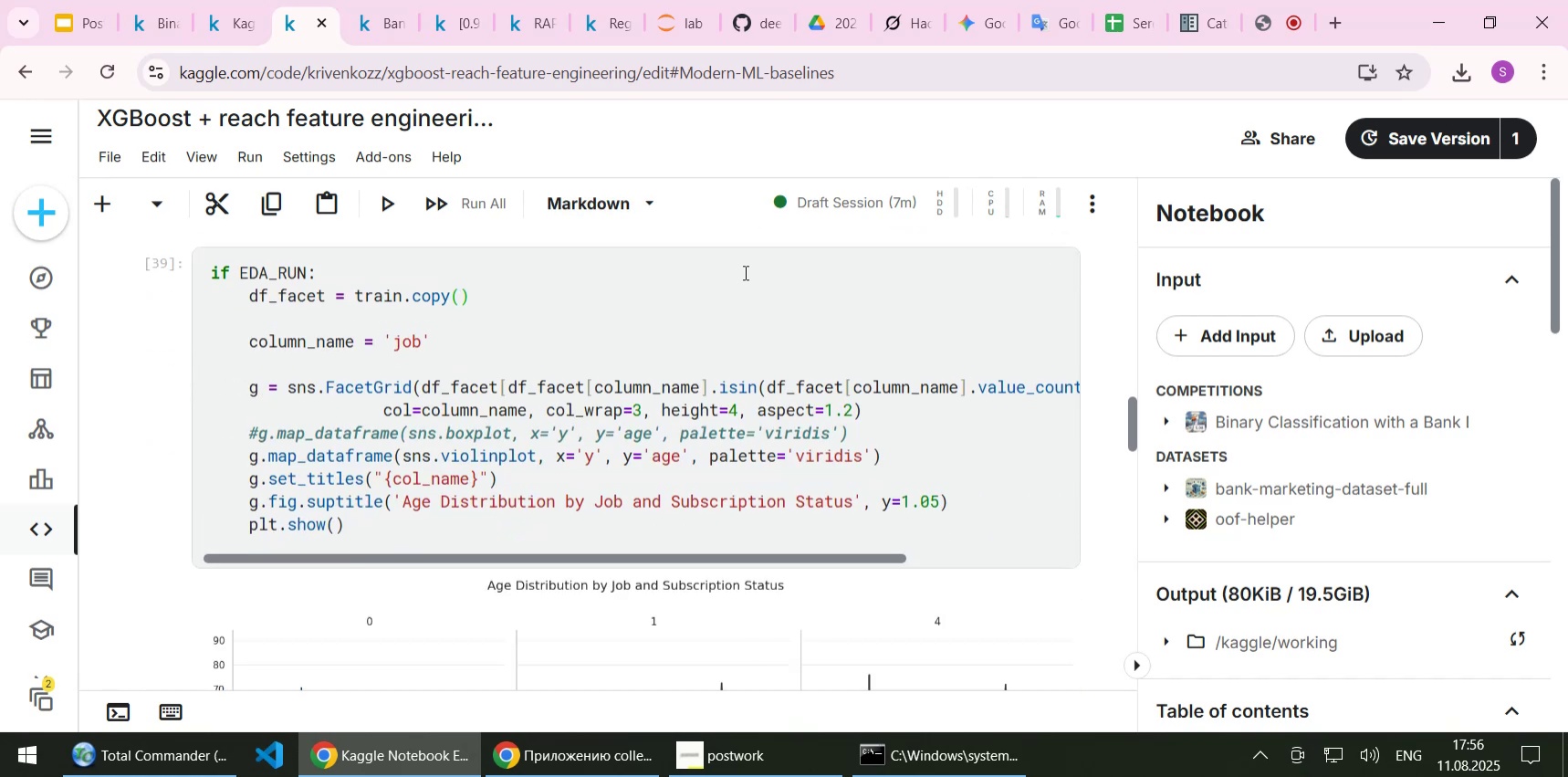 
scroll: coordinate [744, 281], scroll_direction: down, amount: 5.0
 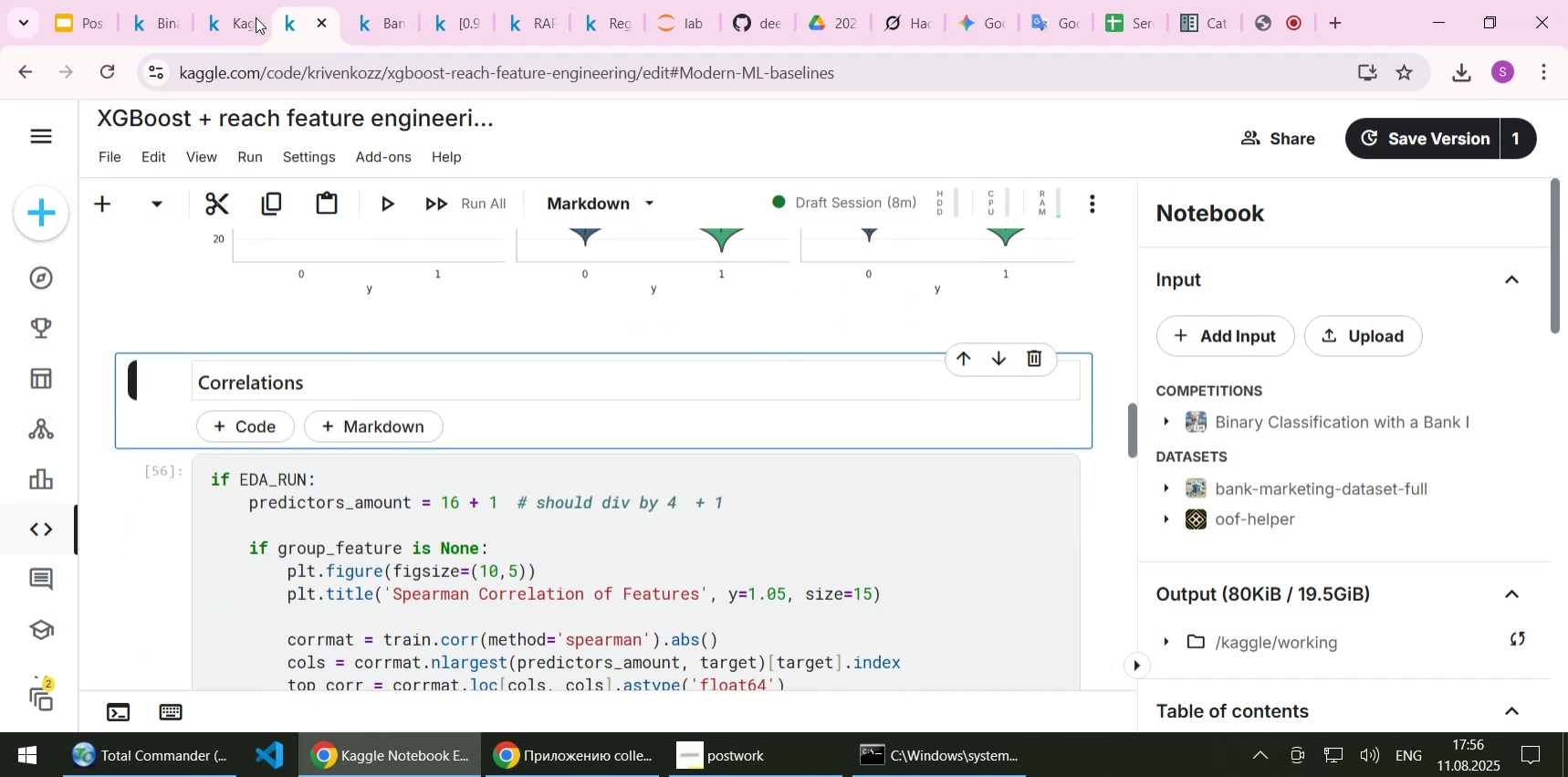 
left_click([232, 17])
 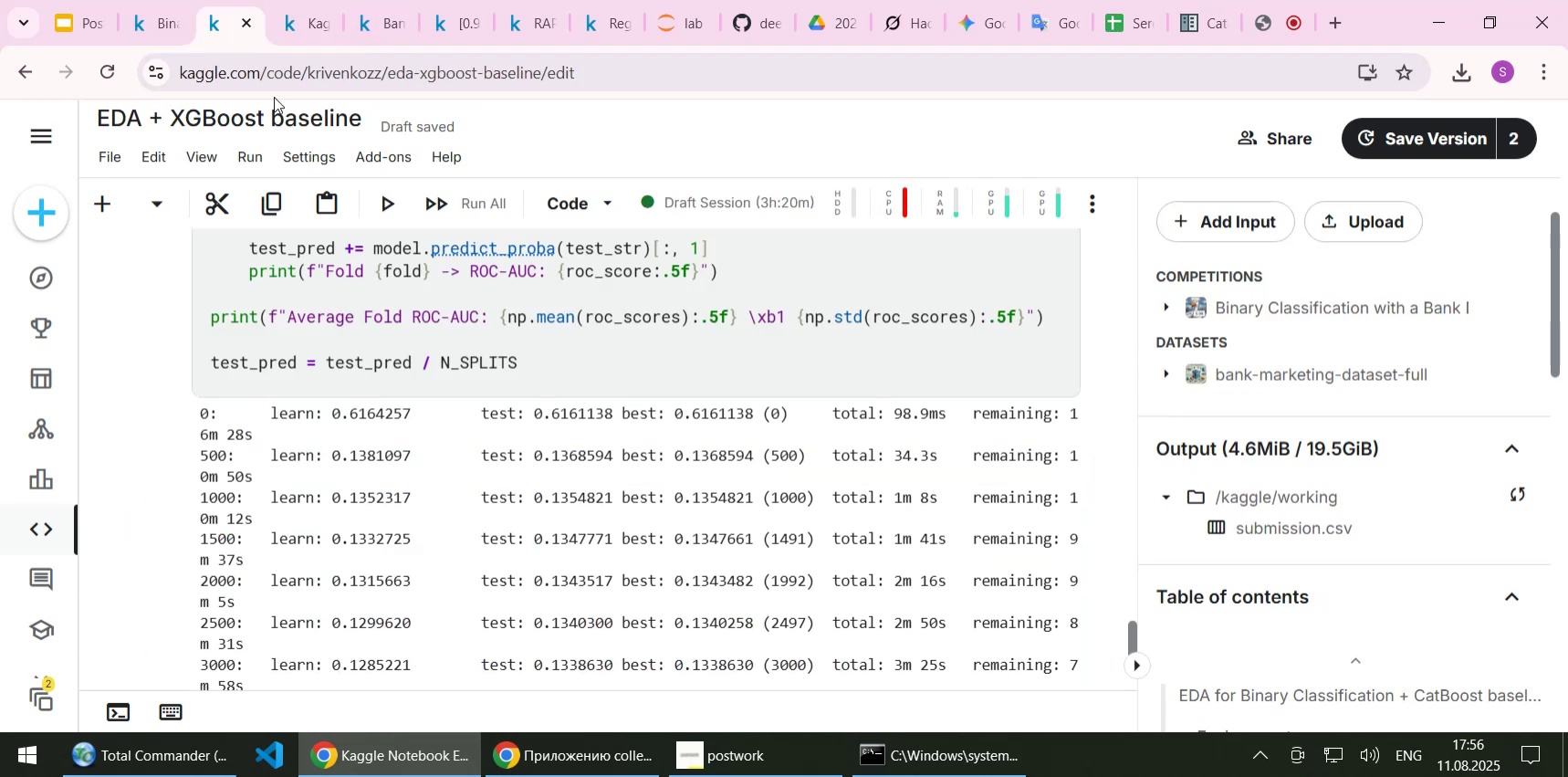 
scroll: coordinate [366, 240], scroll_direction: down, amount: 3.0
 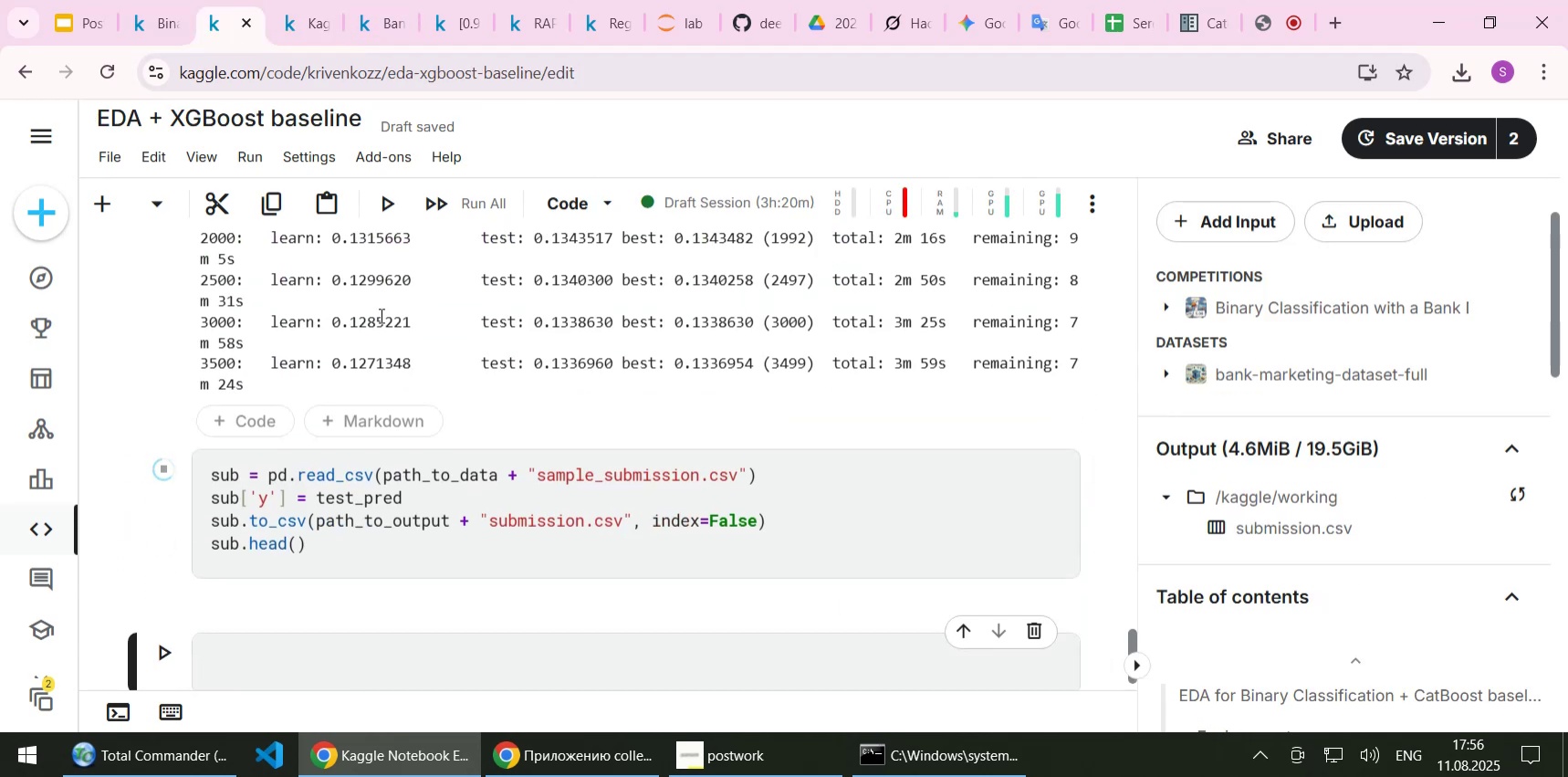 
scroll: coordinate [412, 366], scroll_direction: up, amount: 11.0
 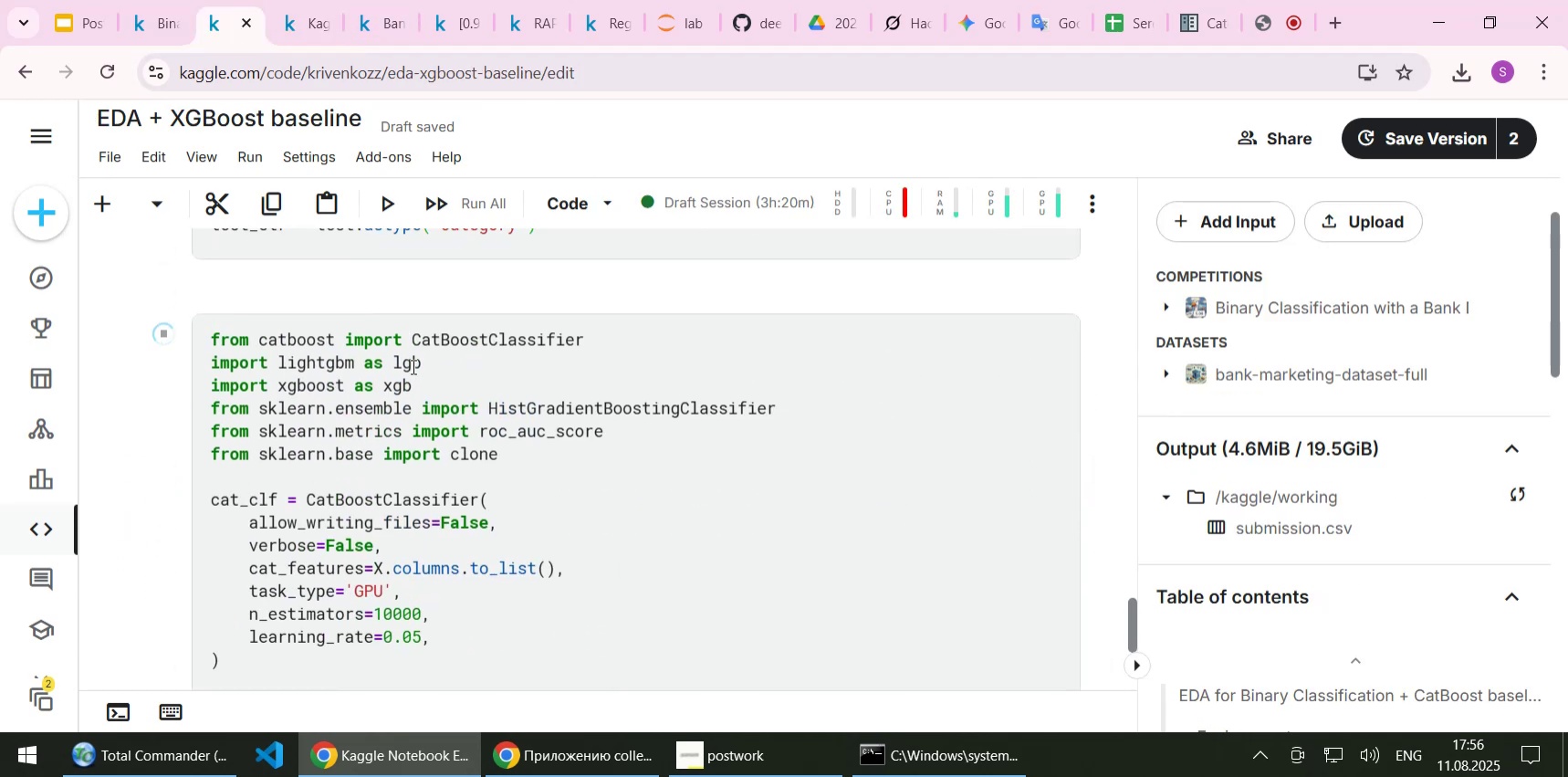 
scroll: coordinate [412, 366], scroll_direction: down, amount: 9.0
 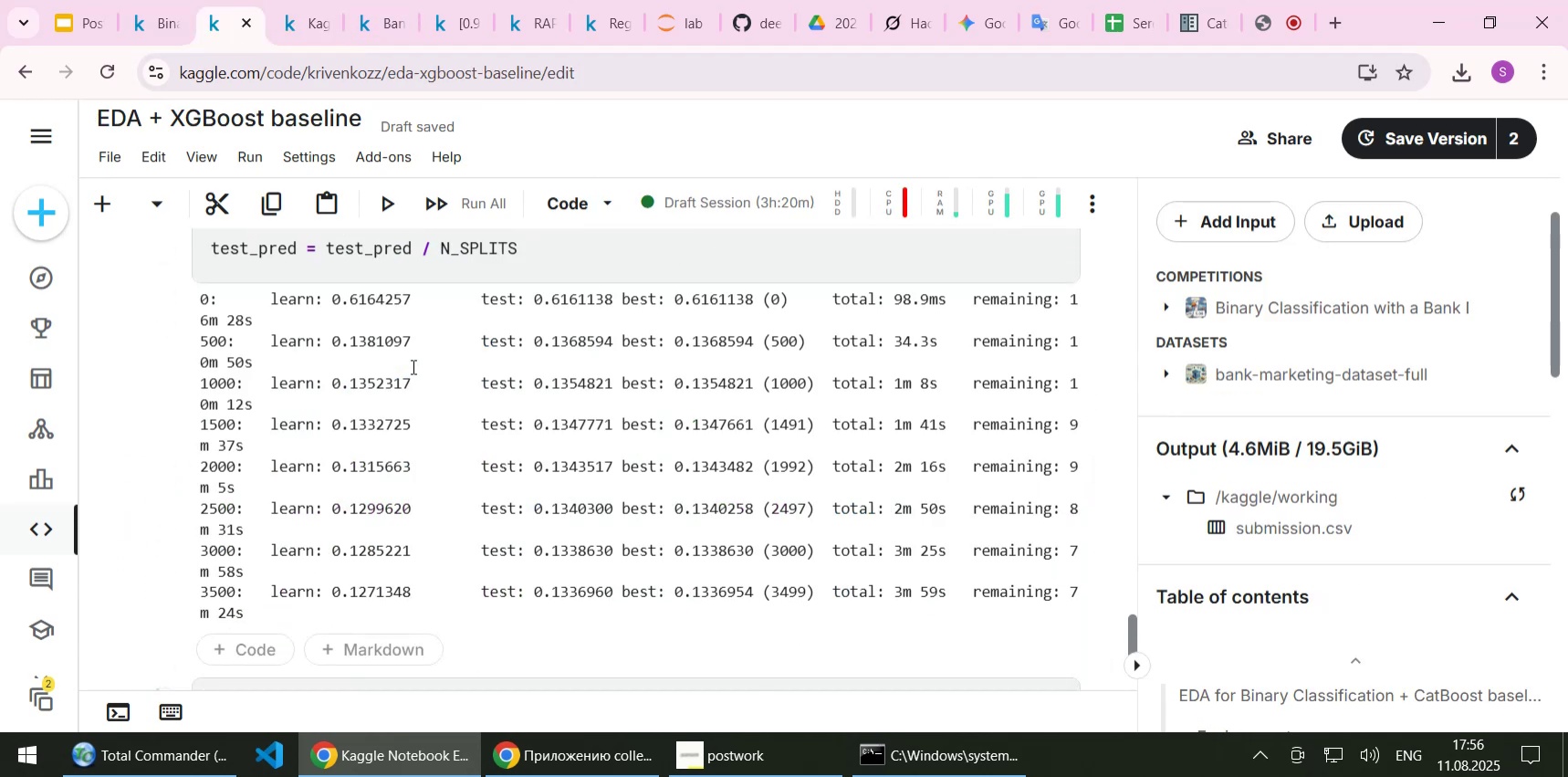 
scroll: coordinate [412, 366], scroll_direction: up, amount: 5.0
 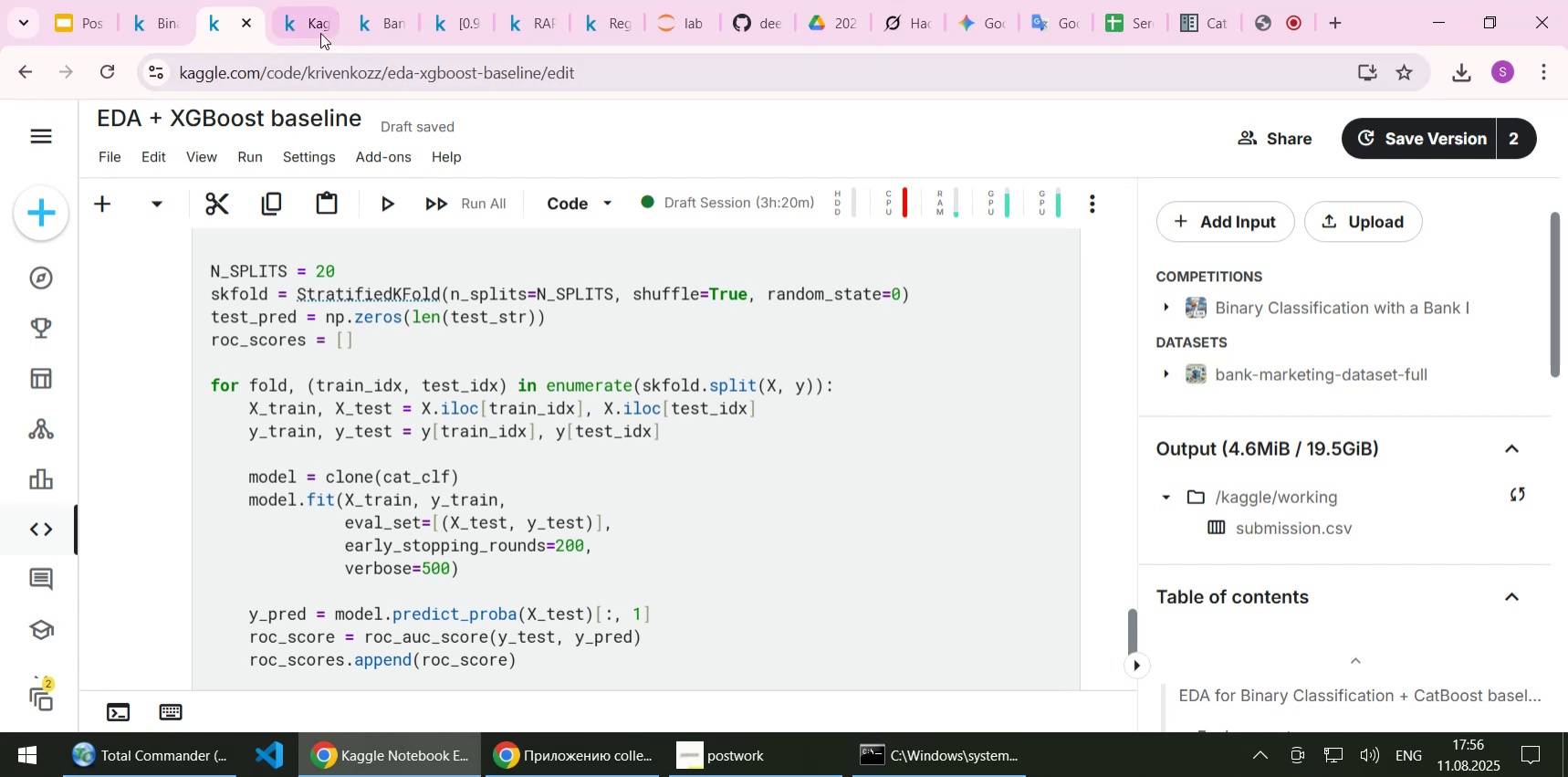 
left_click([309, 30])
 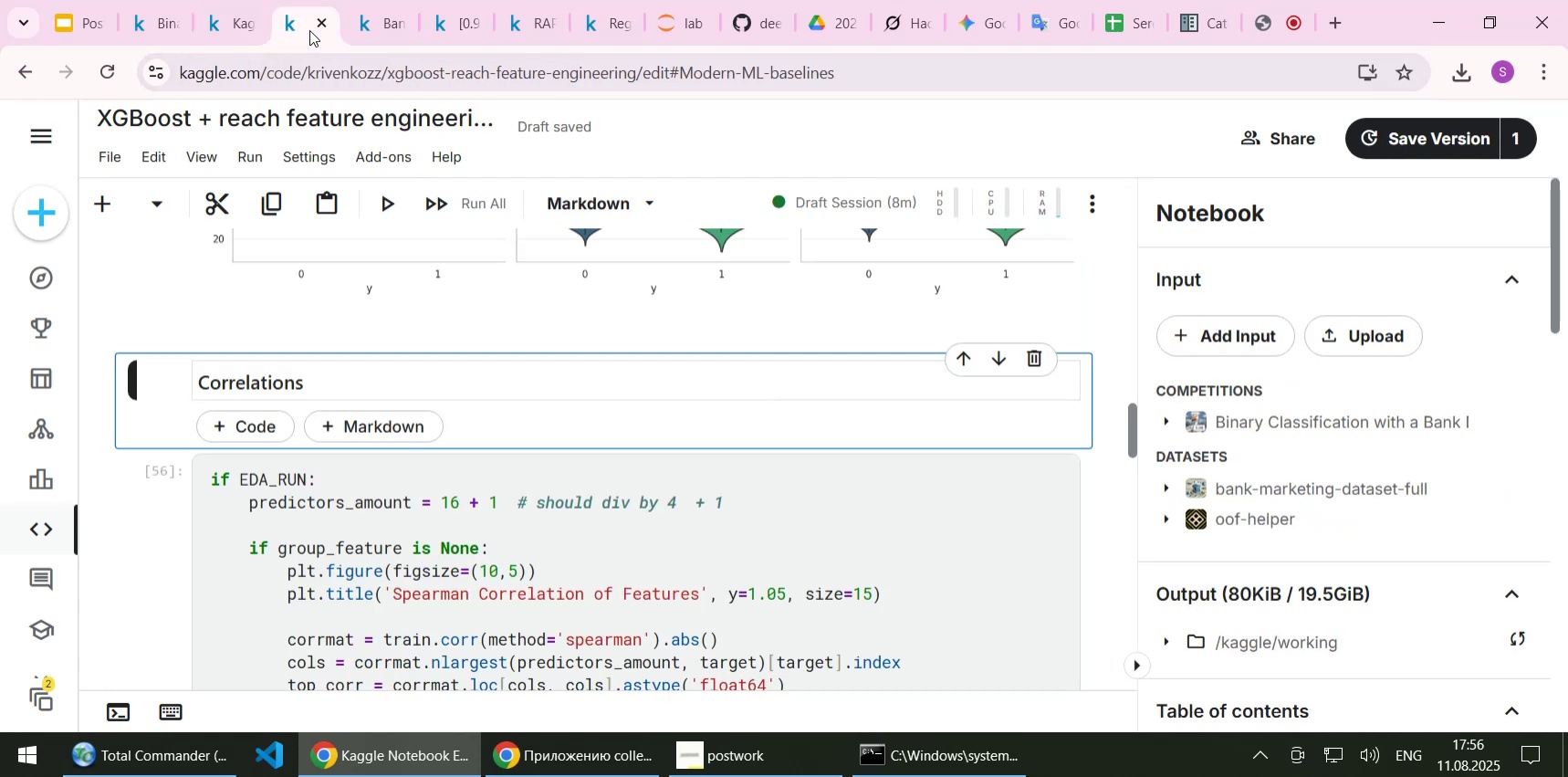 
wait(9.3)
 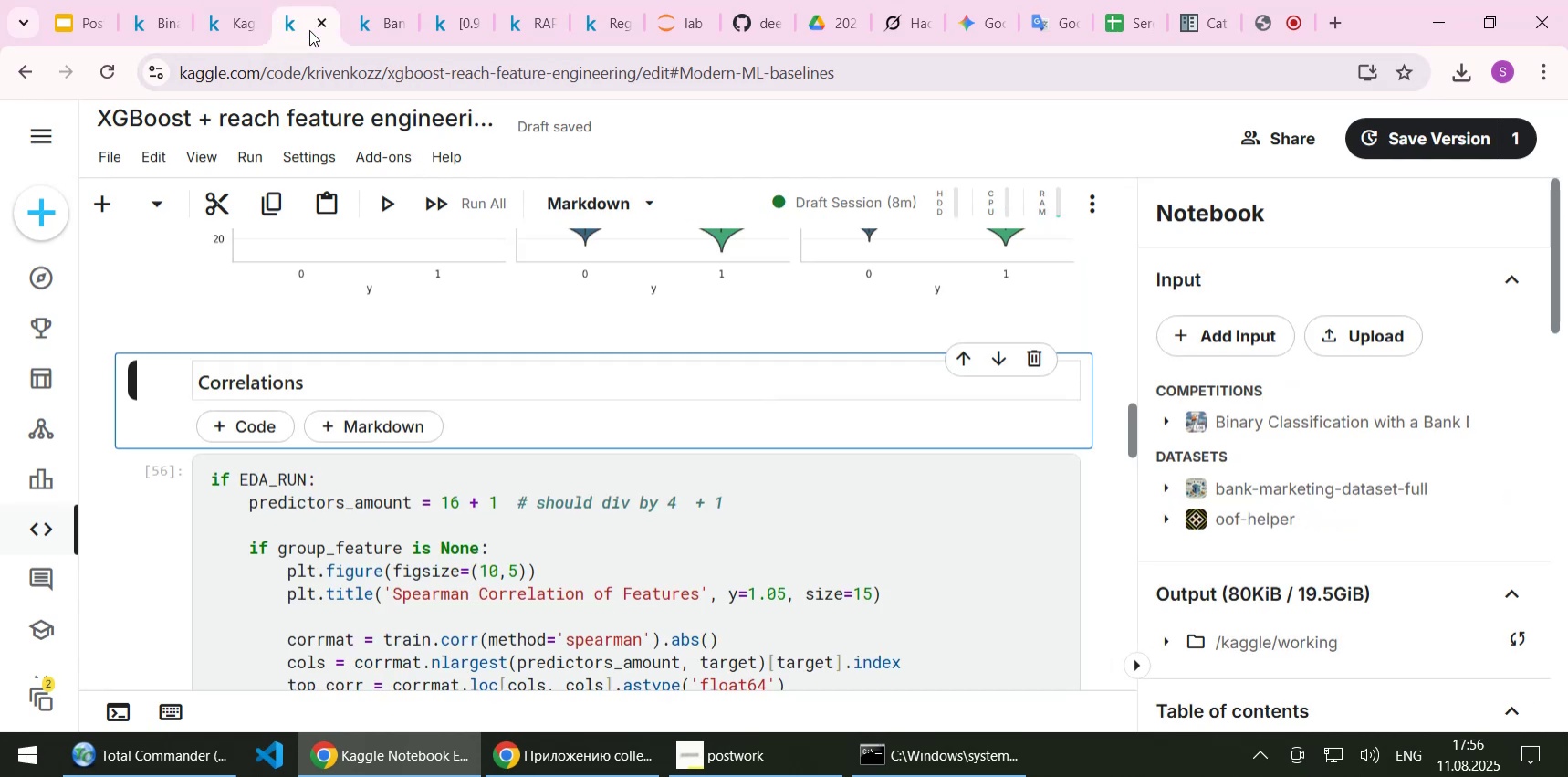 
scroll: coordinate [492, 385], scroll_direction: up, amount: 6.0
 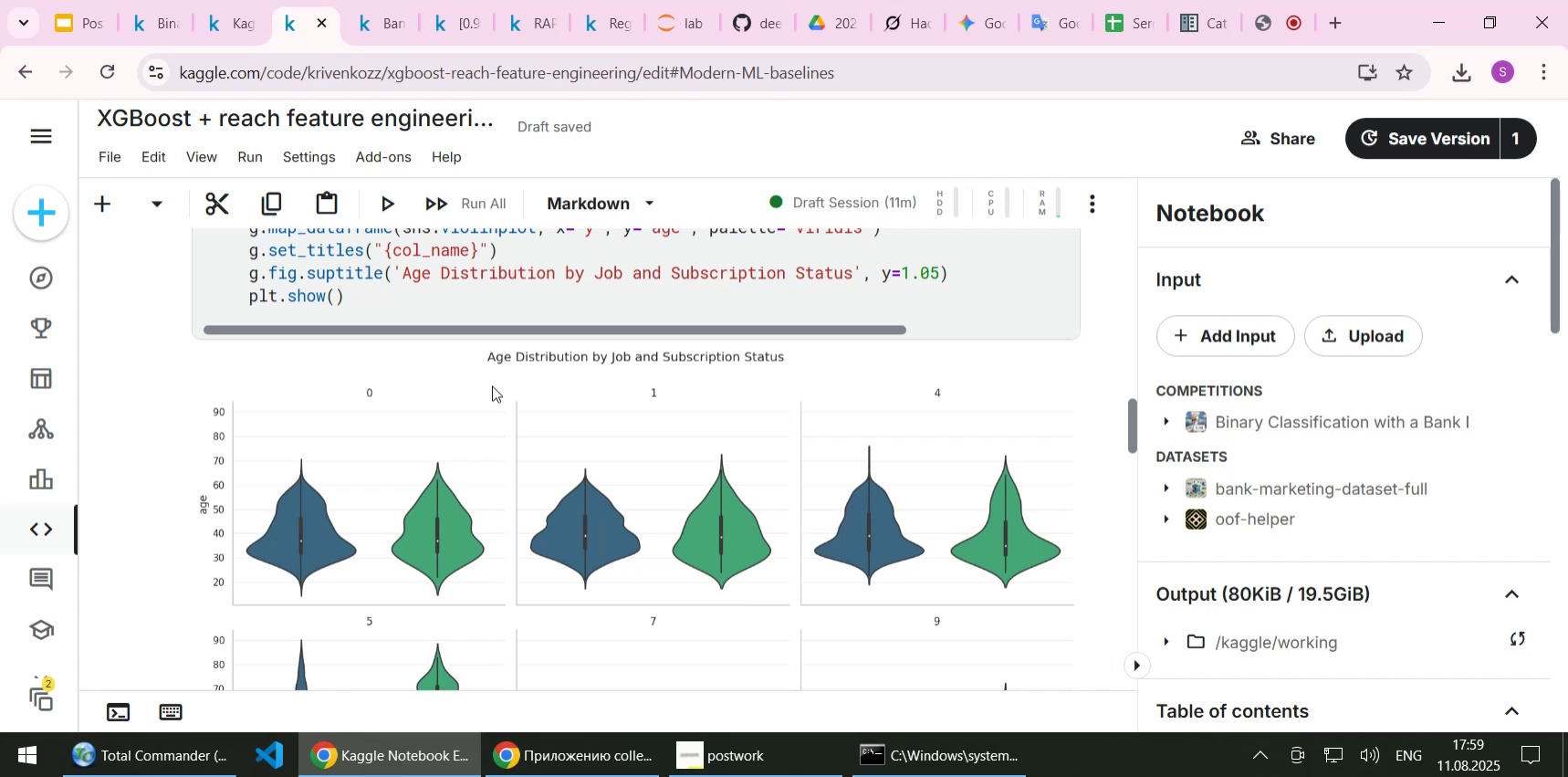 
wait(182.2)
 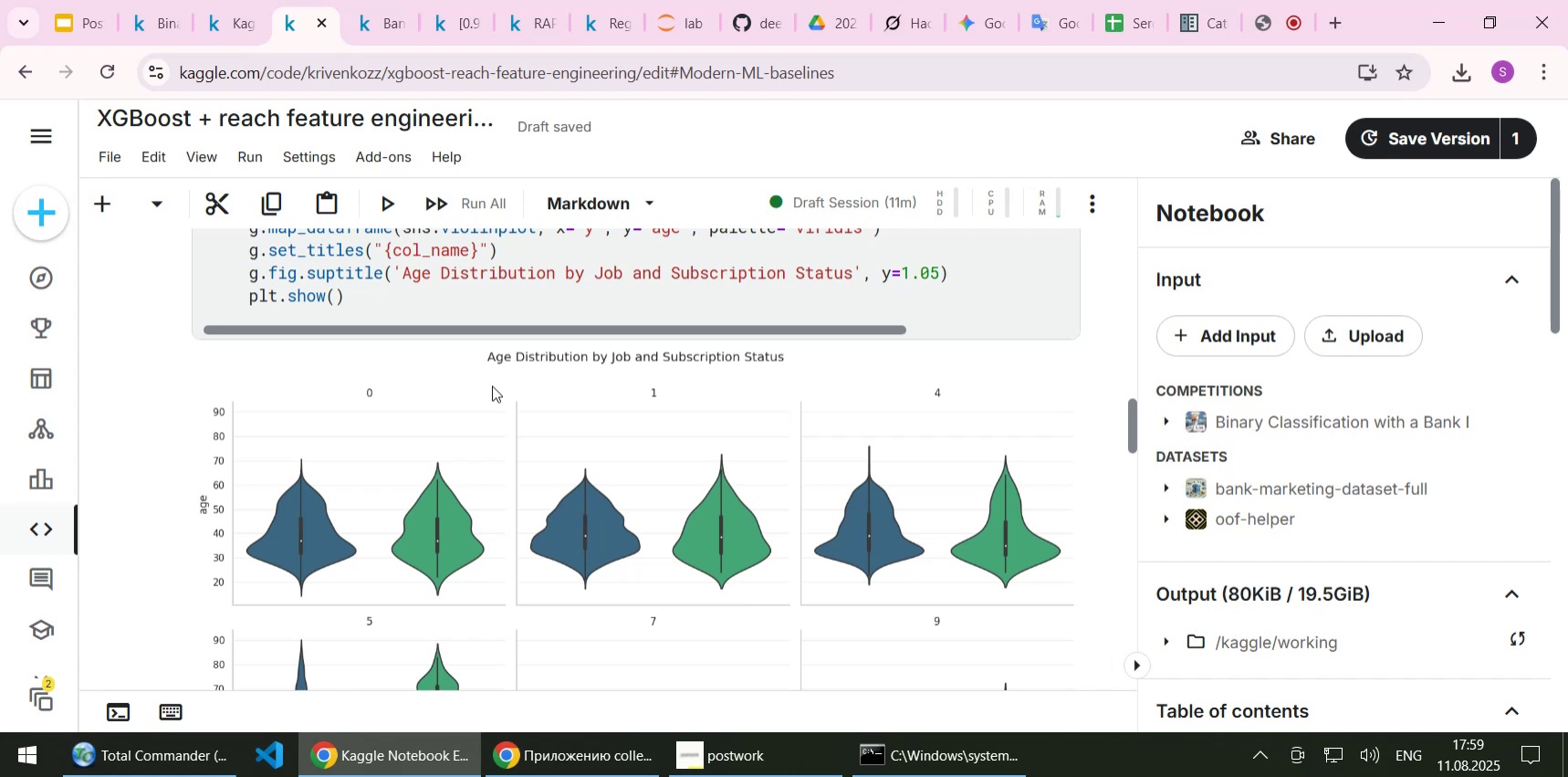 
scroll: coordinate [436, 379], scroll_direction: up, amount: 2.0
 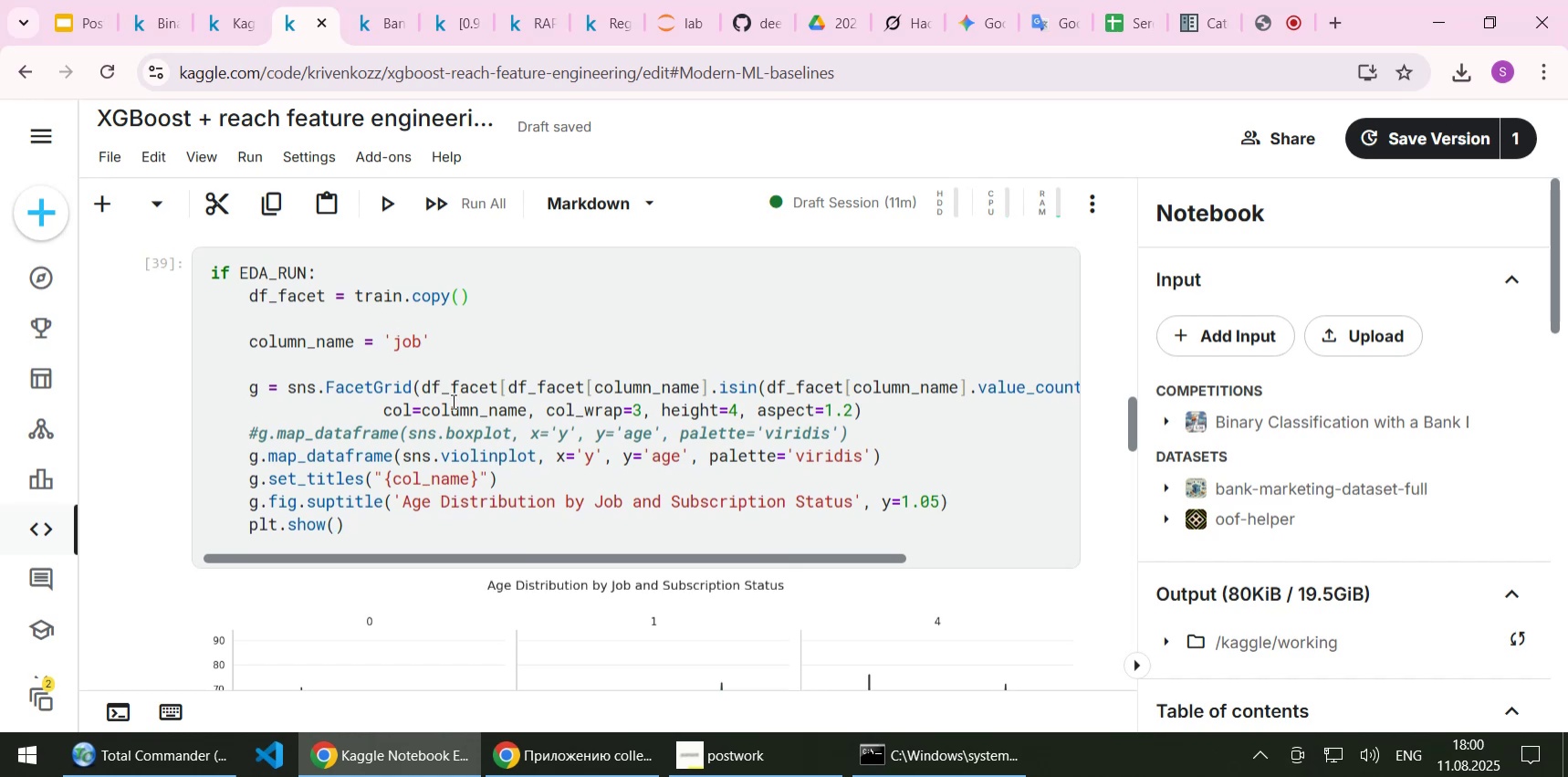 
scroll: coordinate [486, 464], scroll_direction: down, amount: 7.0
 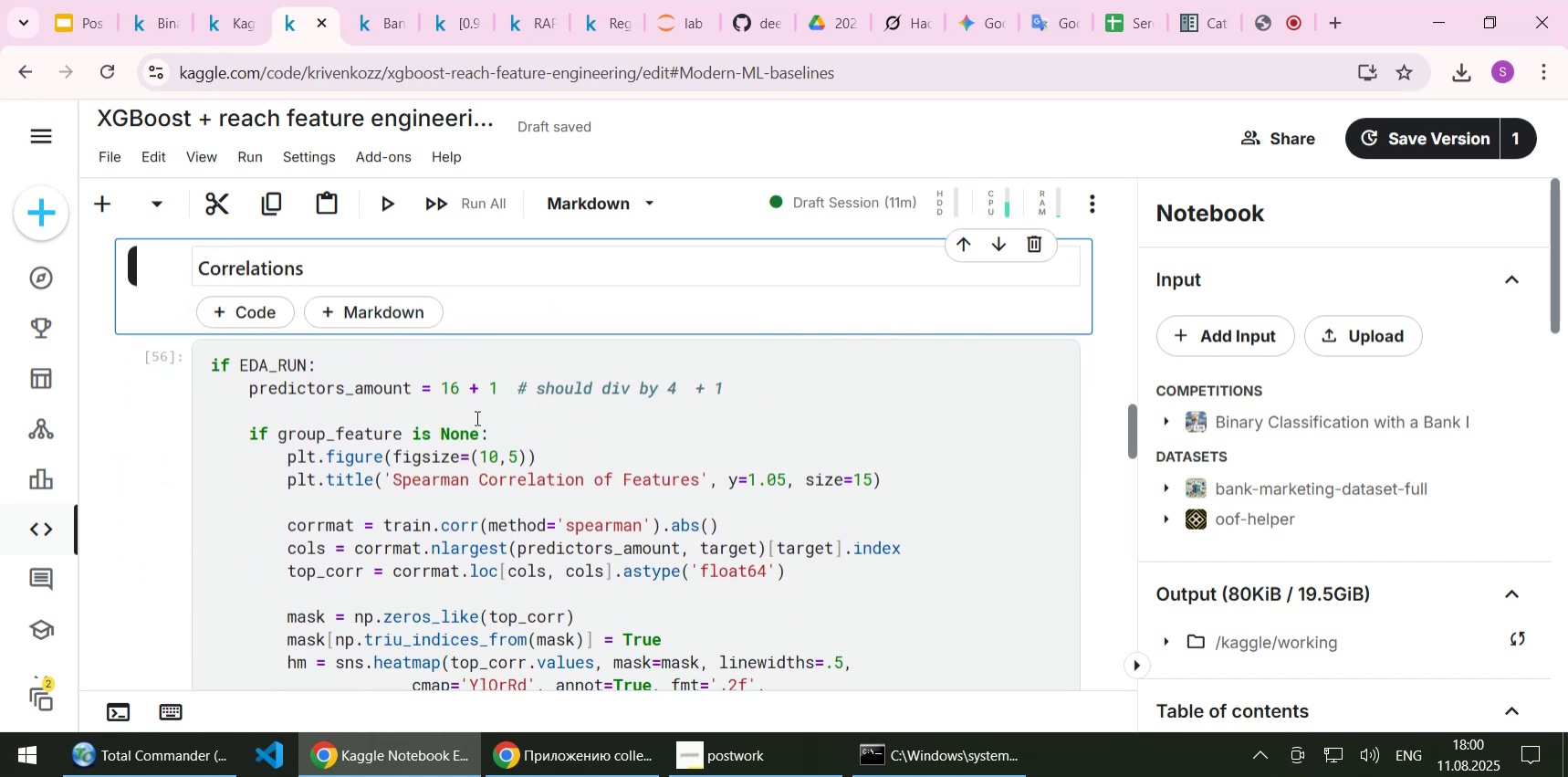 
key(Shift+Enter)
 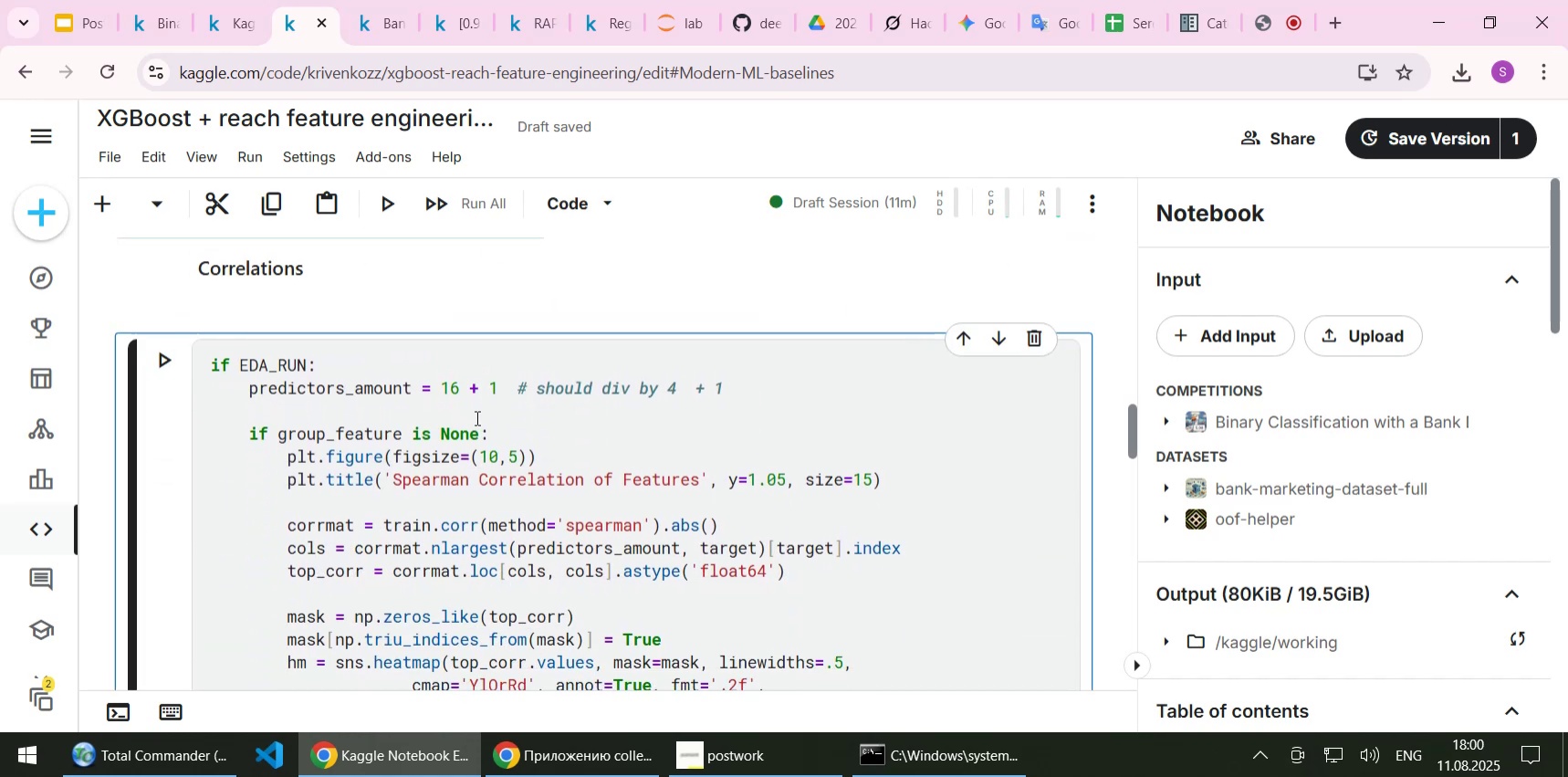 
key(Shift+Enter)
 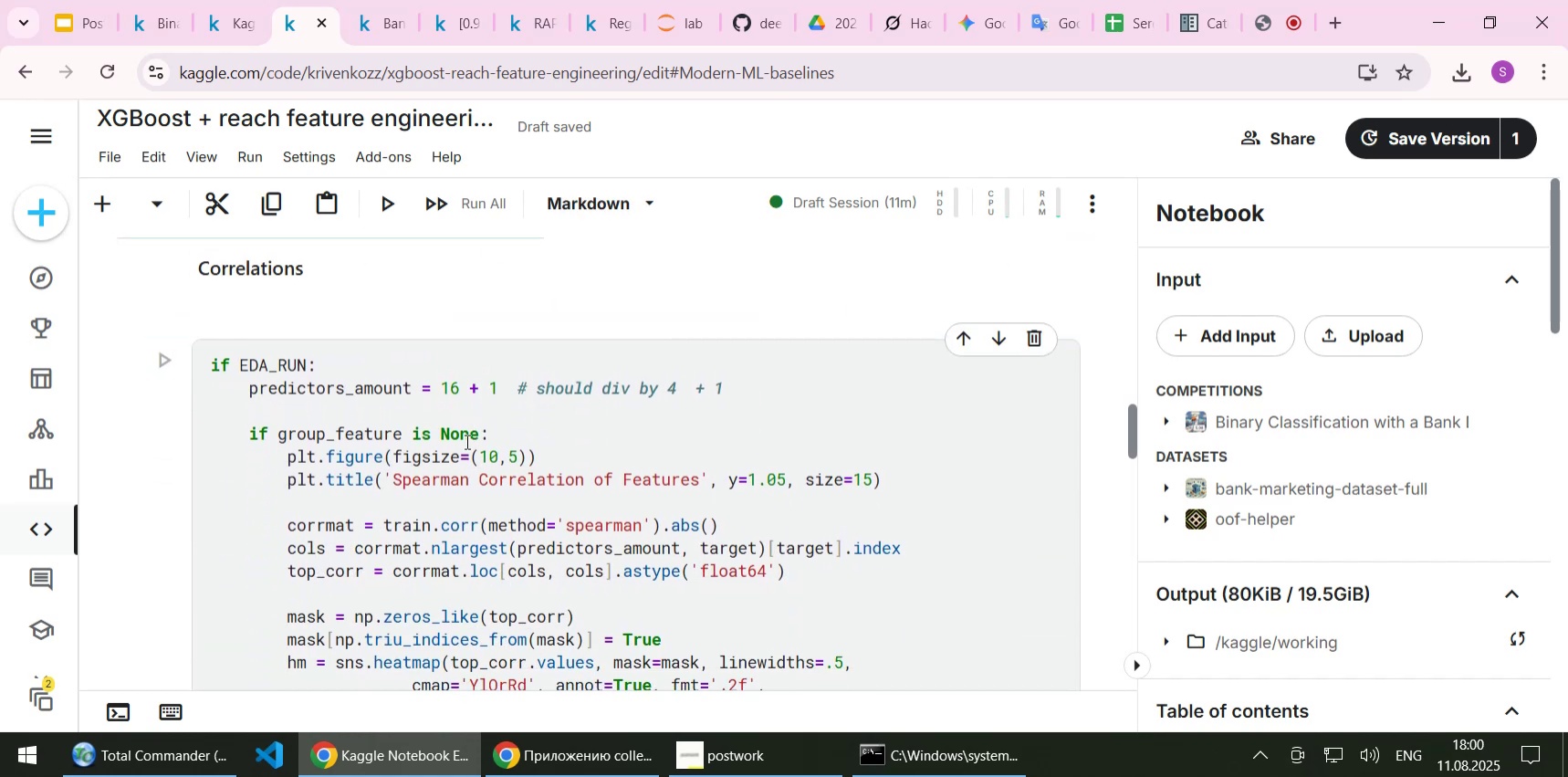 
scroll: coordinate [465, 441], scroll_direction: down, amount: 4.0
 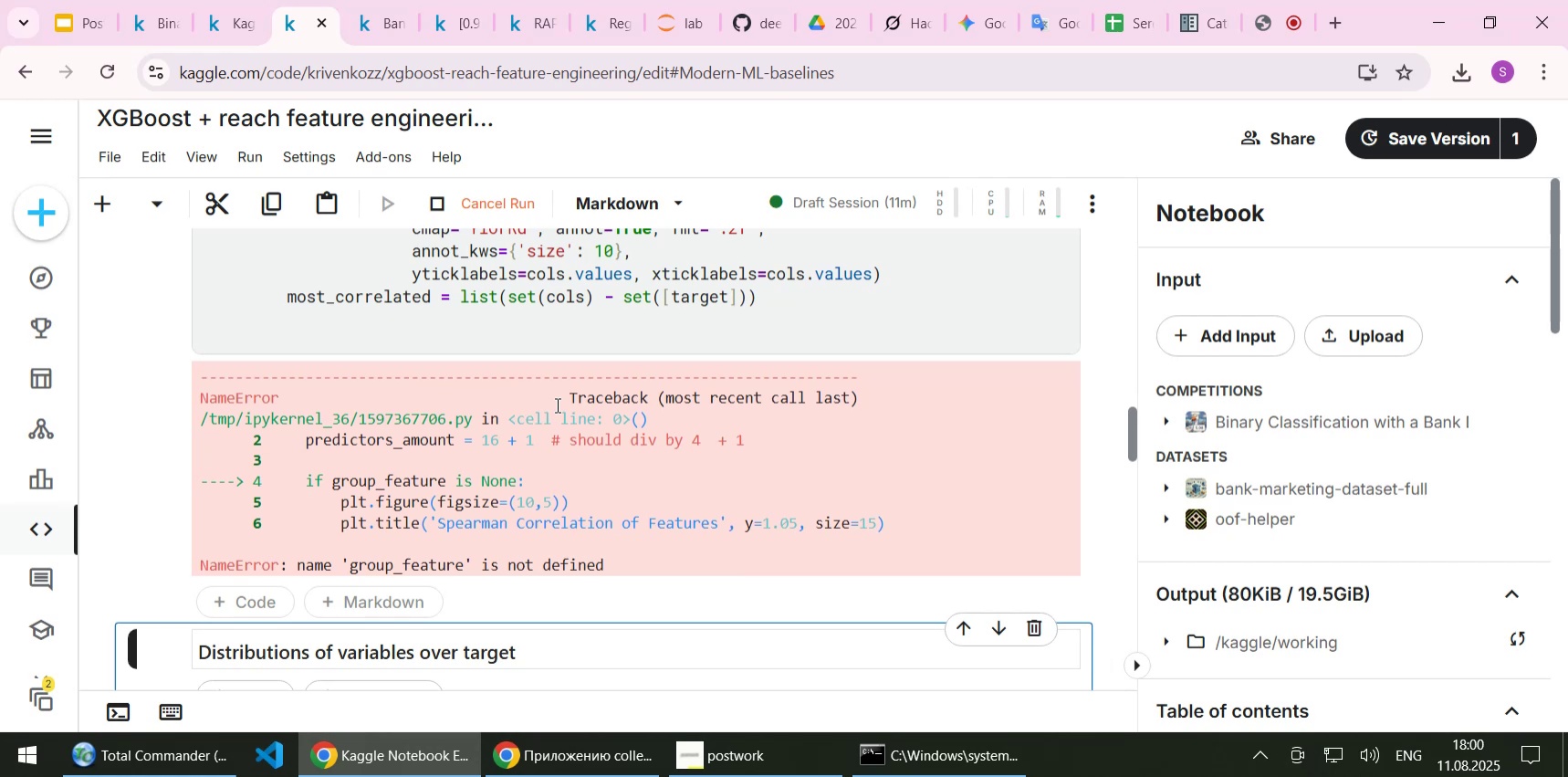 
scroll: coordinate [556, 404], scroll_direction: up, amount: 4.0
 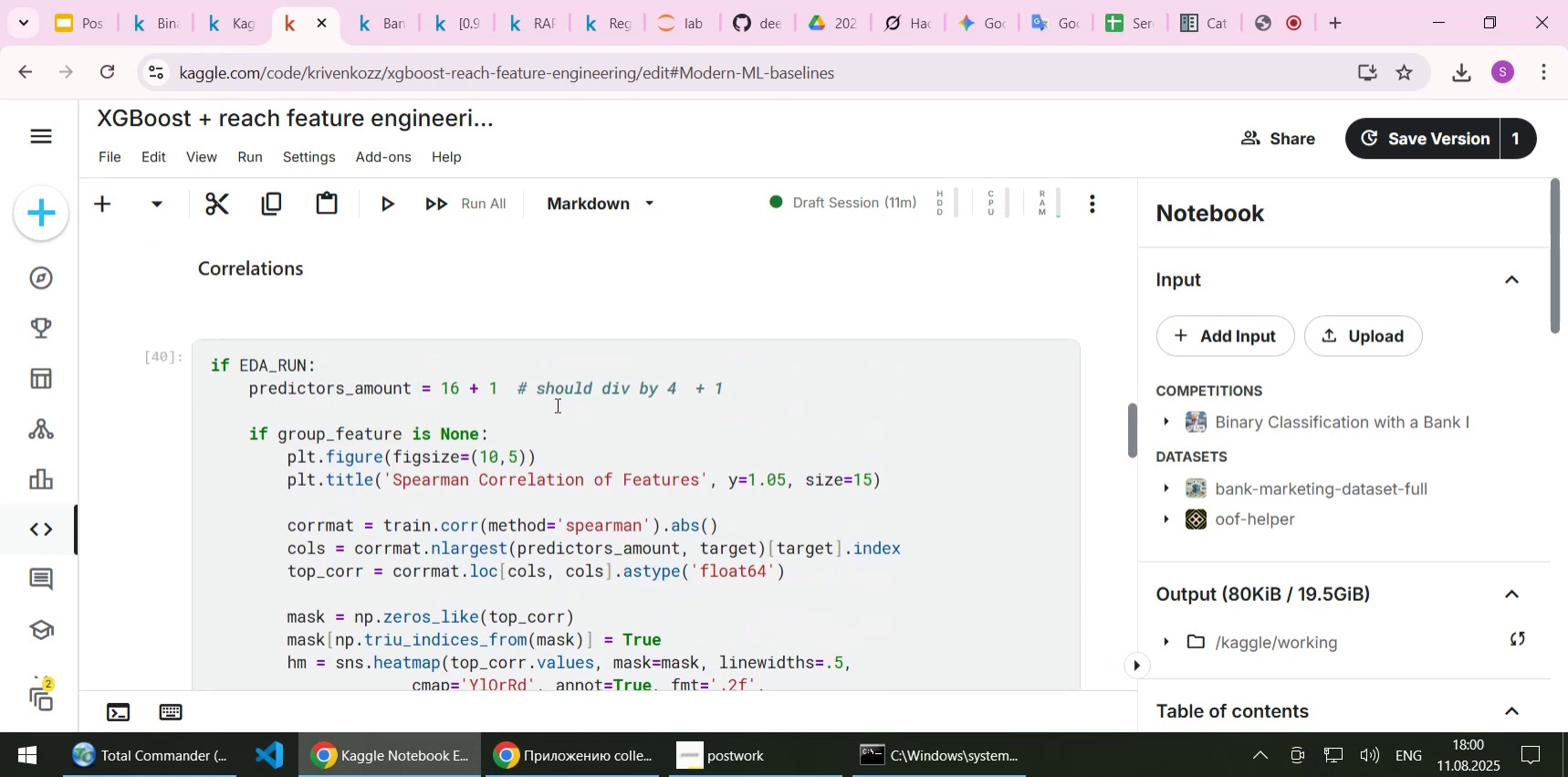 
scroll: coordinate [556, 404], scroll_direction: down, amount: 1.0
 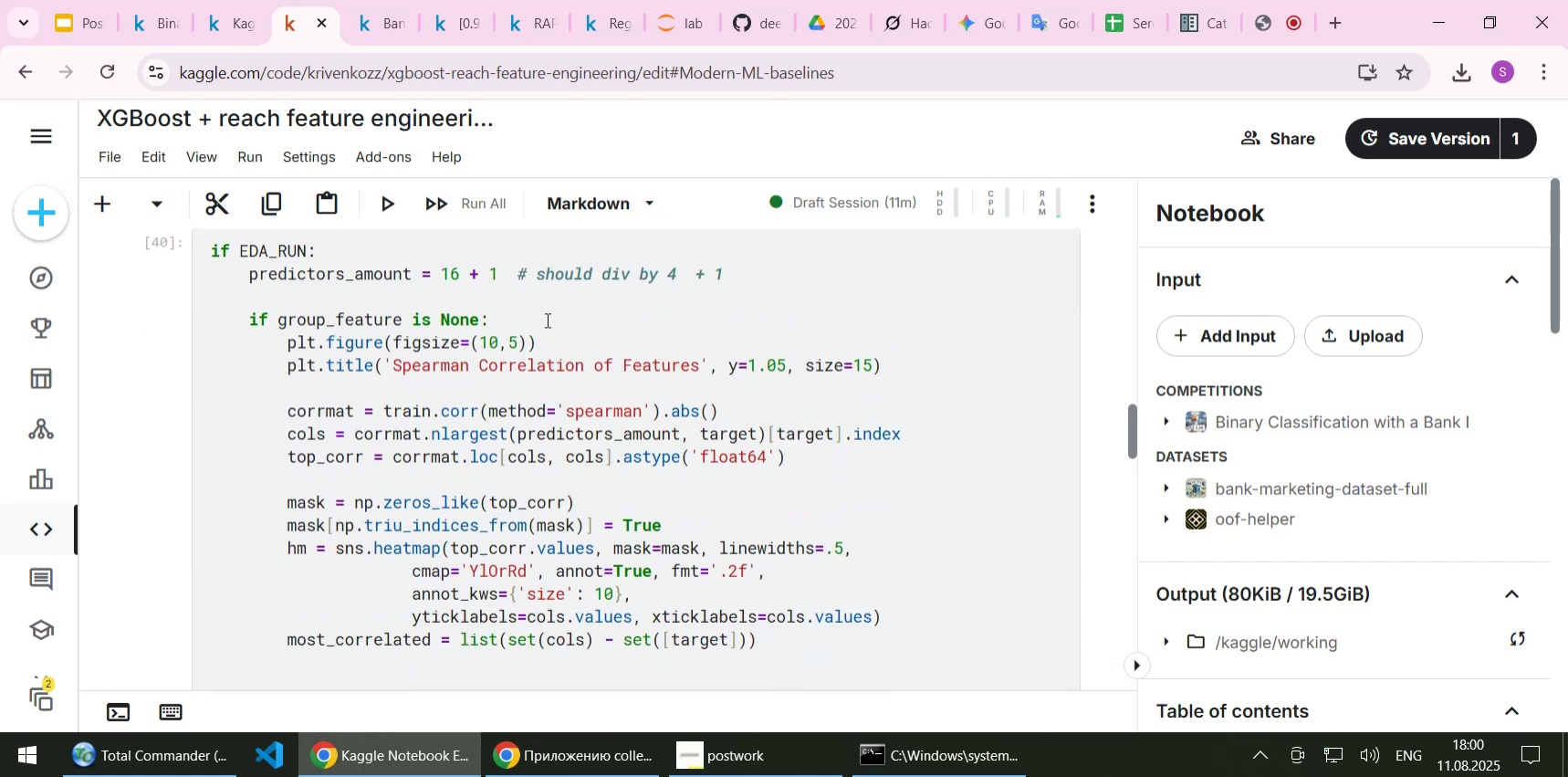 
left_click([546, 320])
 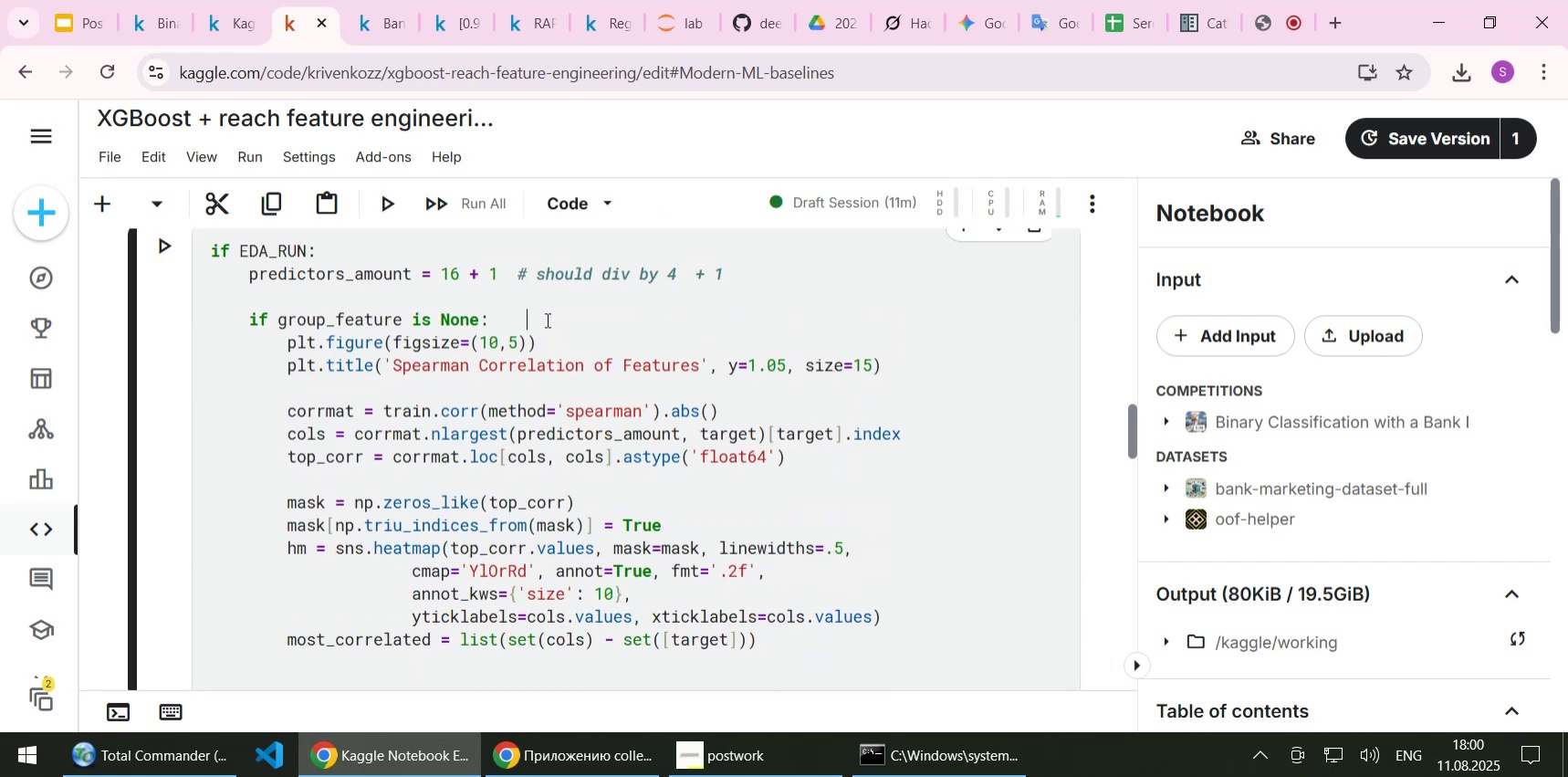 
key(Shift+Home)
 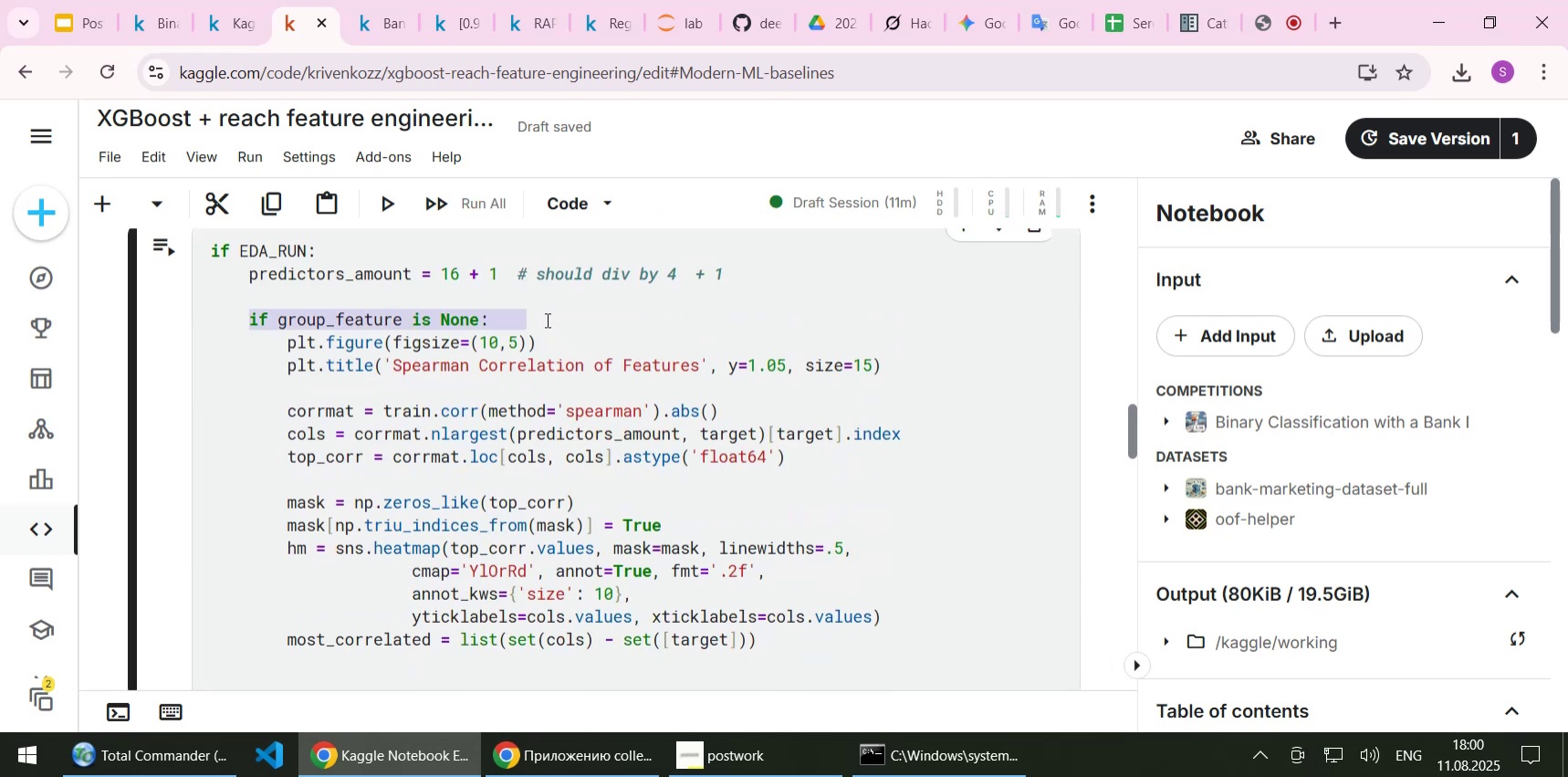 
key(Delete)
 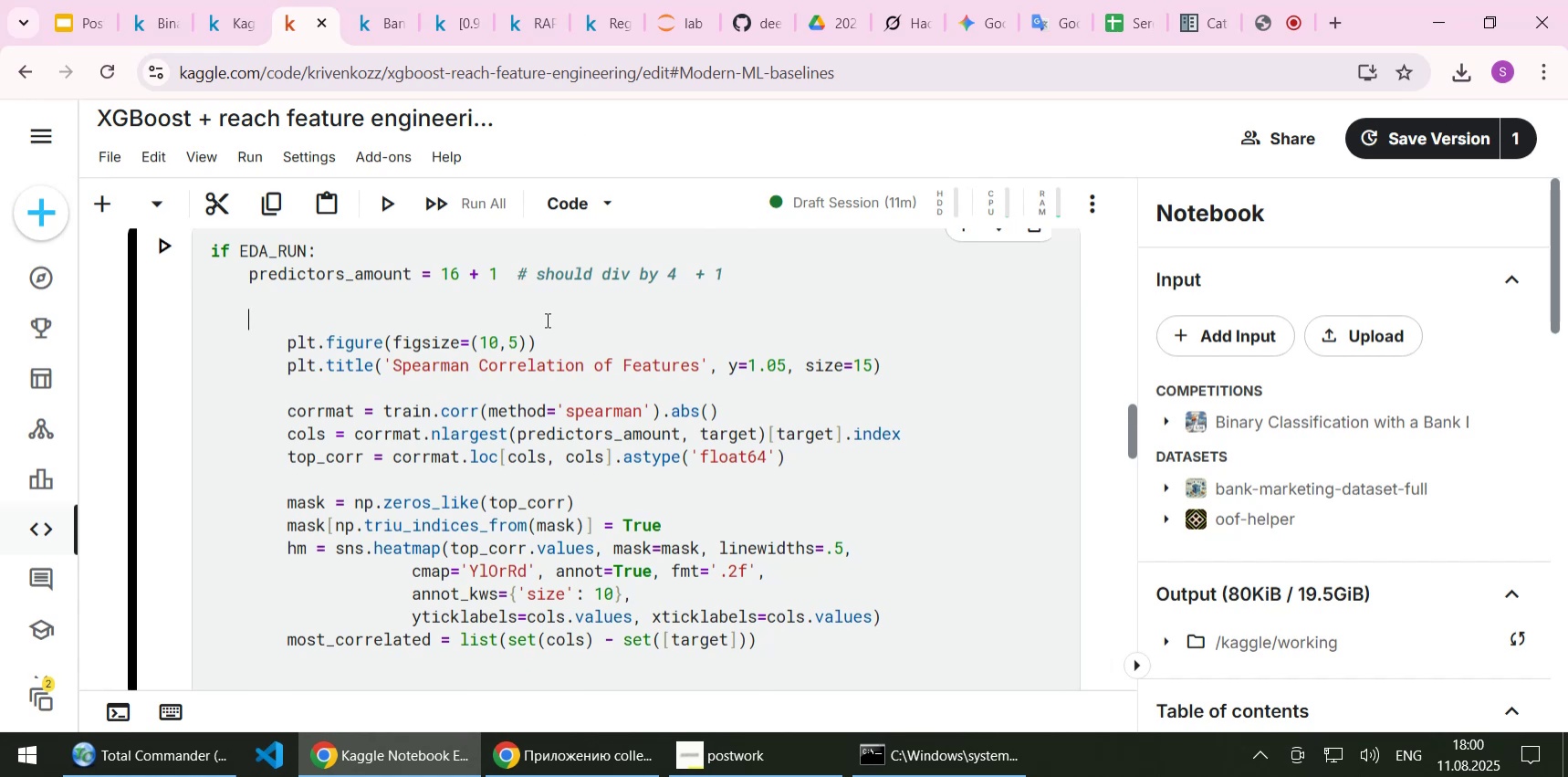 
key(ArrowDown)
 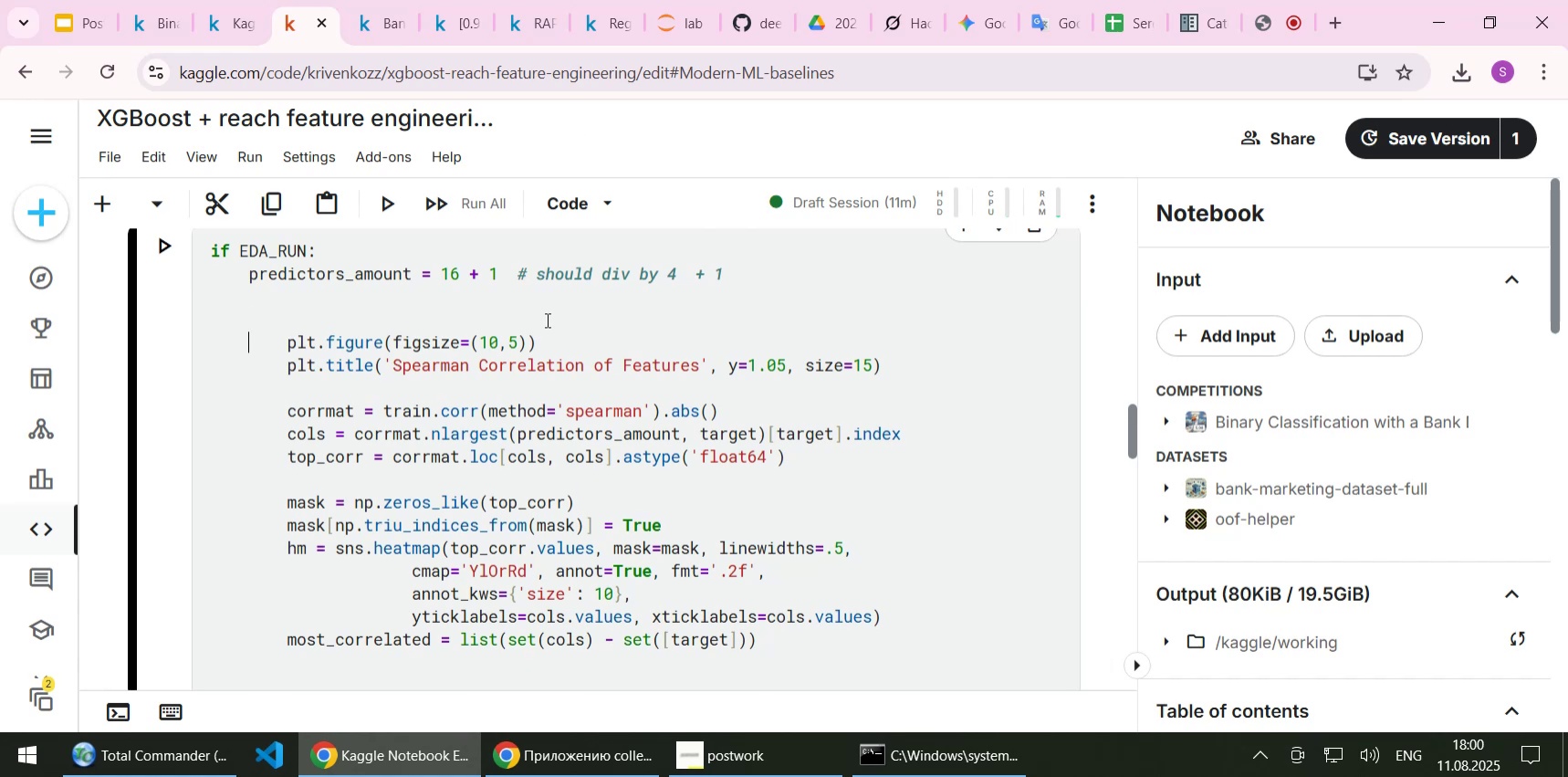 
key(Delete)
 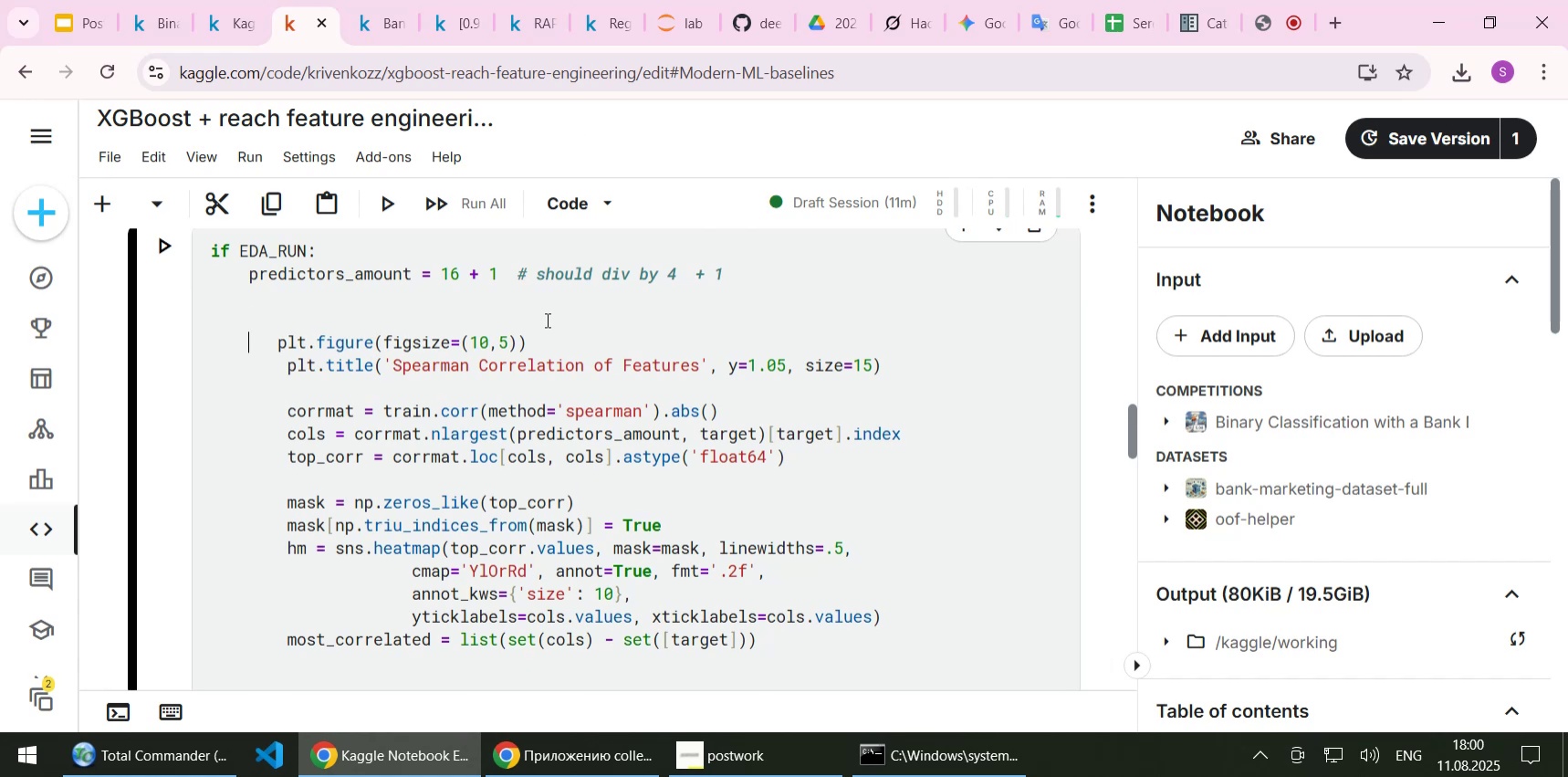 
key(Delete)
 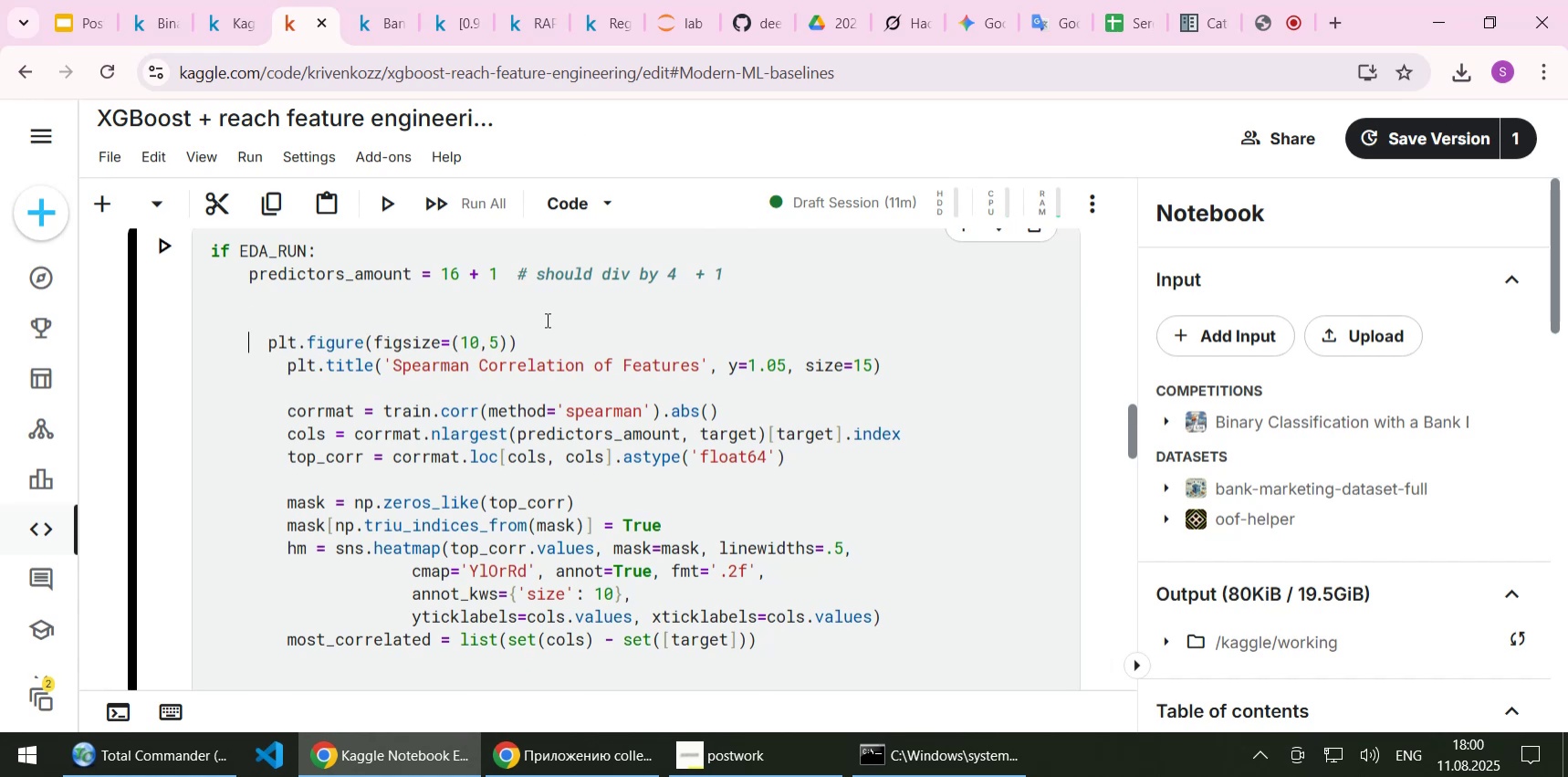 
key(Delete)
 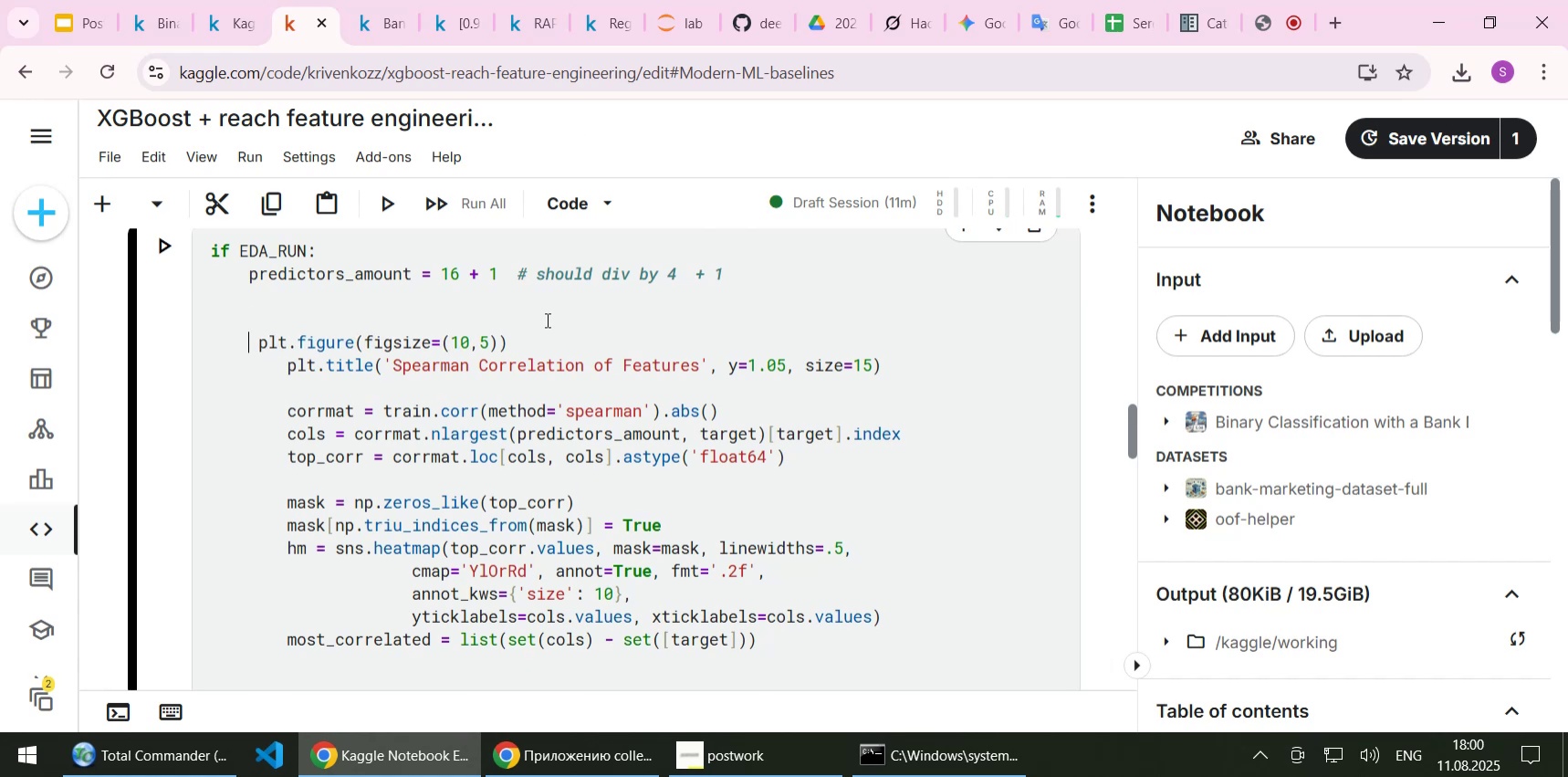 
key(Delete)
 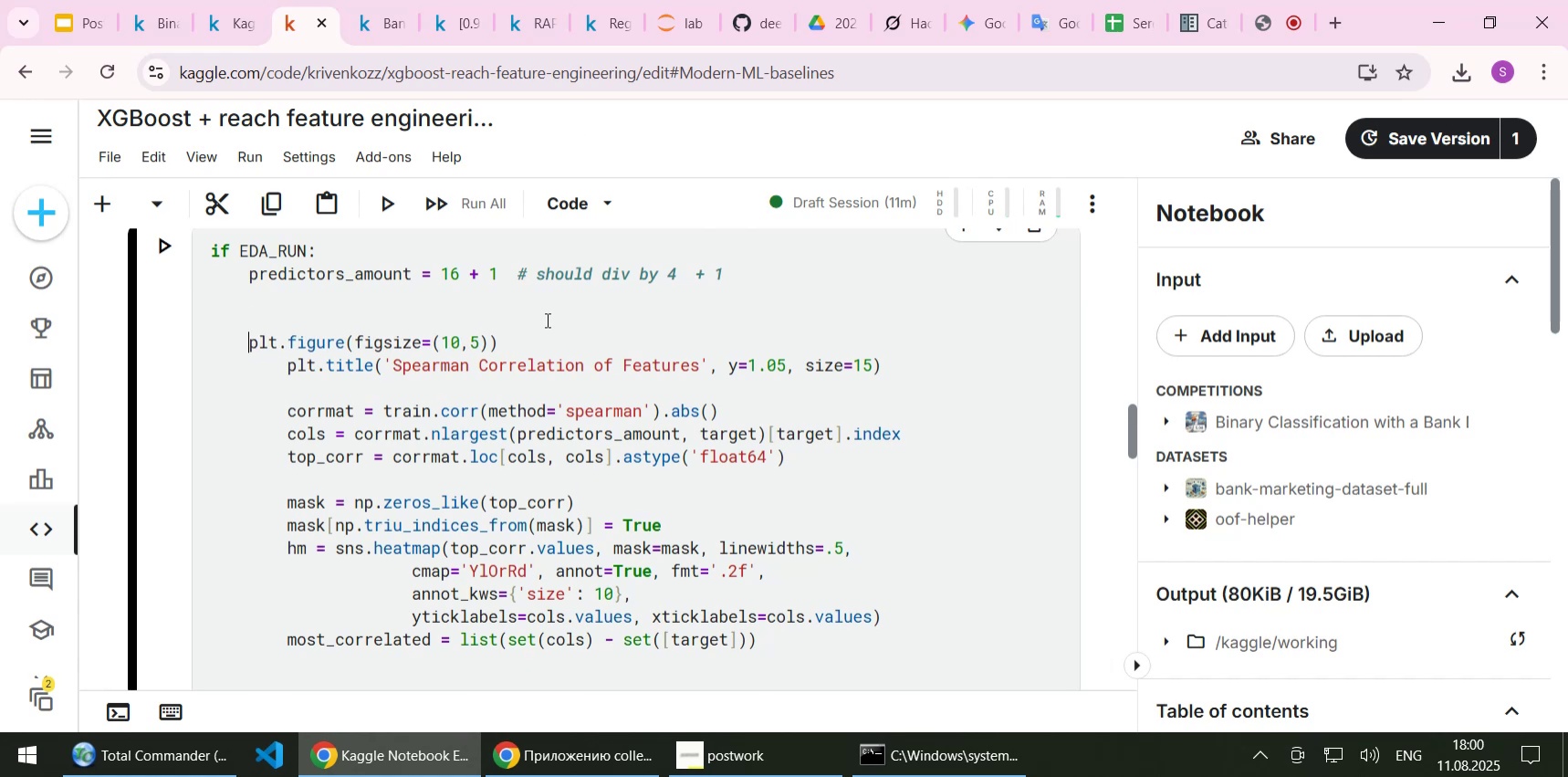 
key(ArrowDown)
 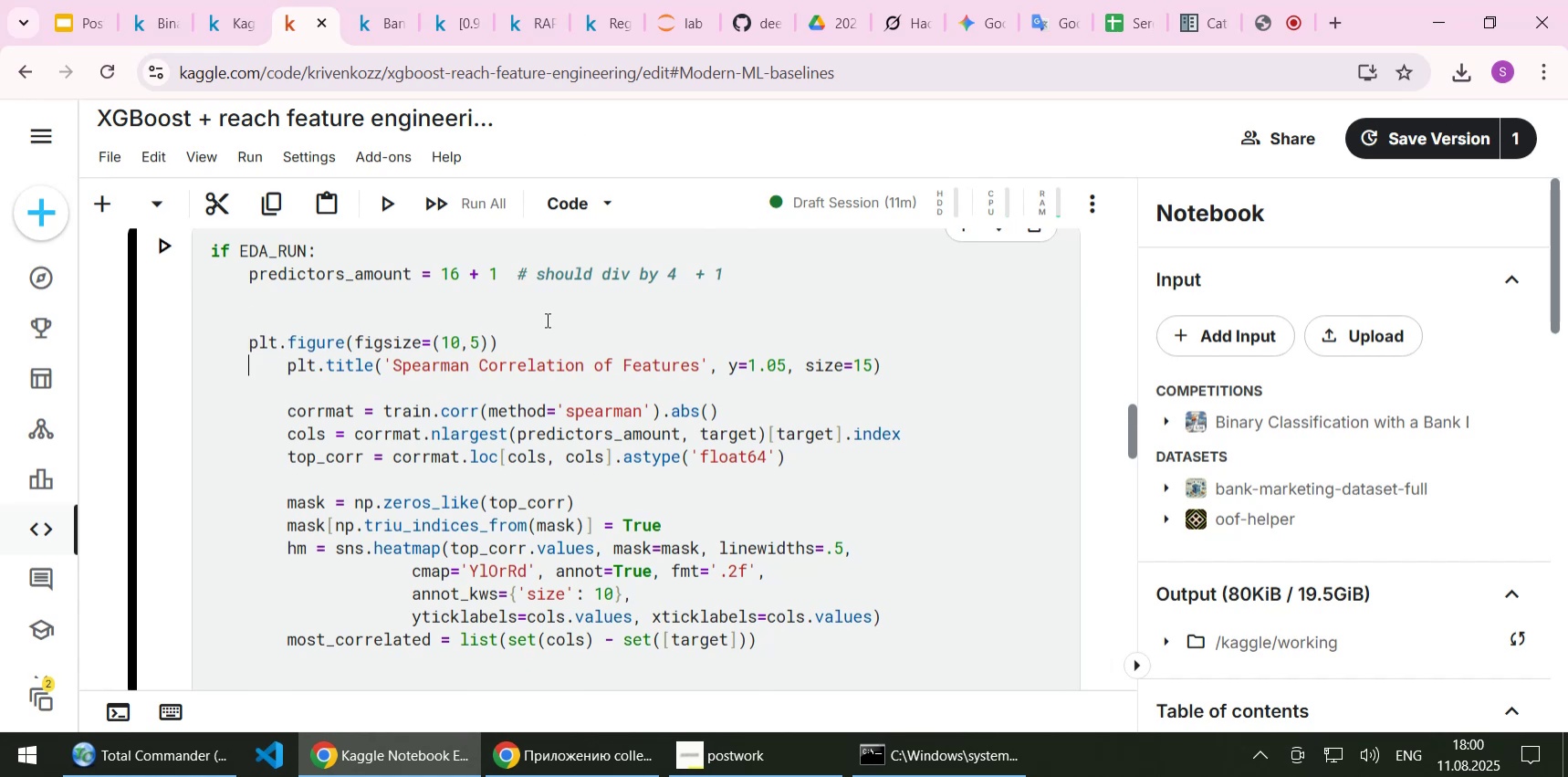 
key(ArrowUp)
 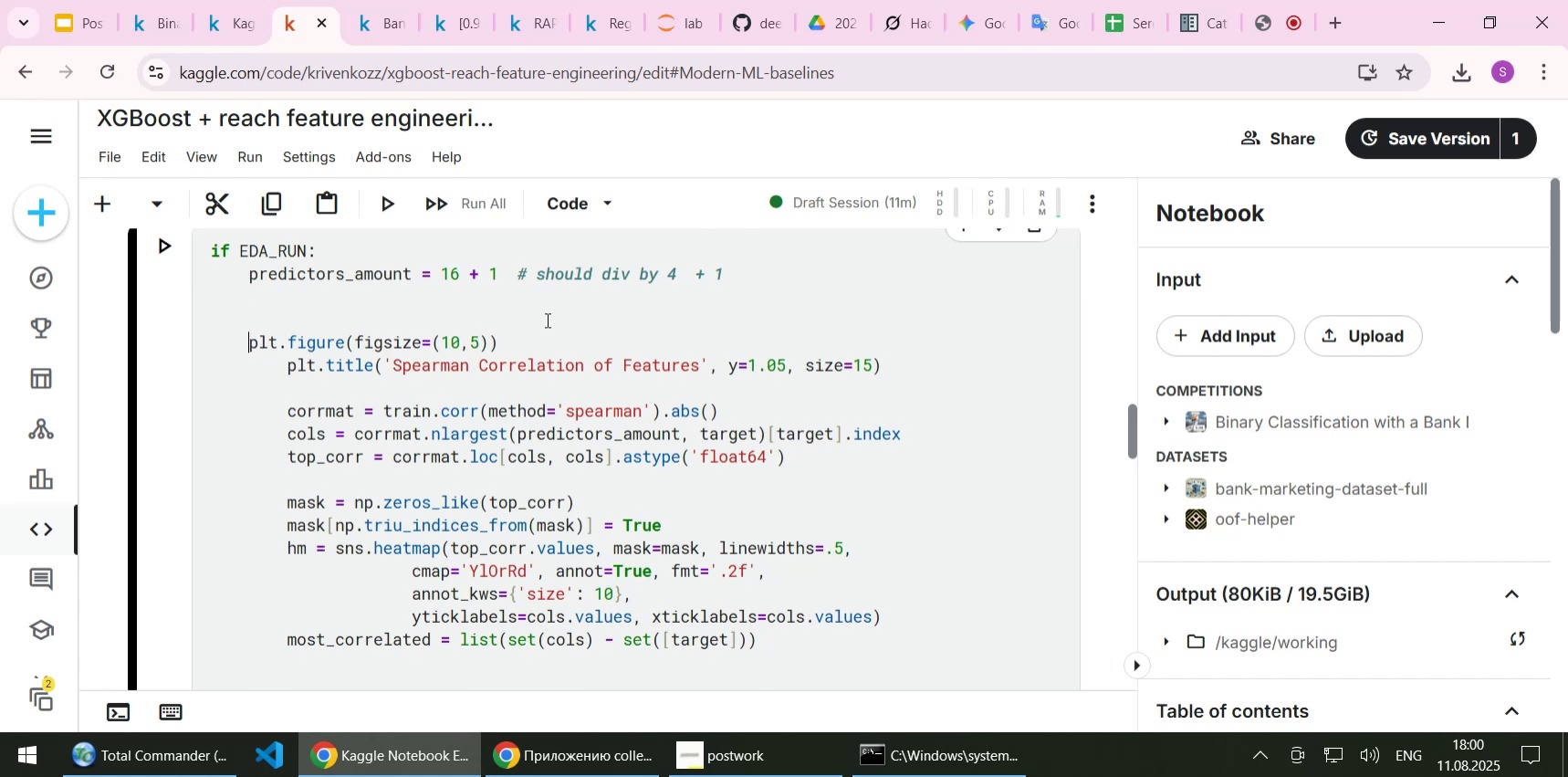 
key(ArrowUp)
 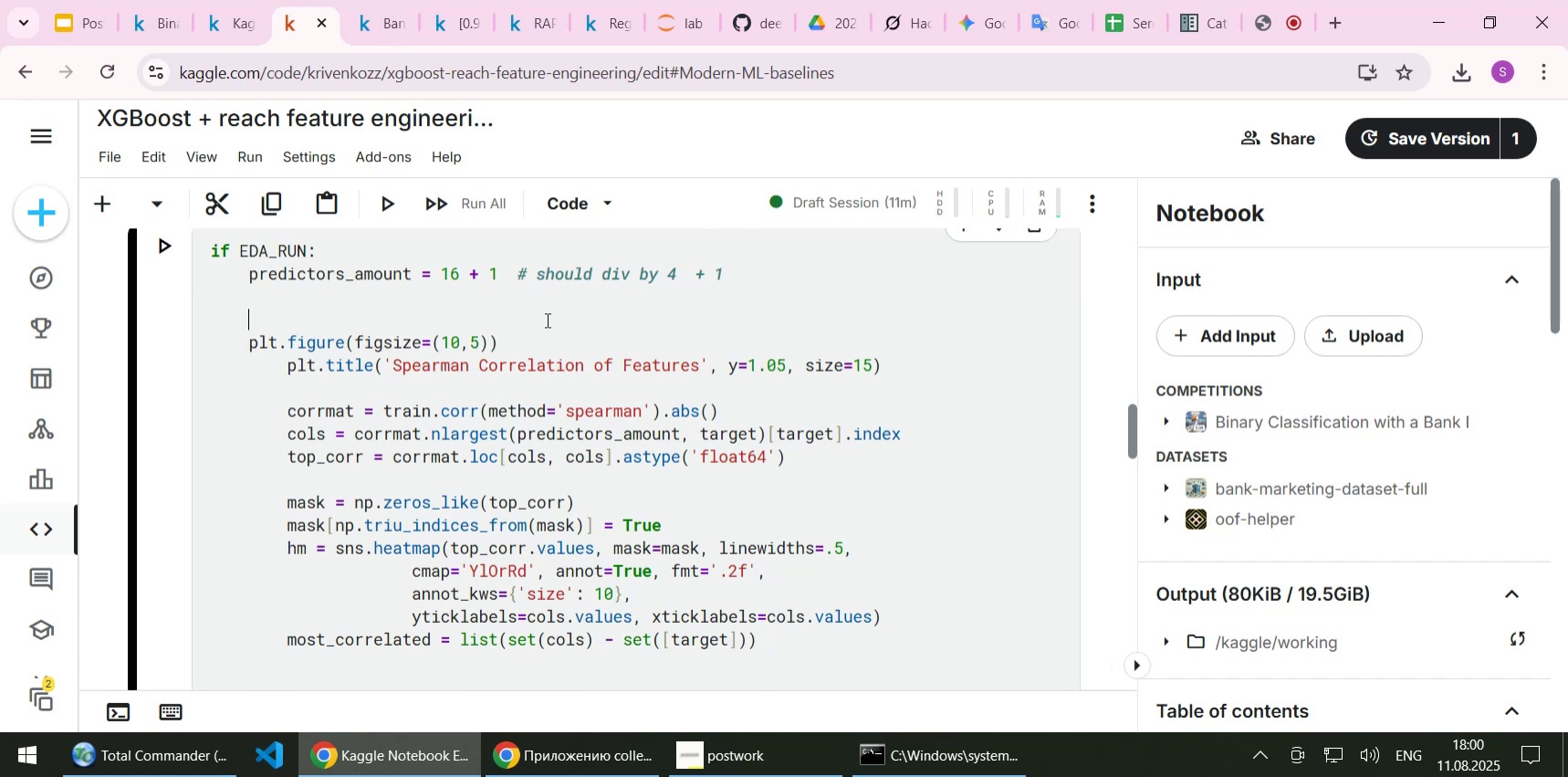 
key(Home)
 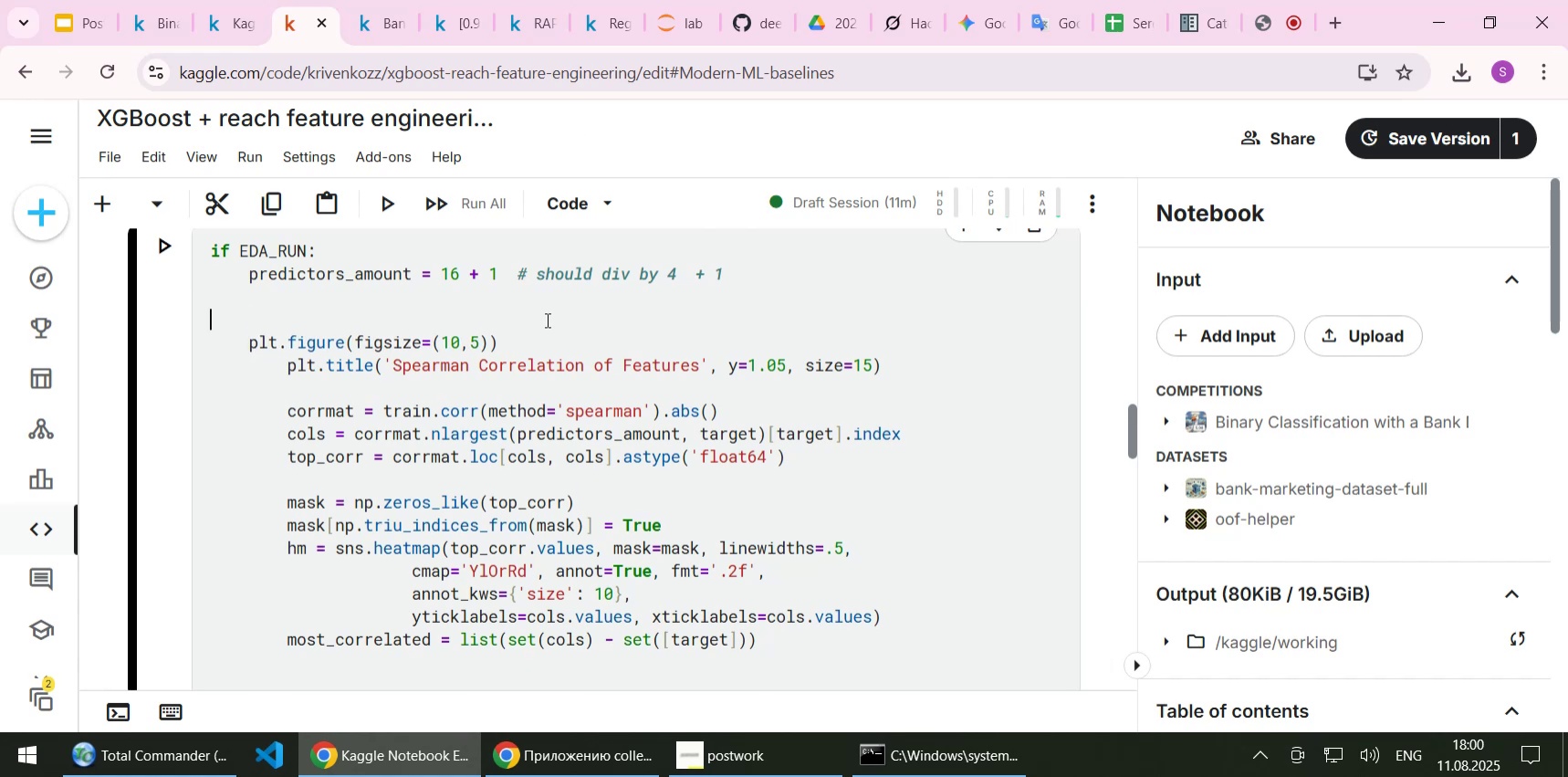 
key(Backspace)
 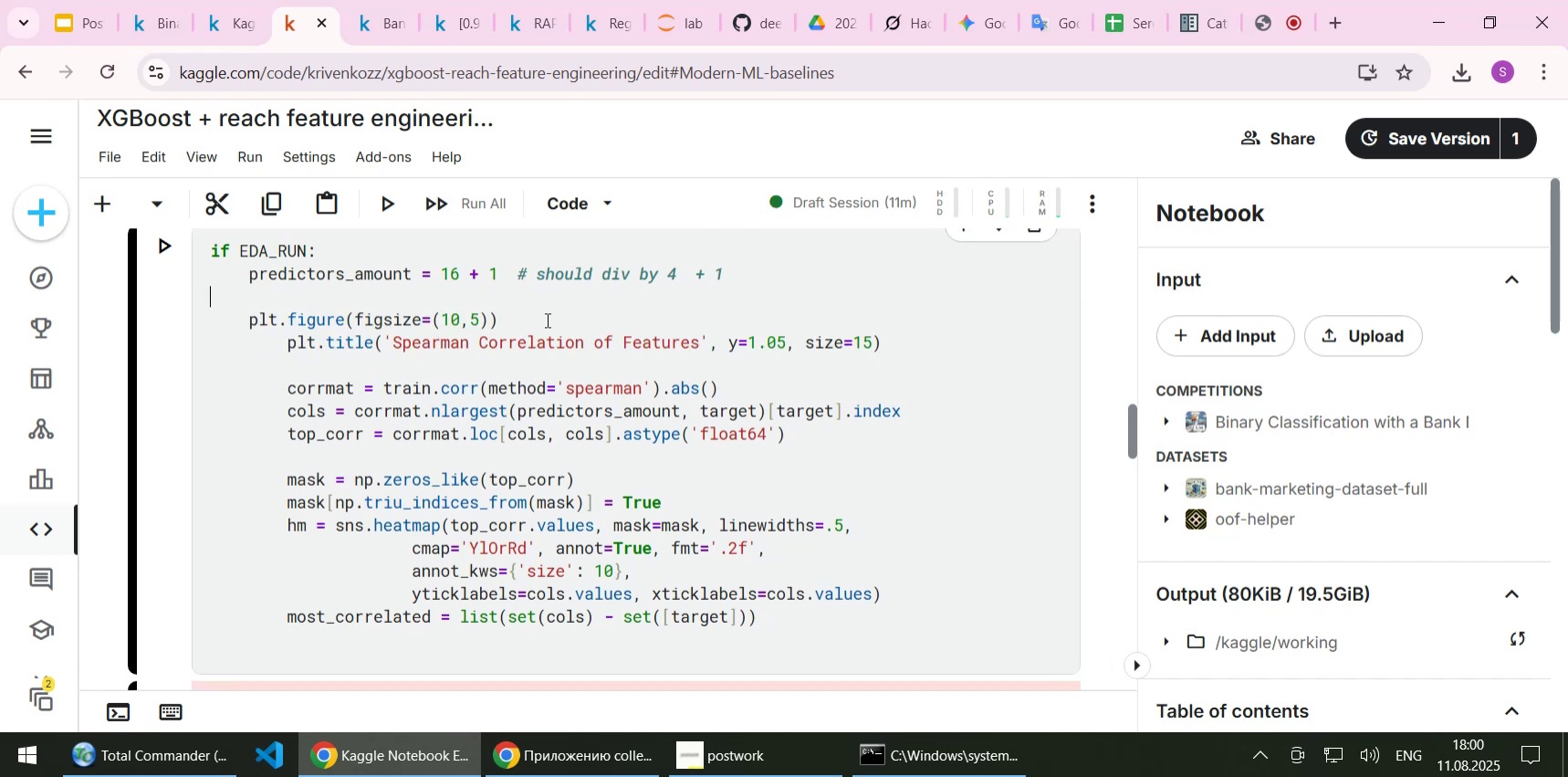 
key(ArrowDown)
 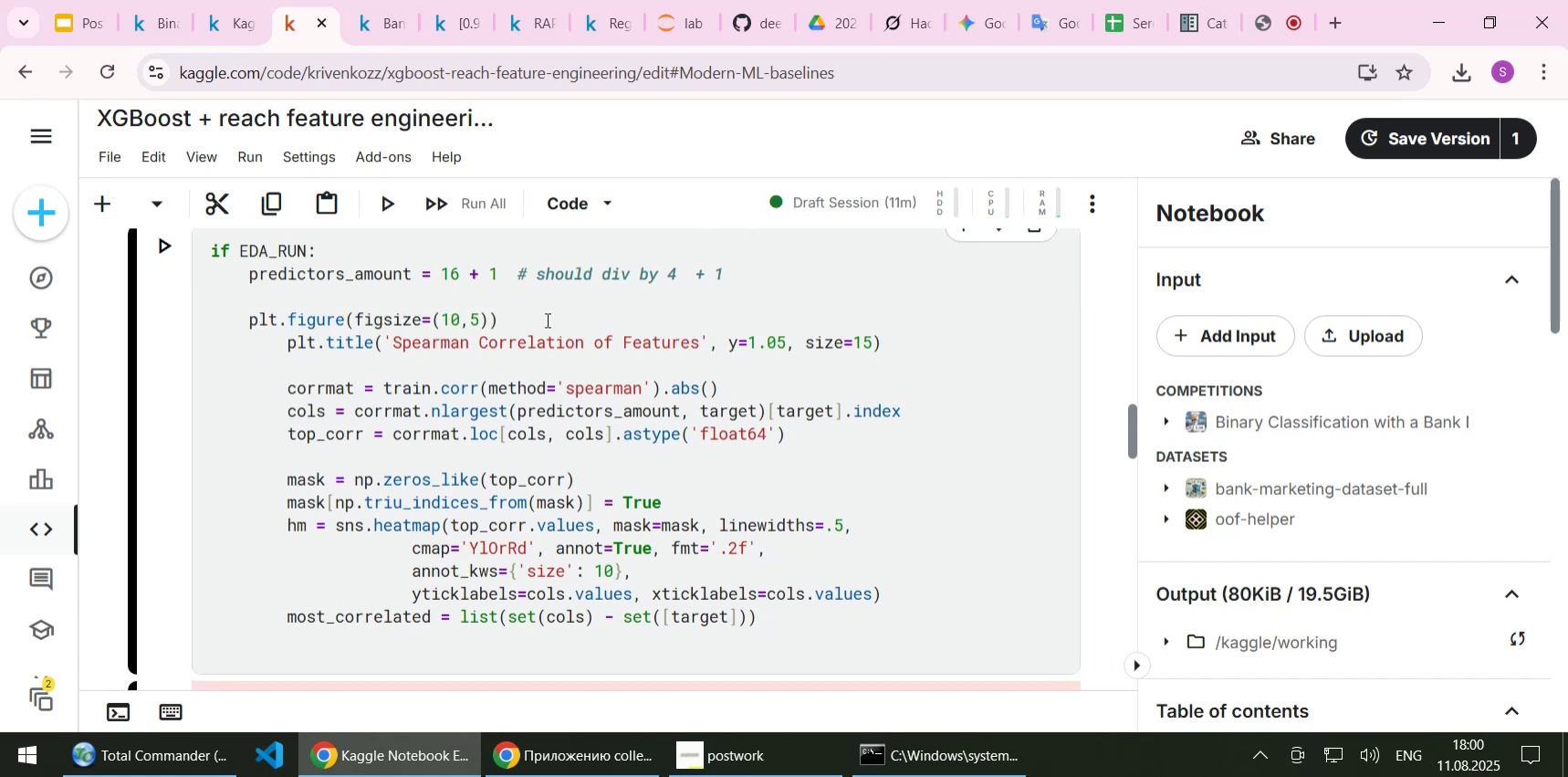 
key(ArrowDown)
 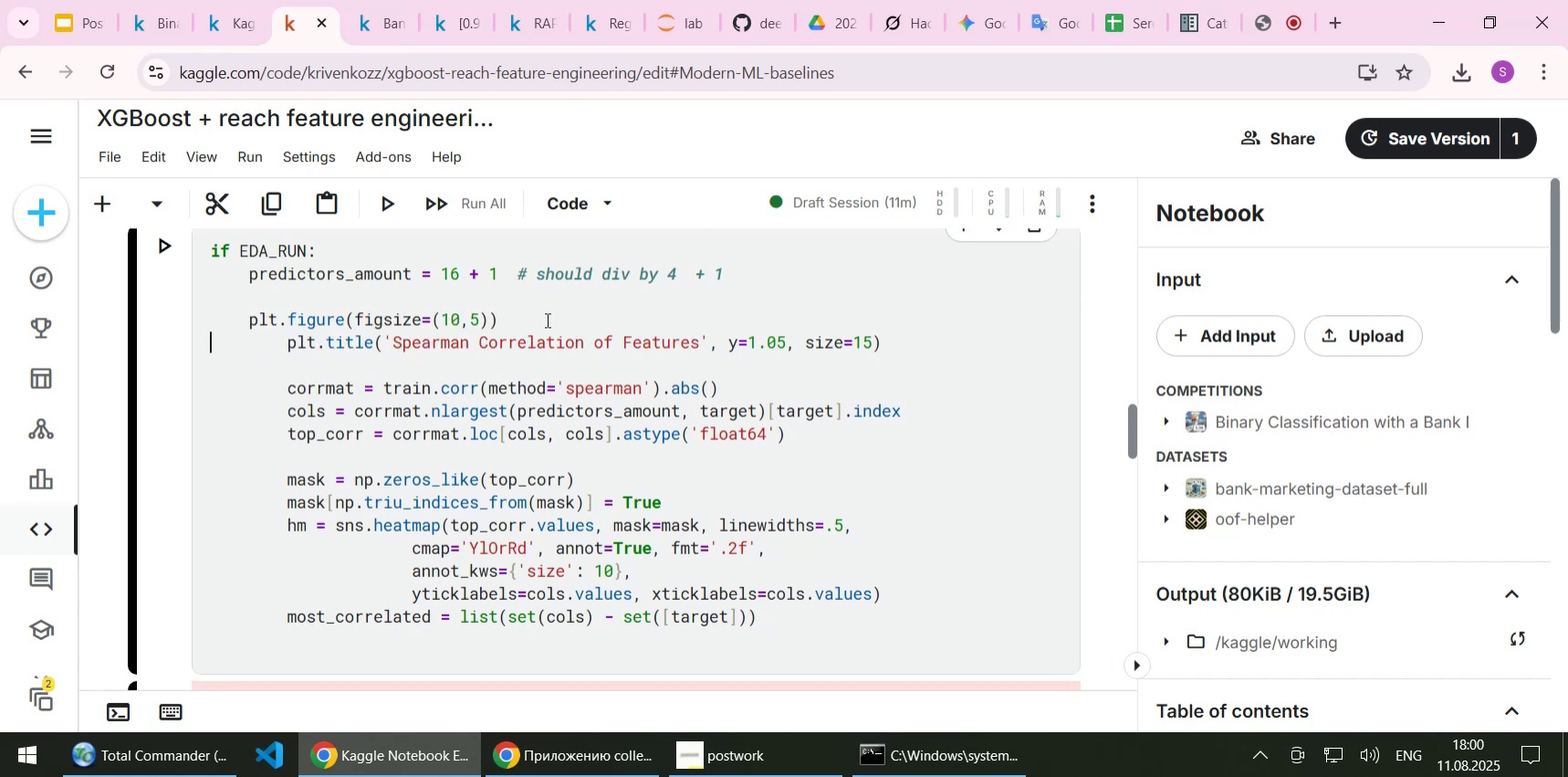 
key(ArrowRight)
 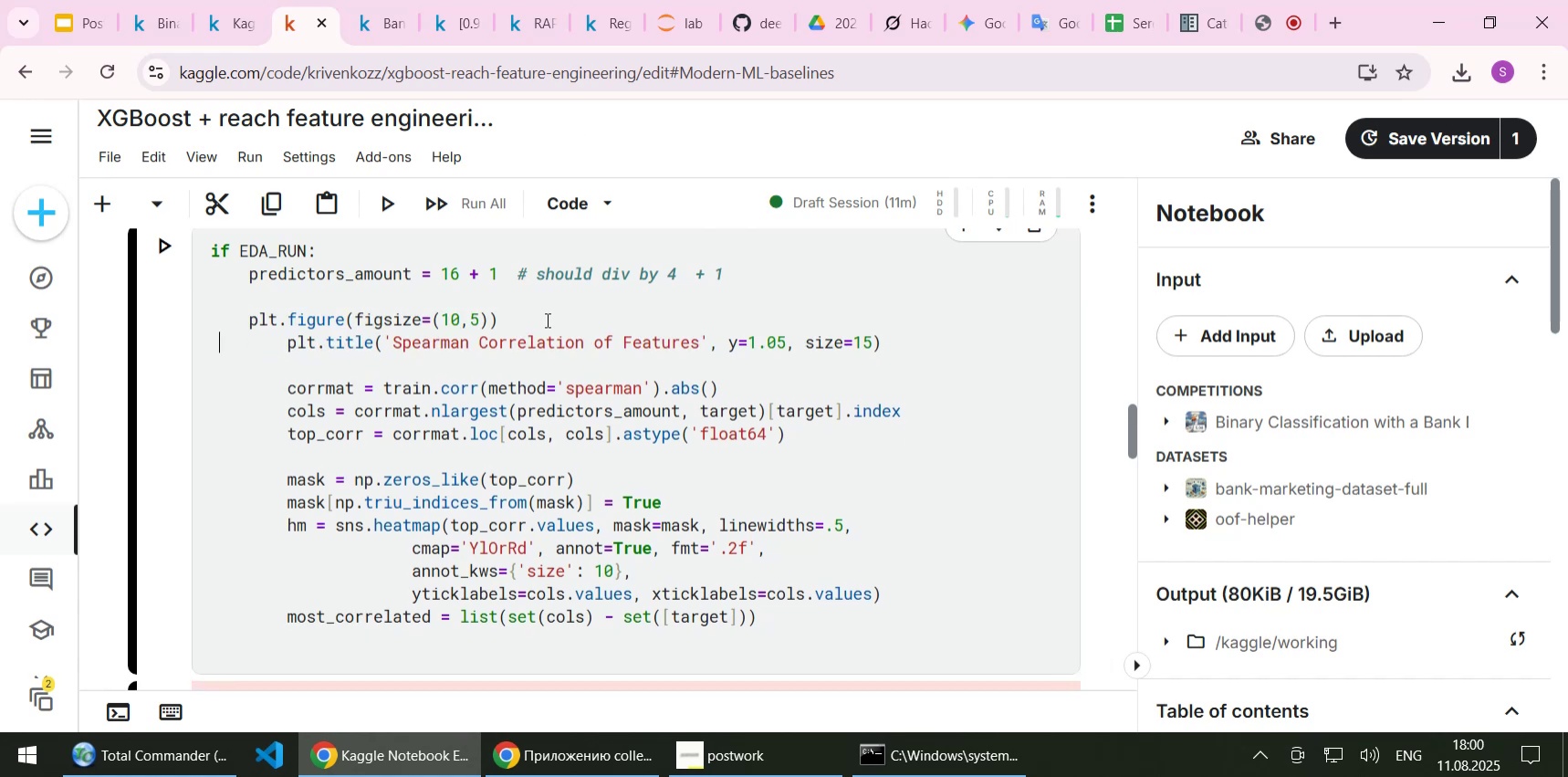 
key(ArrowRight)
 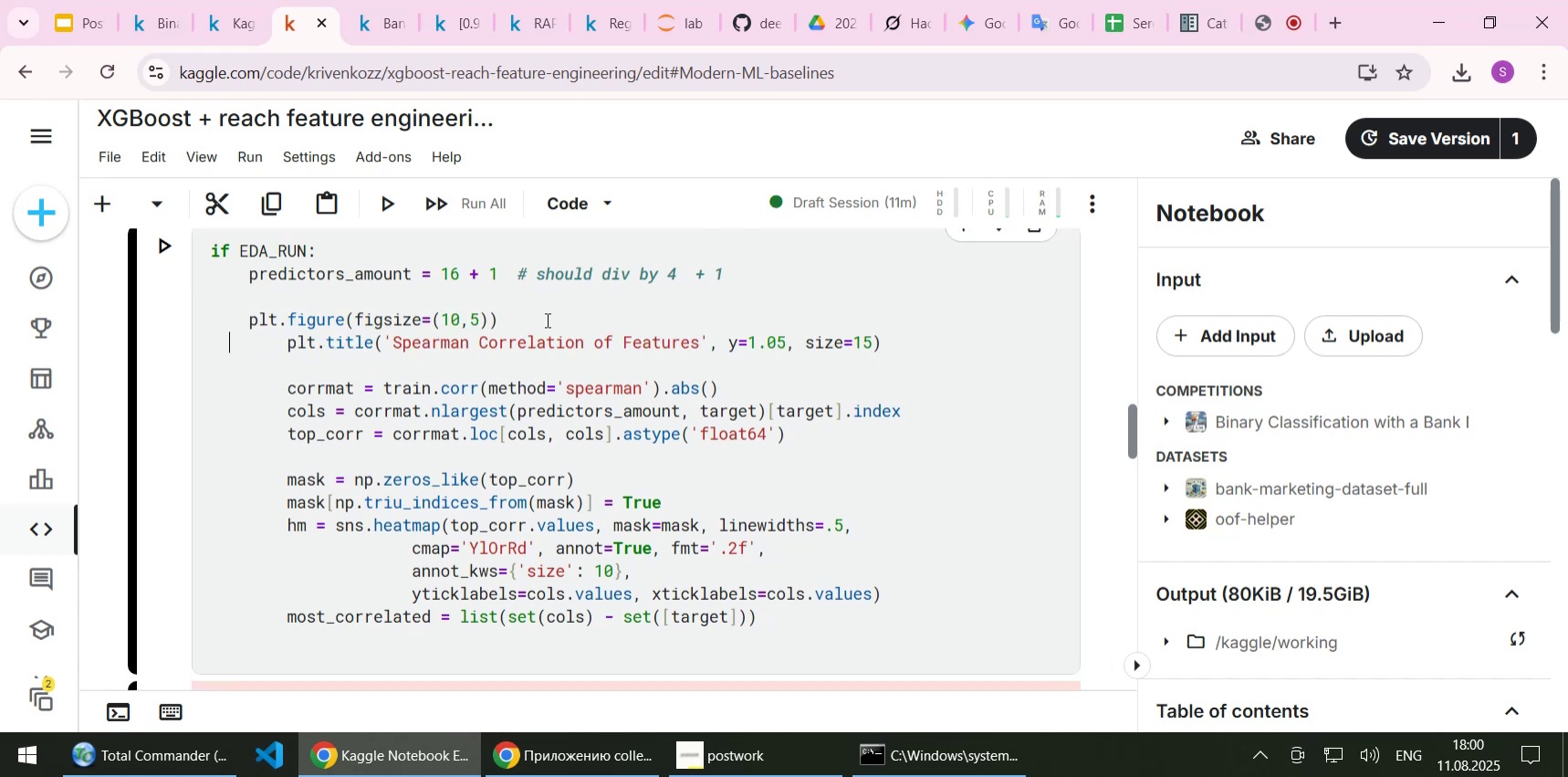 
key(ArrowRight)
 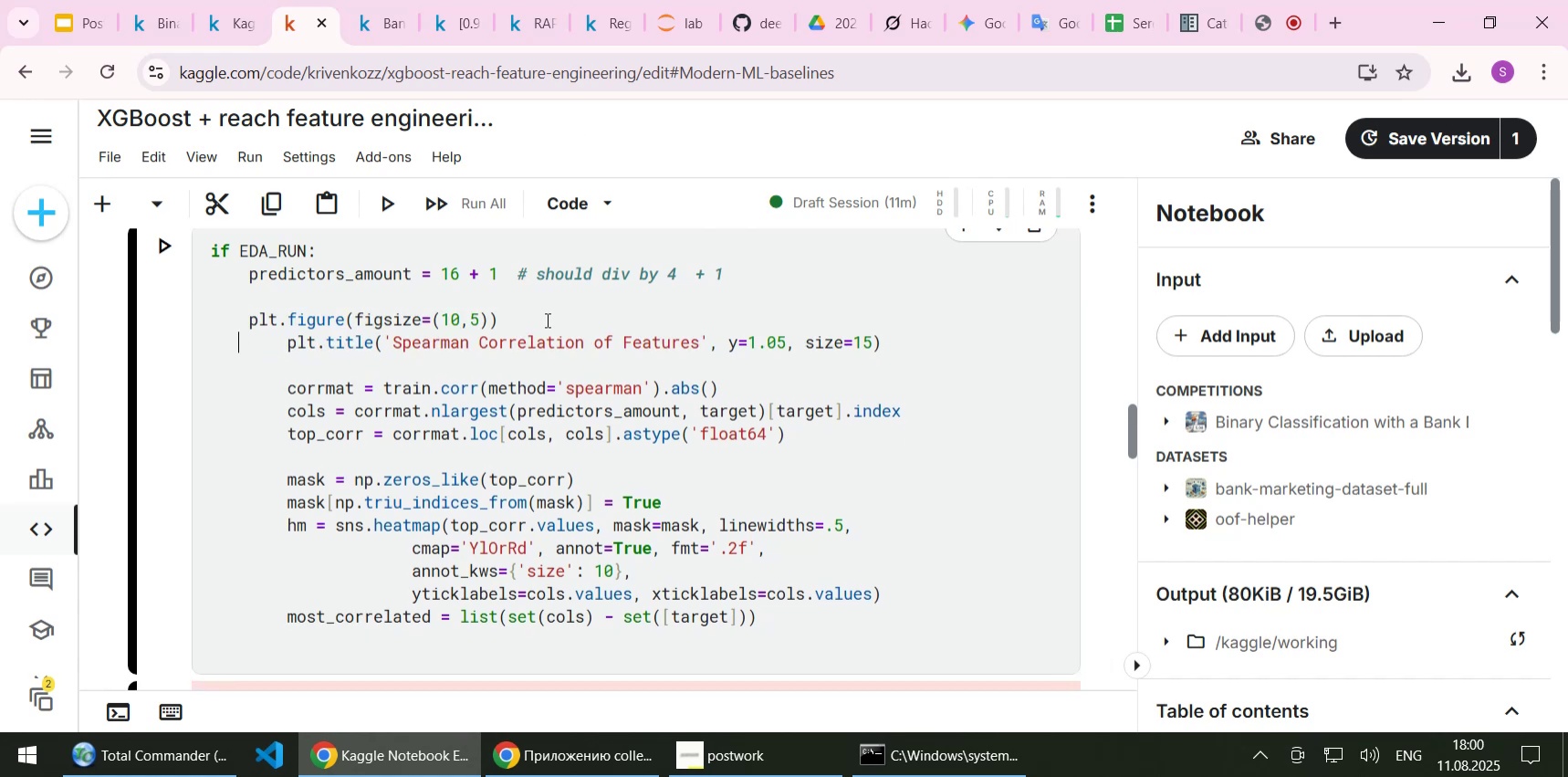 
key(ArrowRight)
 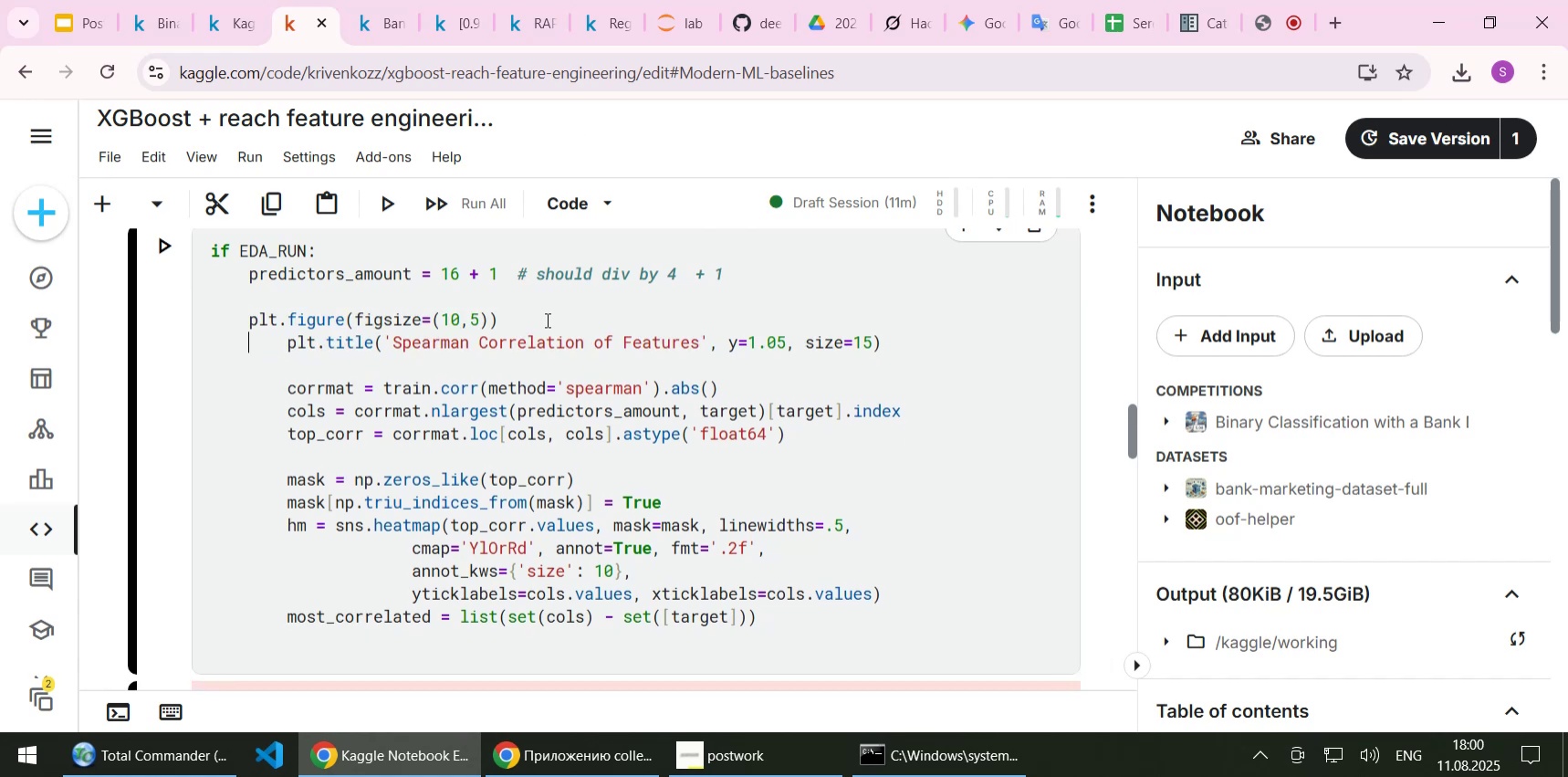 
key(Delete)
 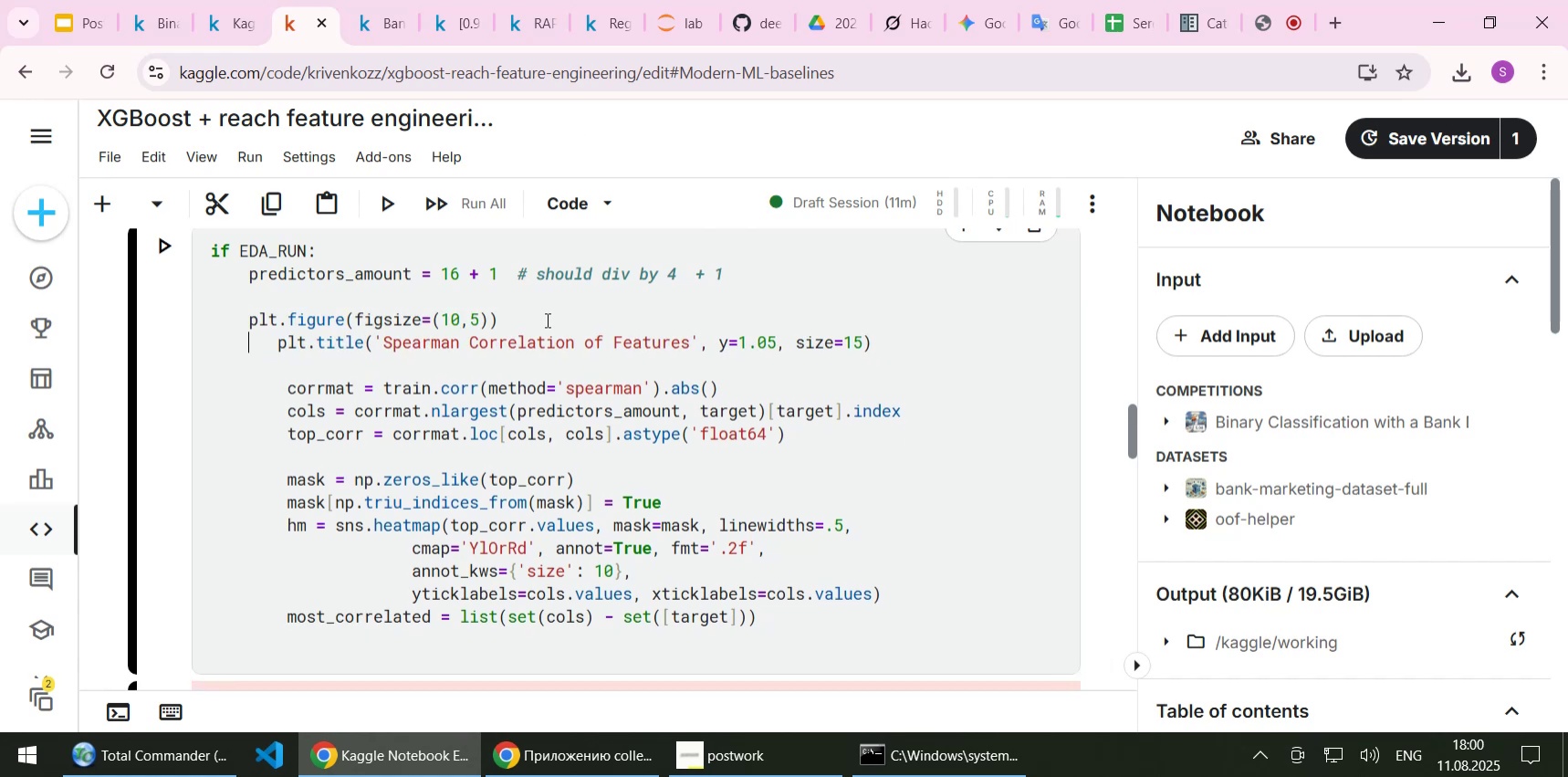 
key(Delete)
 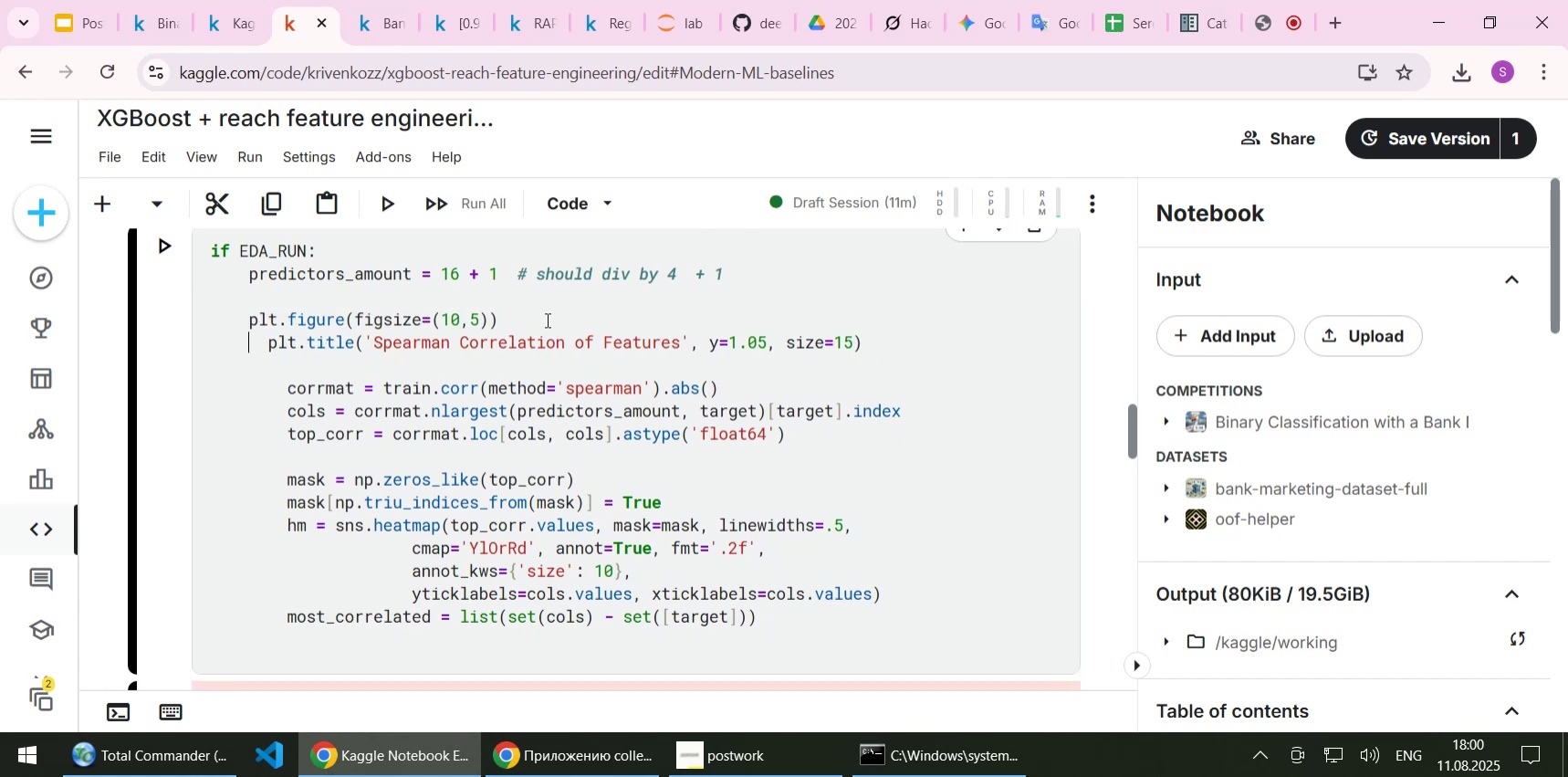 
key(Delete)
 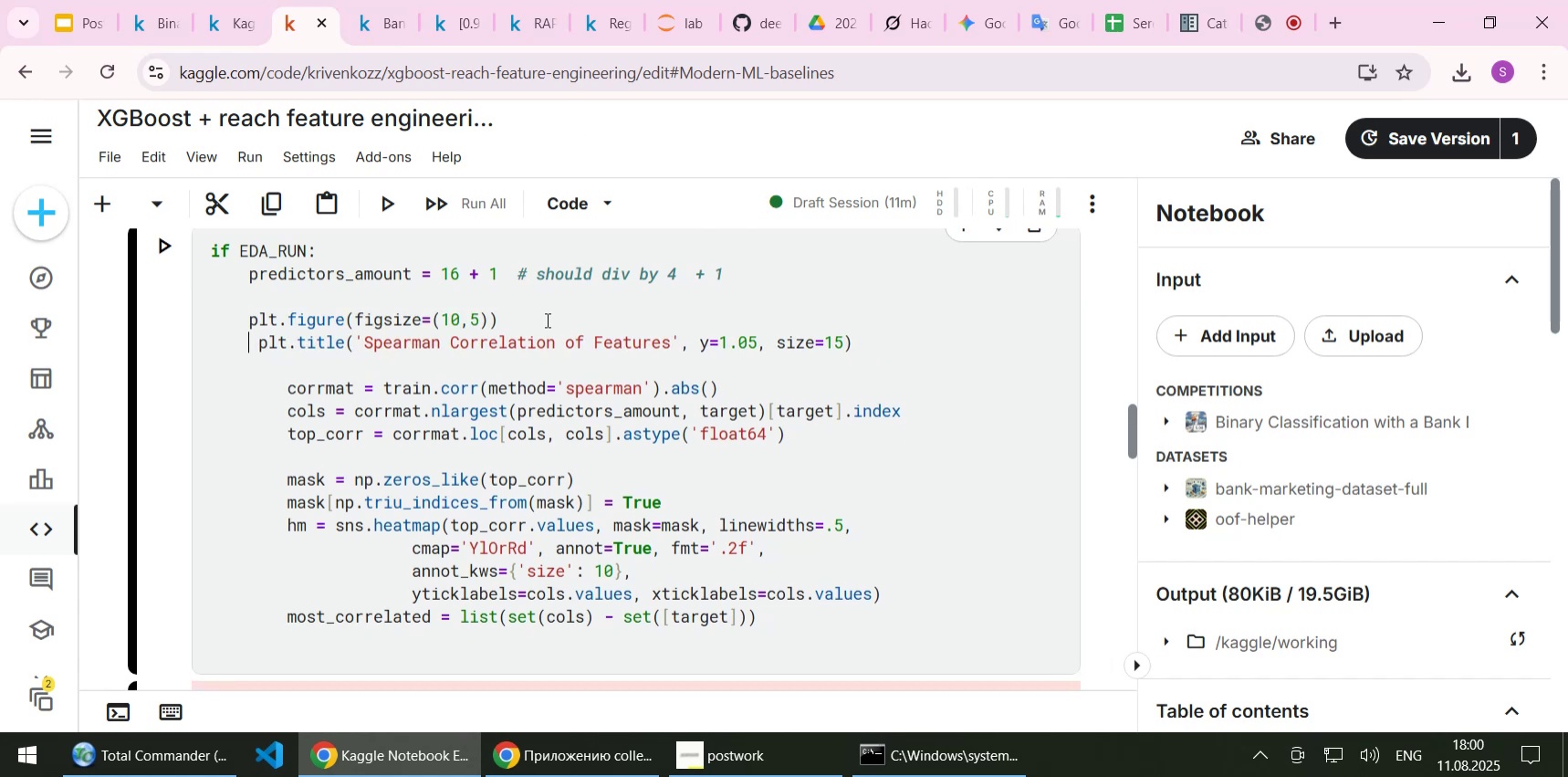 
key(Delete)
 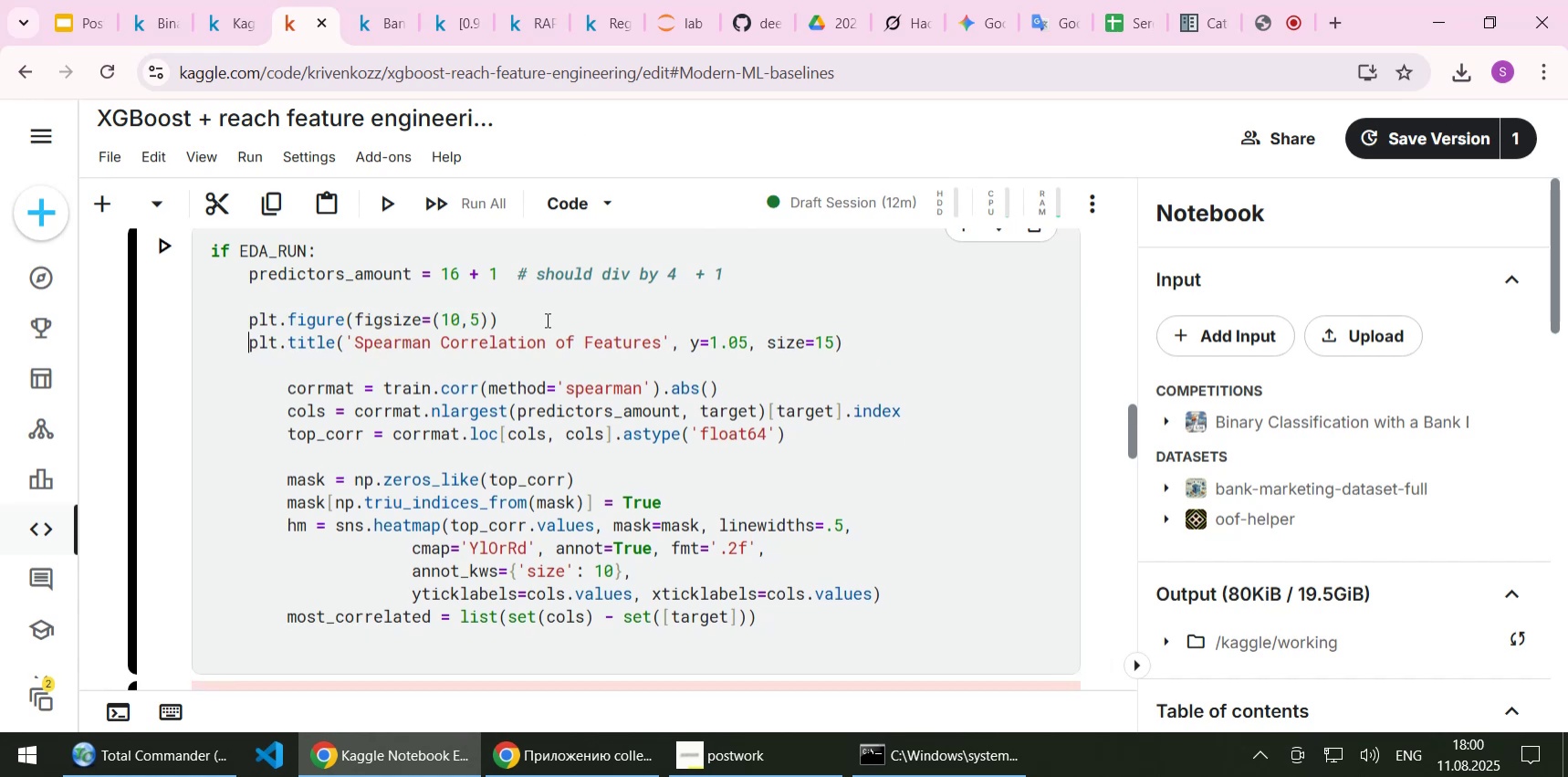 
key(ArrowDown)
 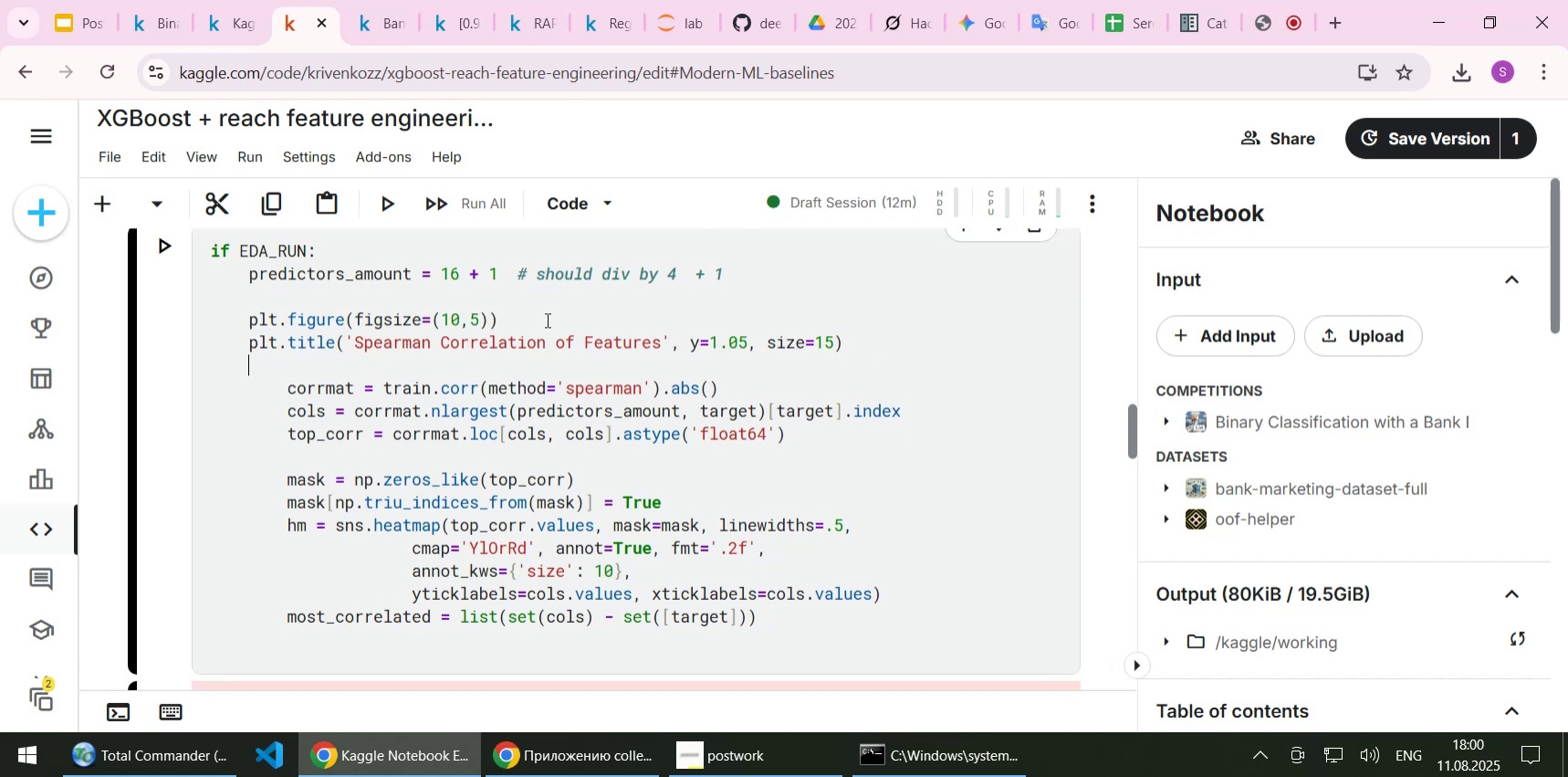 
key(ArrowDown)
 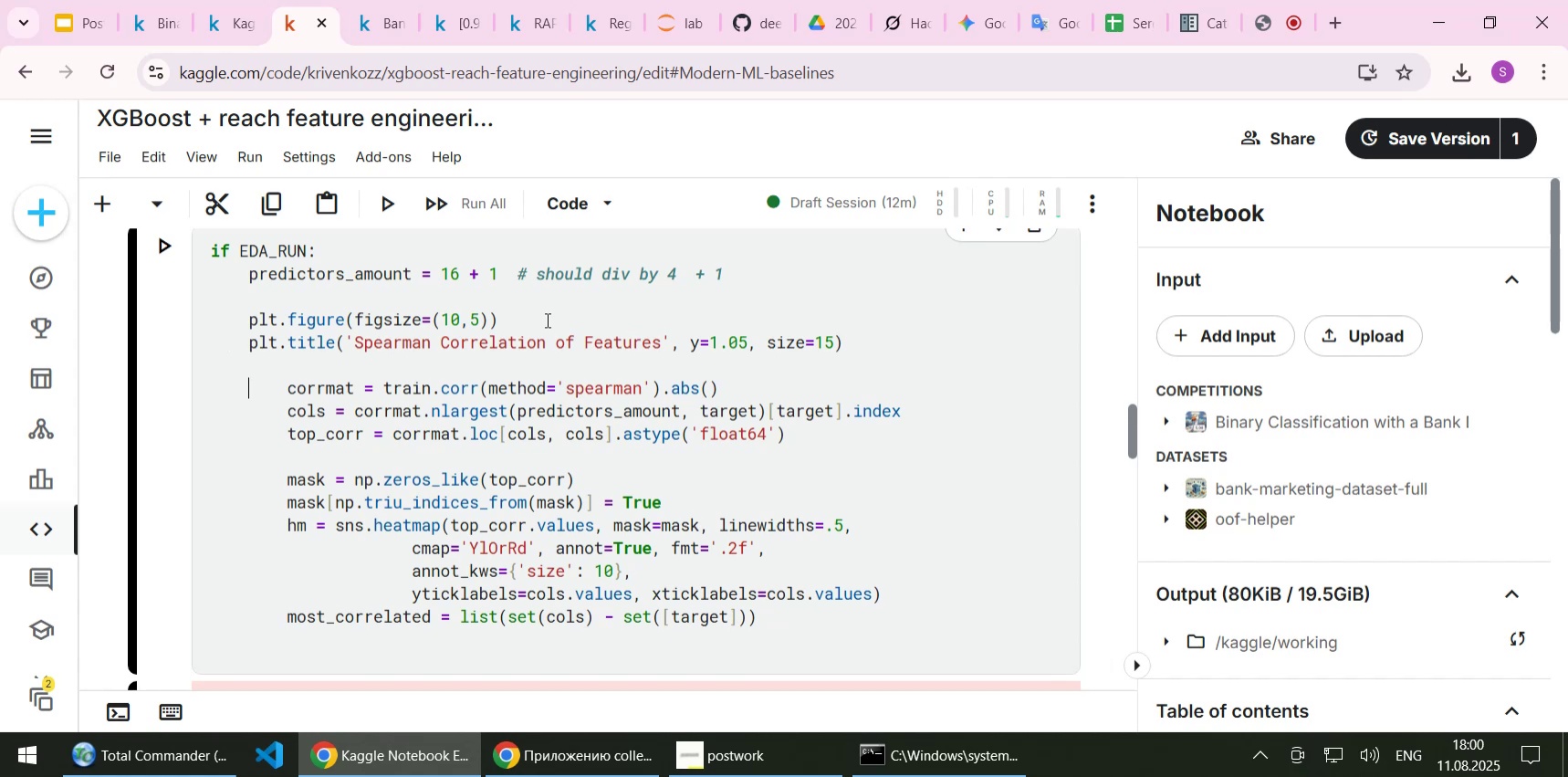 
key(ArrowDown)
 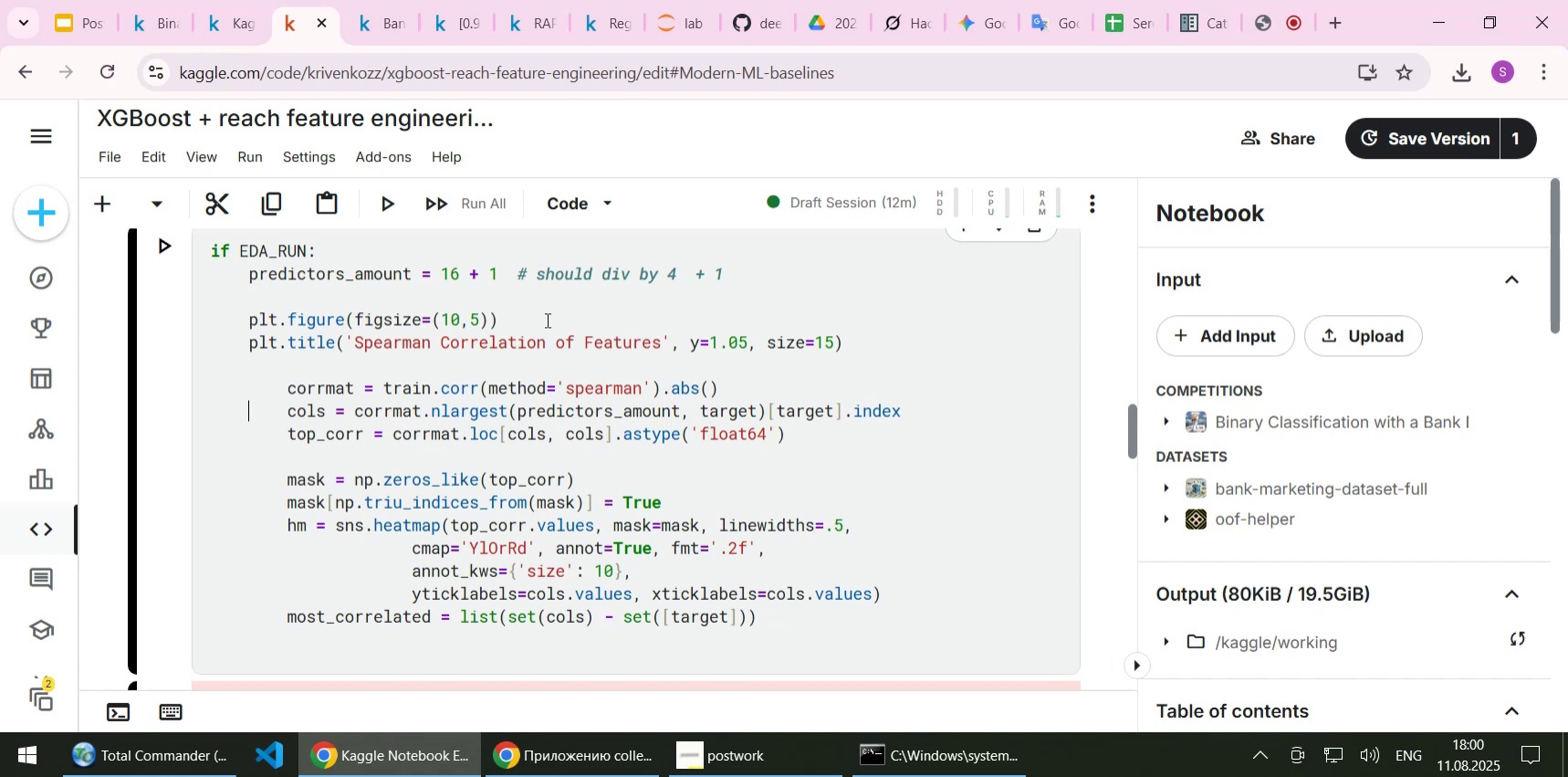 
key(ArrowUp)
 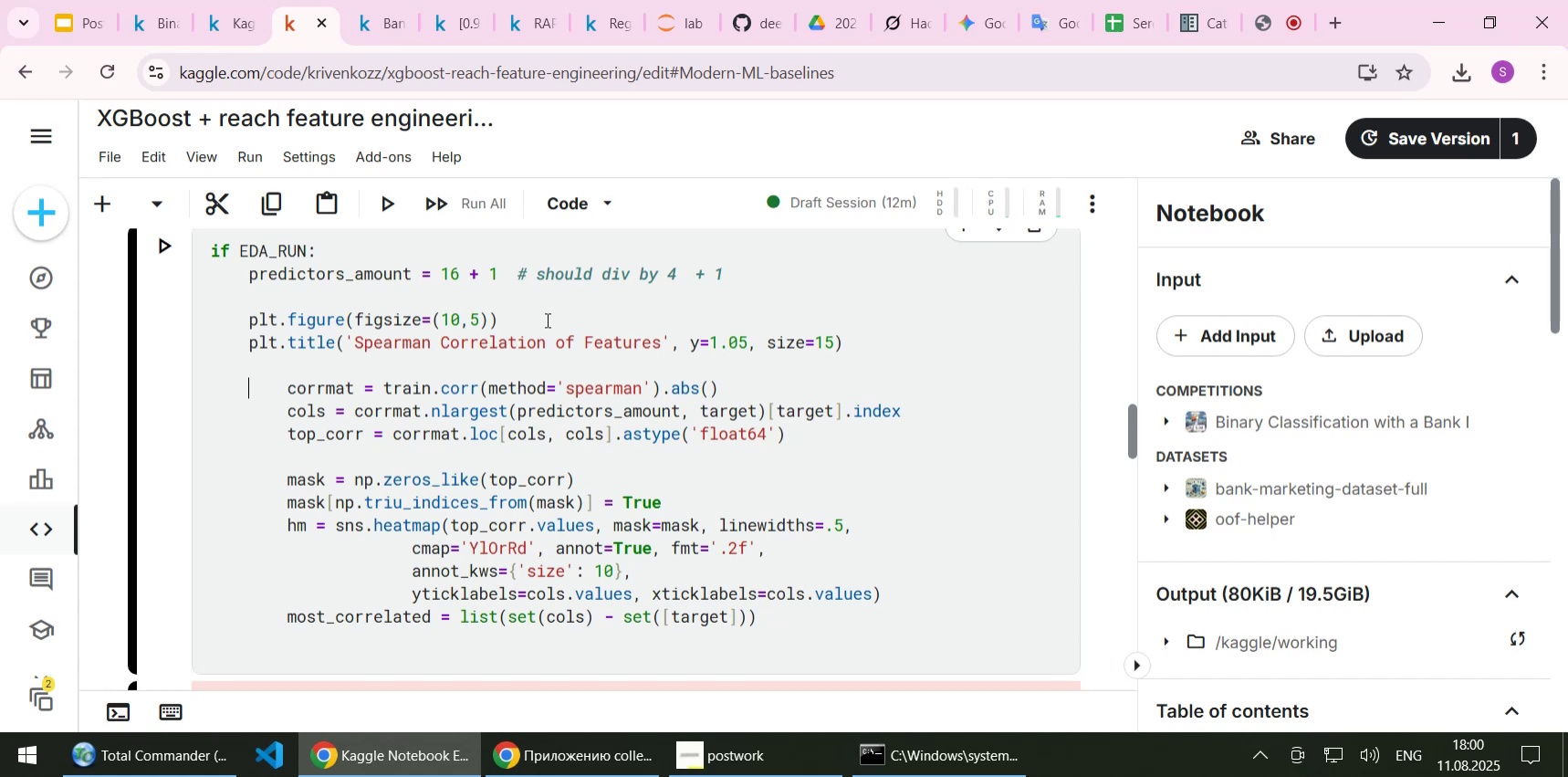 
key(Delete)
 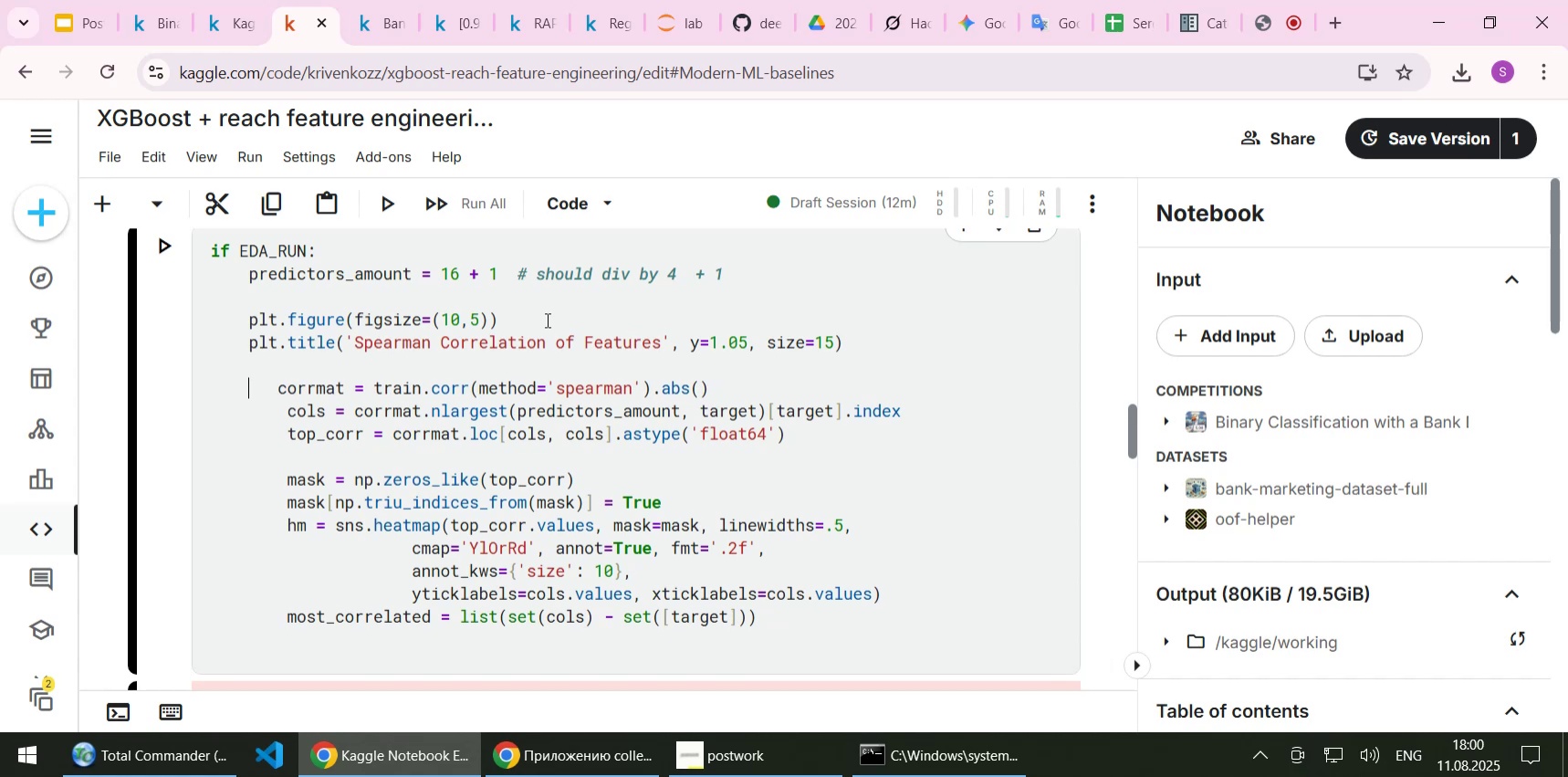 
key(Delete)
 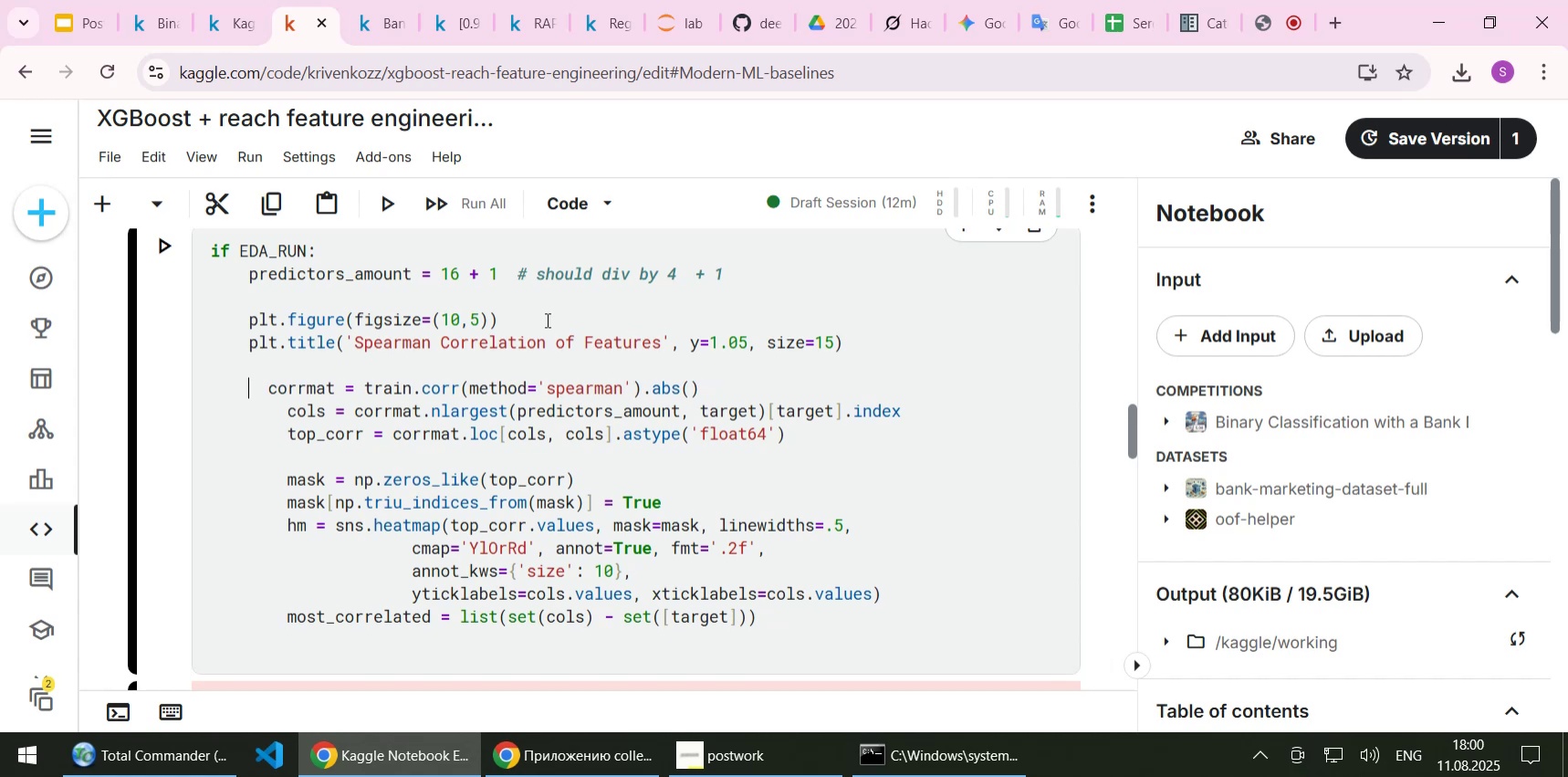 
key(Delete)
 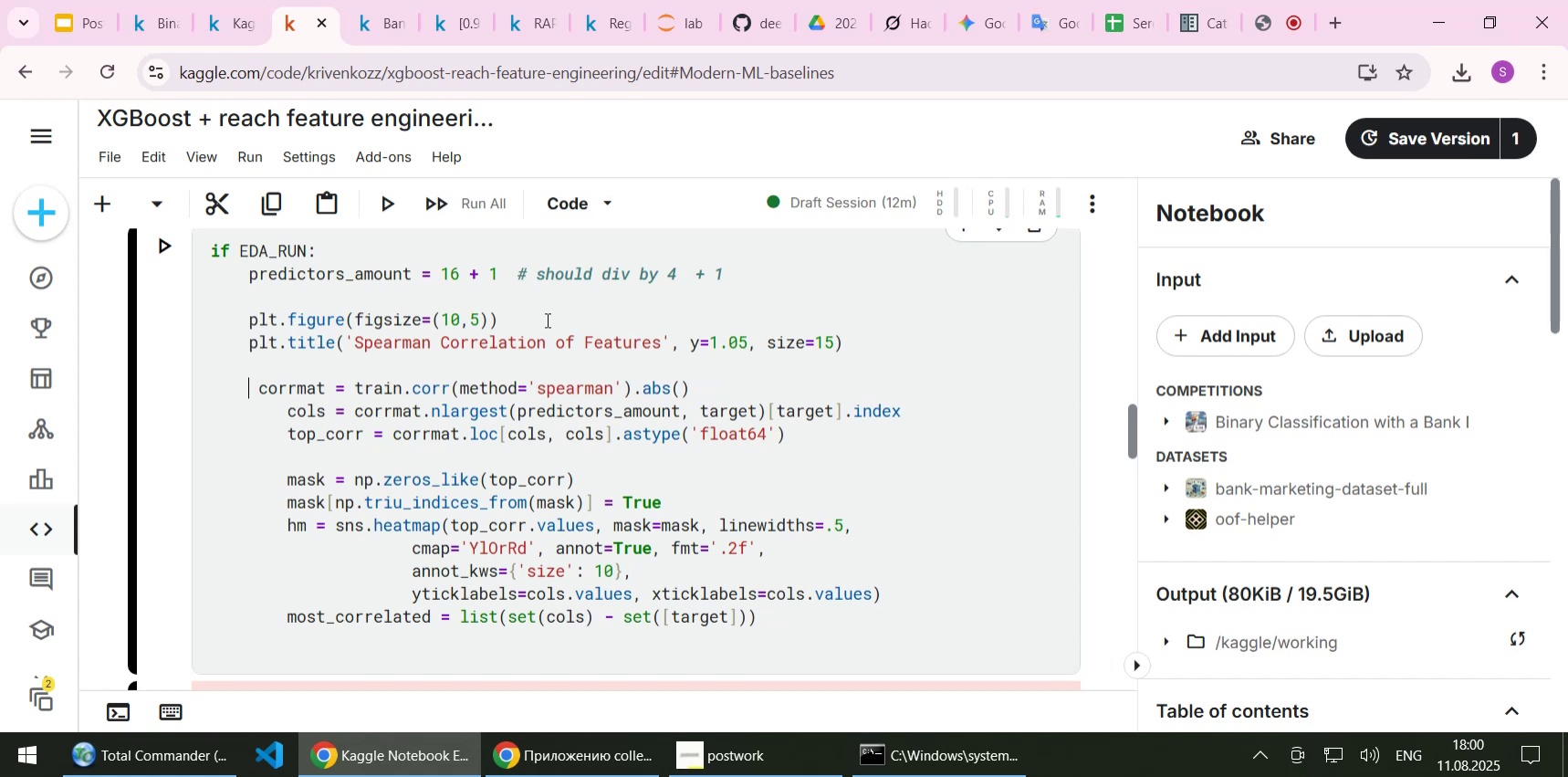 
key(Delete)
 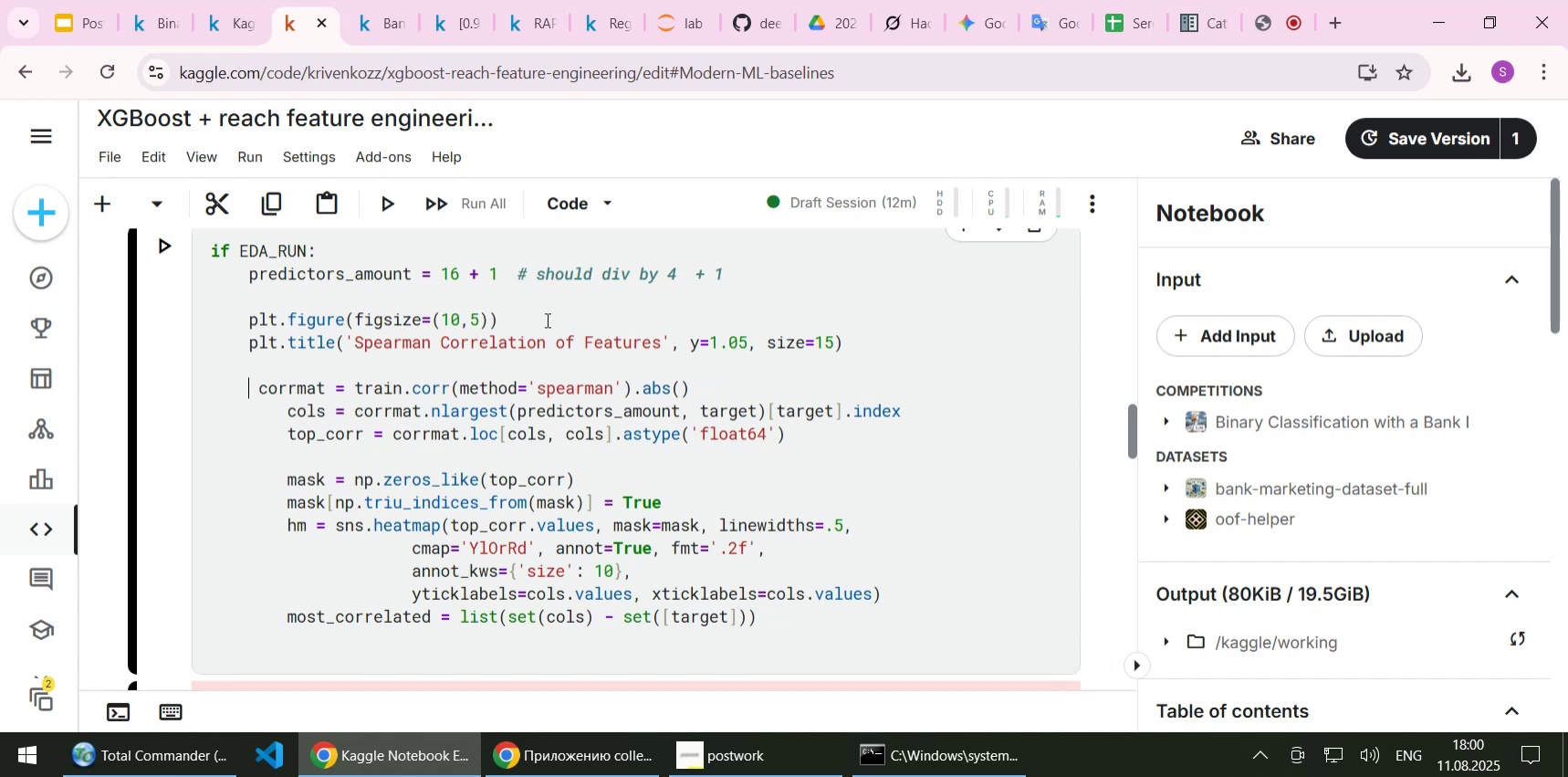 
key(ArrowDown)
 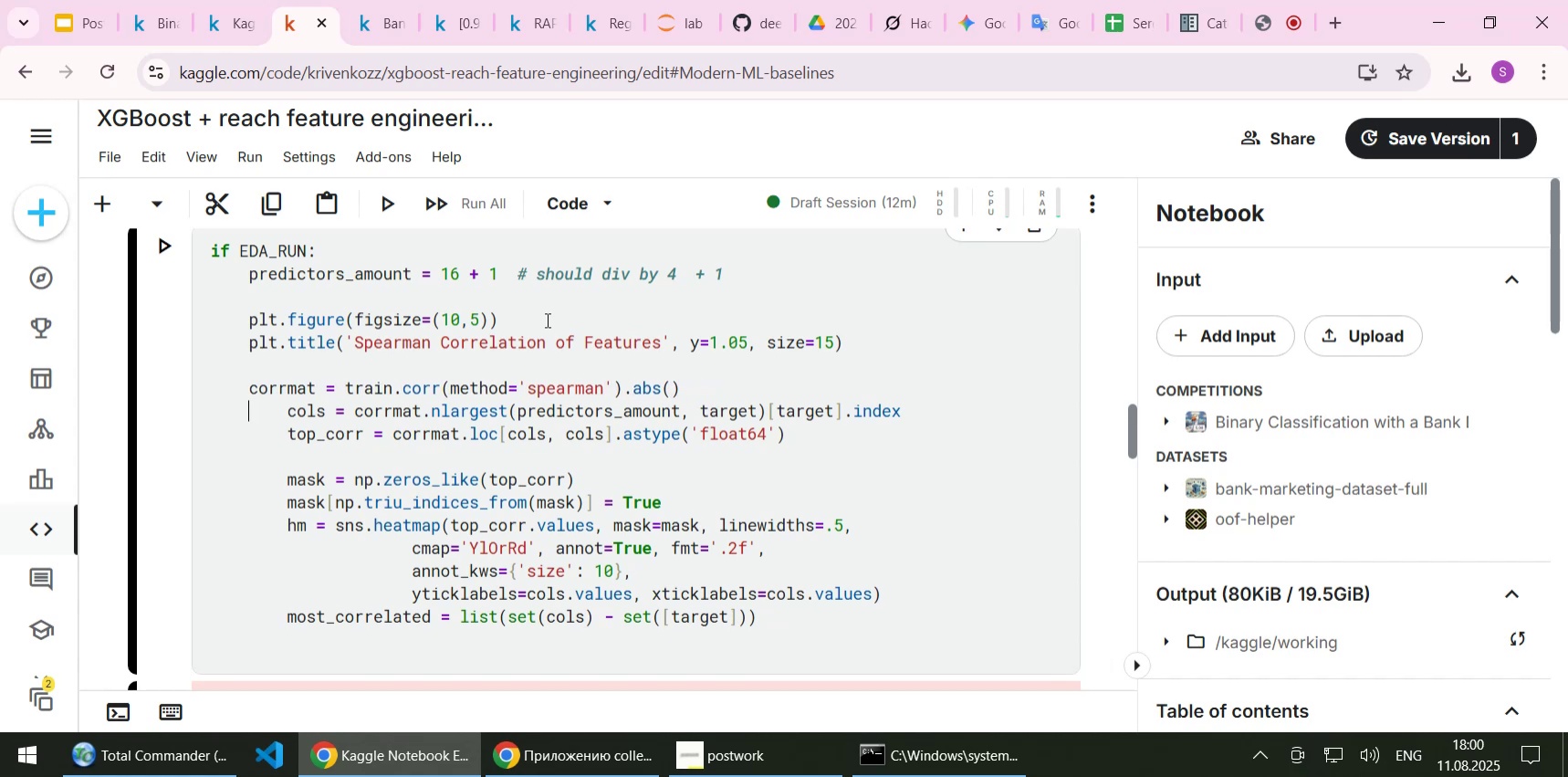 
key(Delete)
 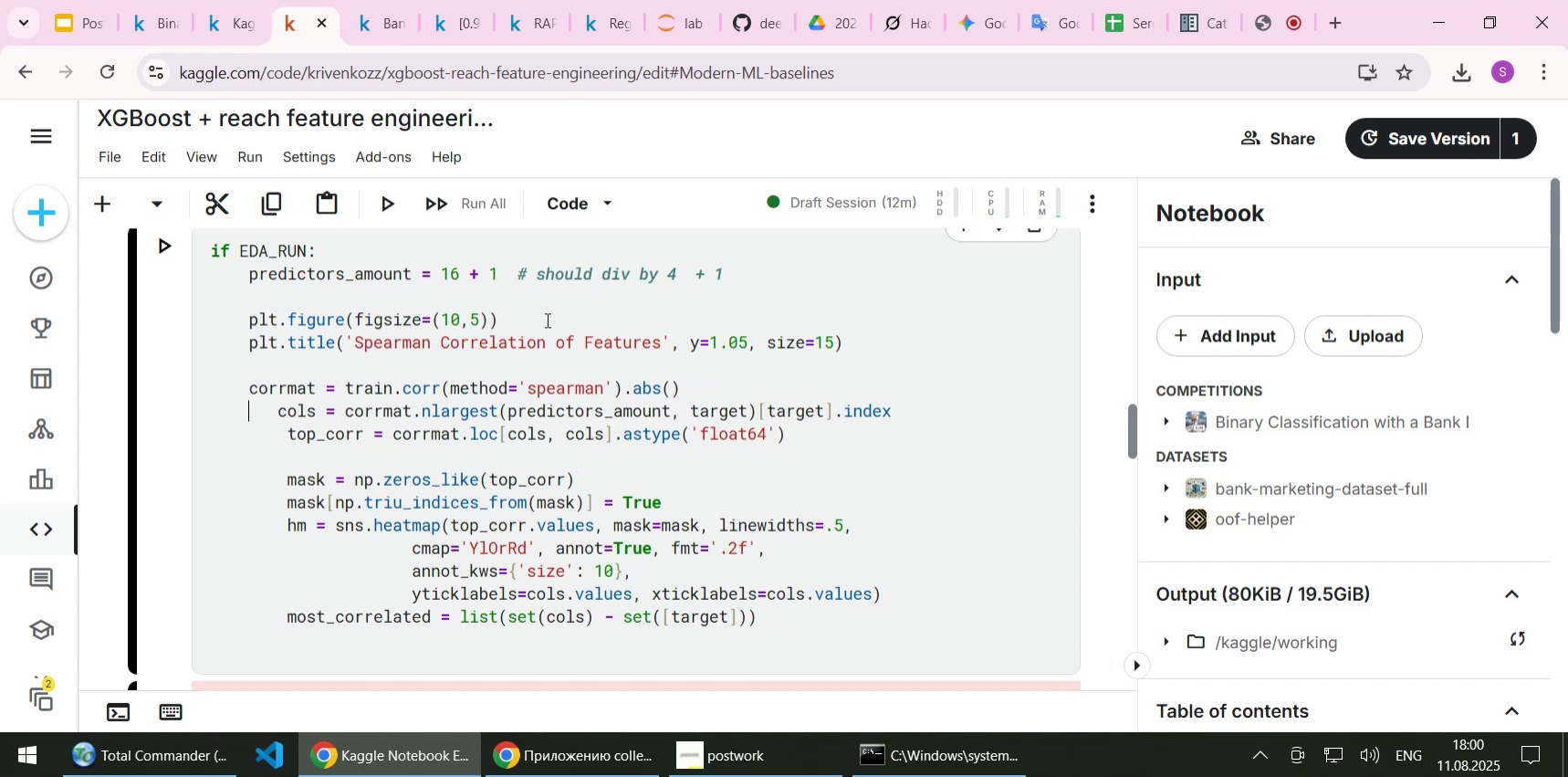 
key(Delete)
 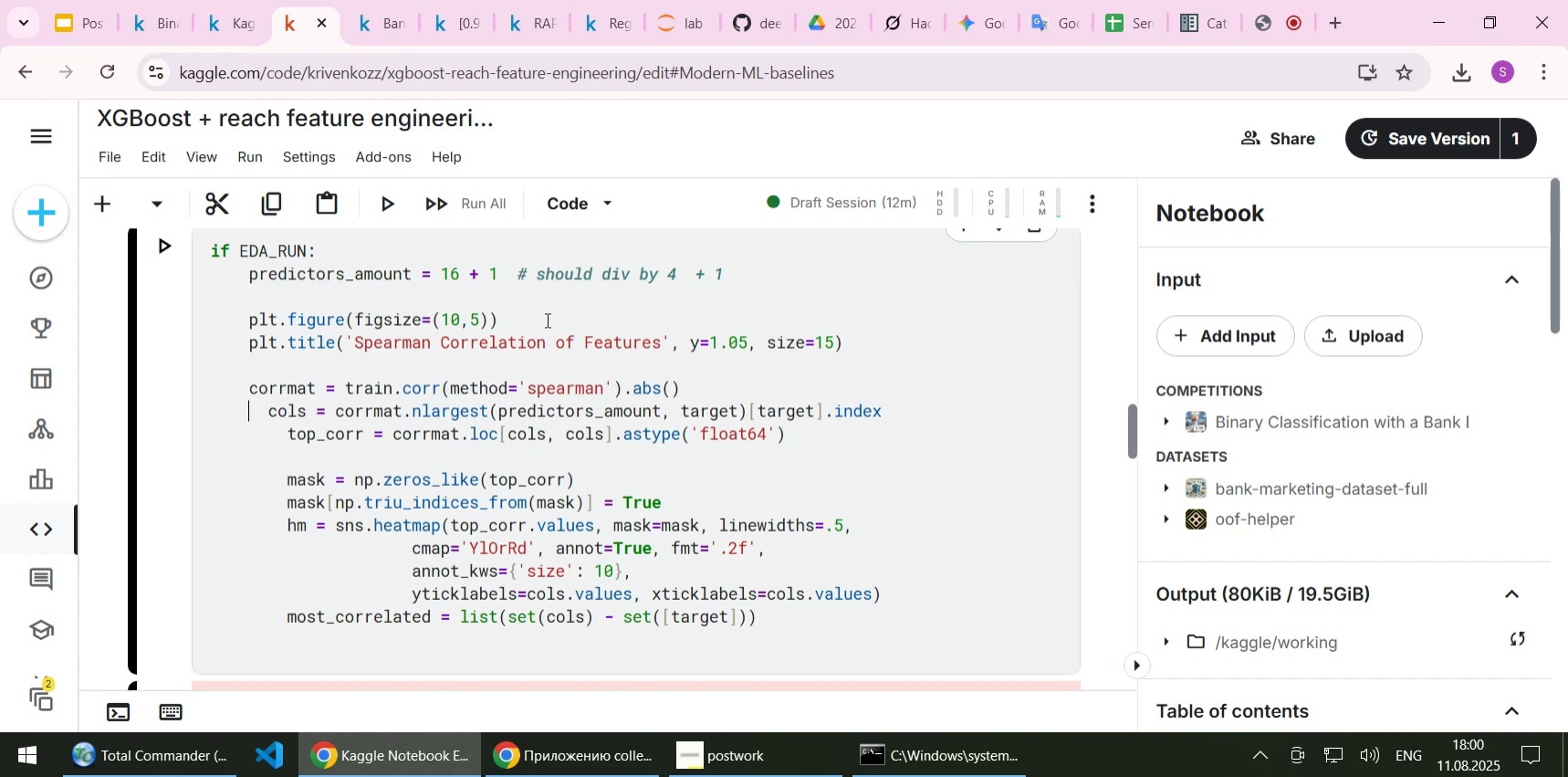 
key(Delete)
 